 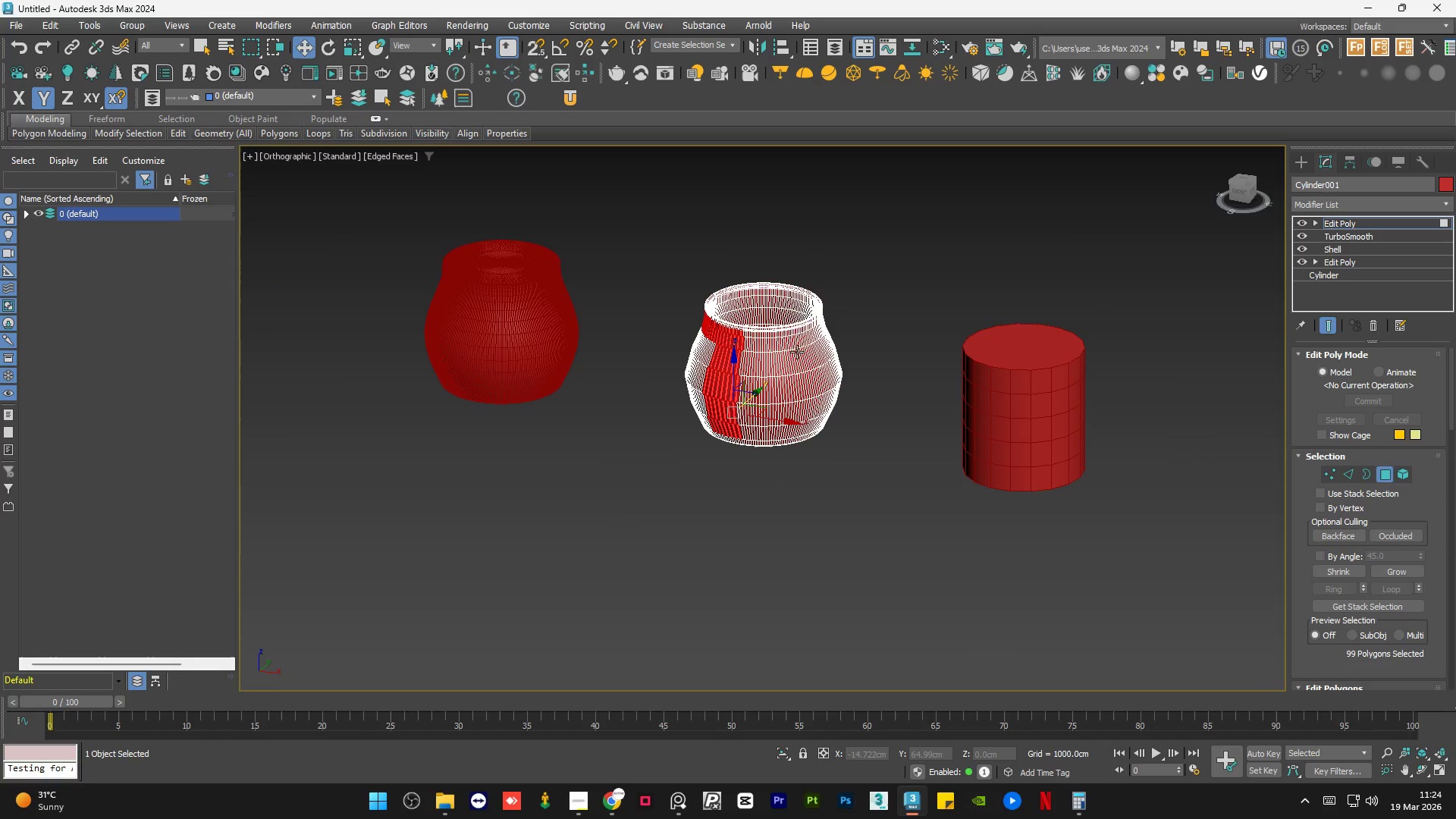 
hold_key(key=AltLeft, duration=1.5)
 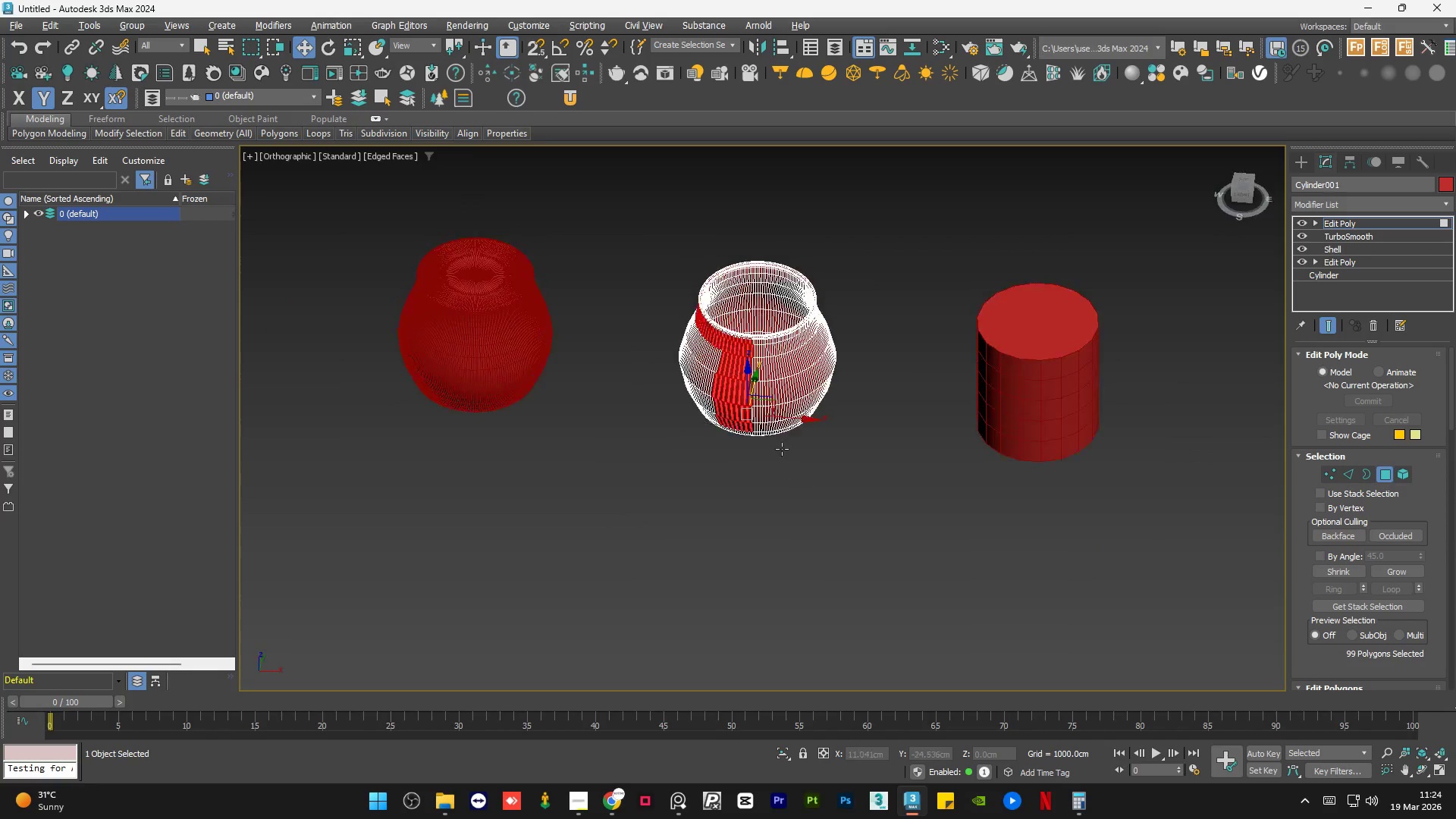 
key(Alt+AltLeft)
 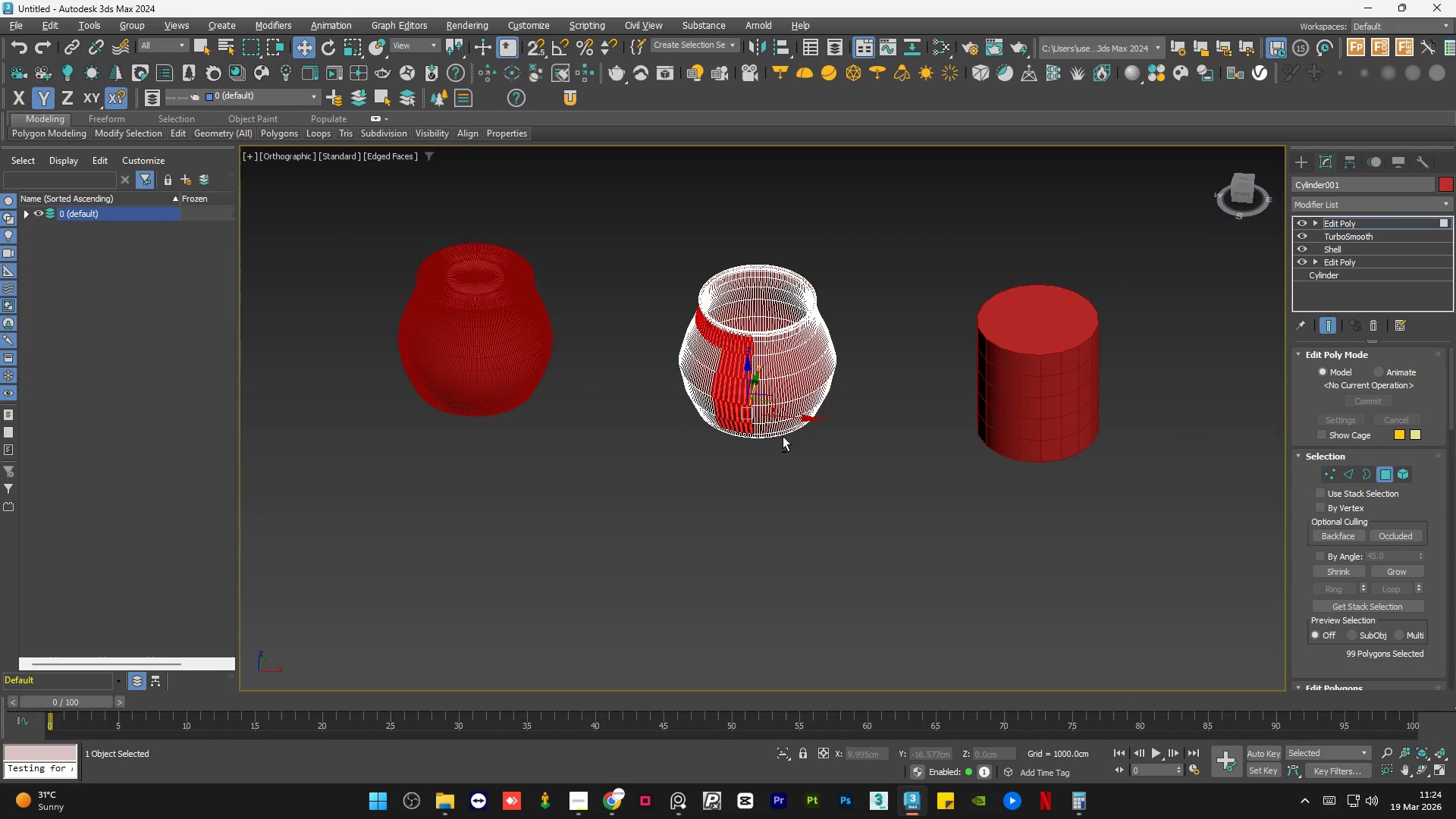 
key(Alt+AltLeft)
 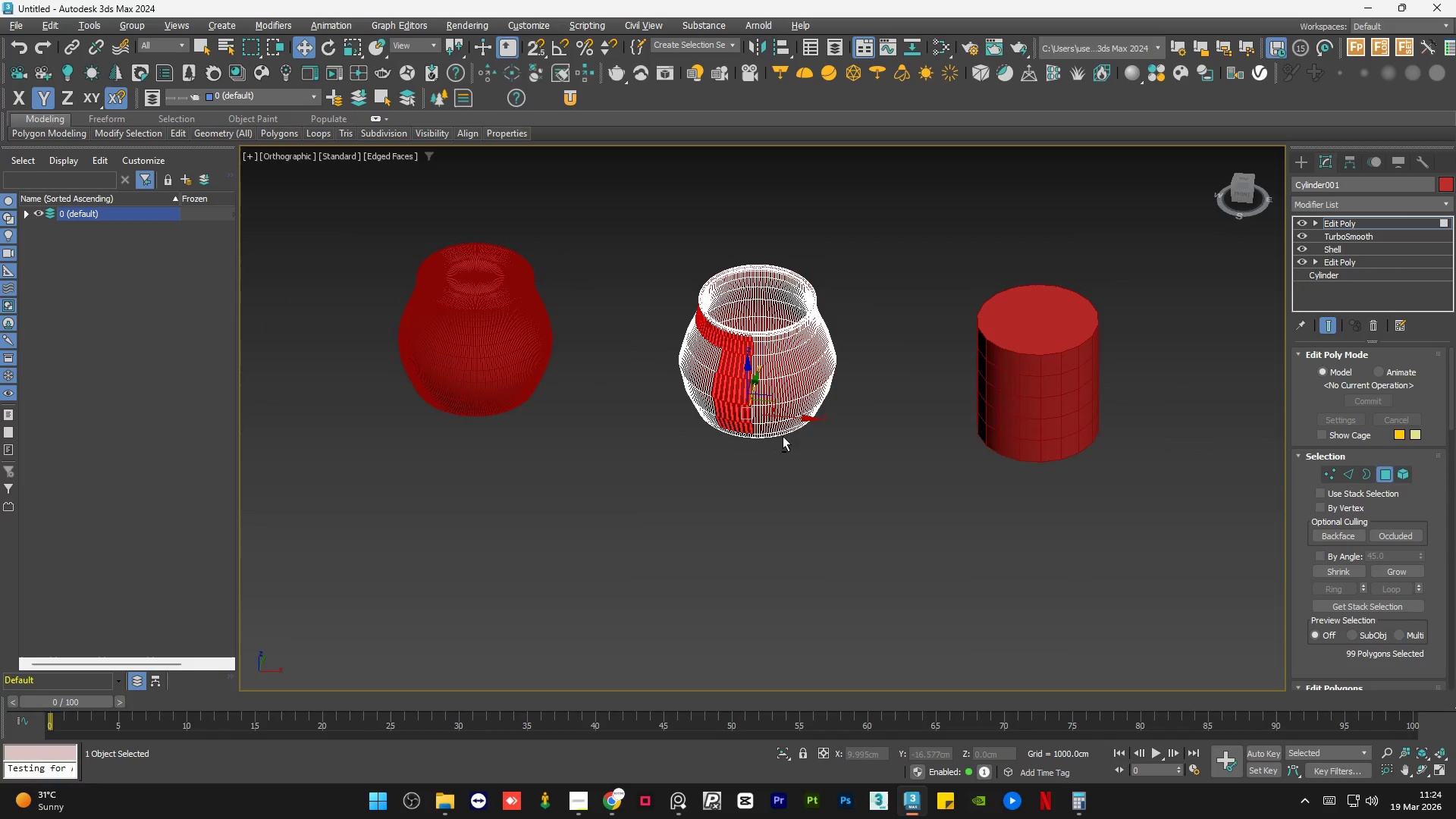 
key(Alt+AltLeft)
 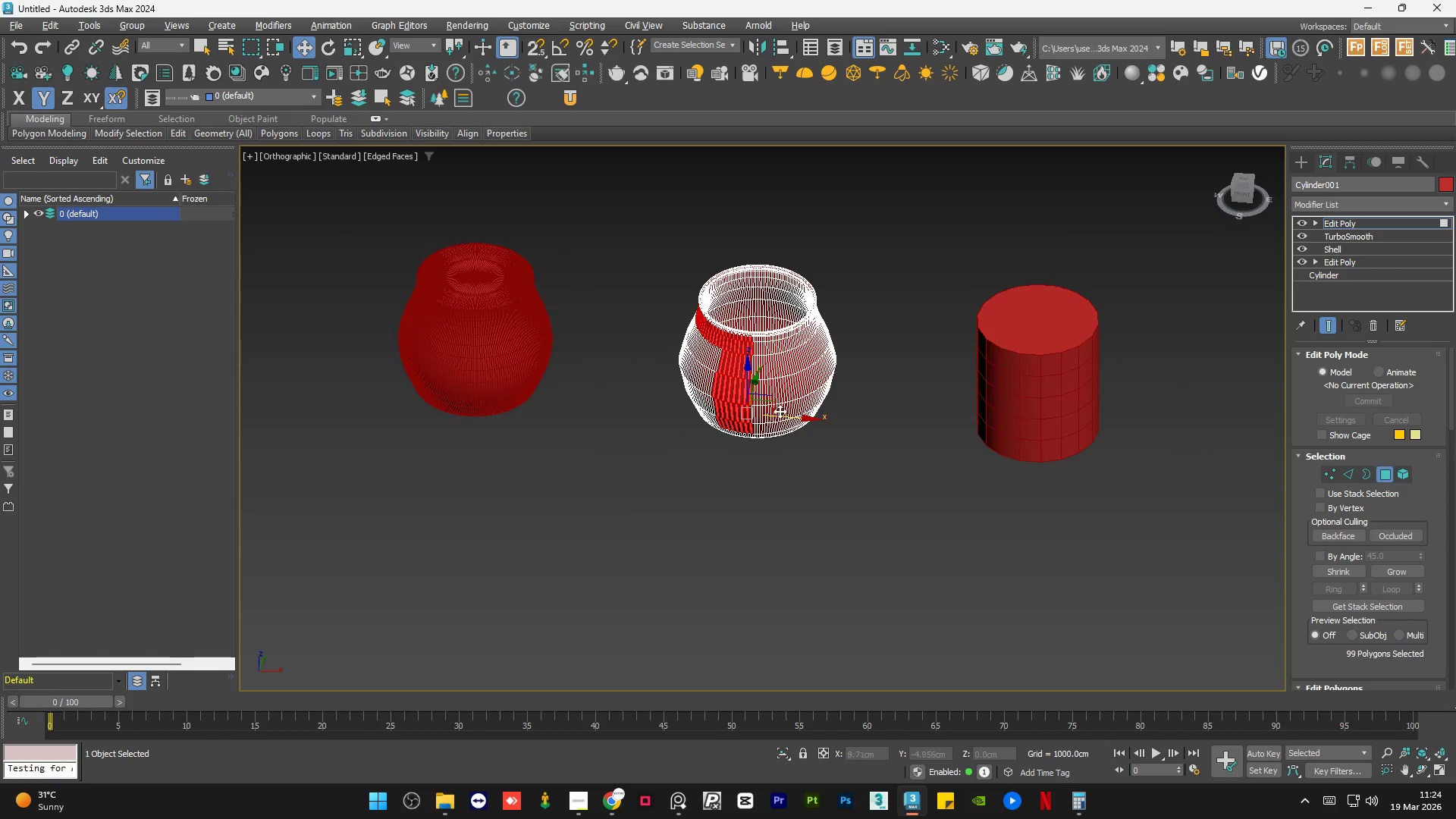 
key(Alt+AltLeft)
 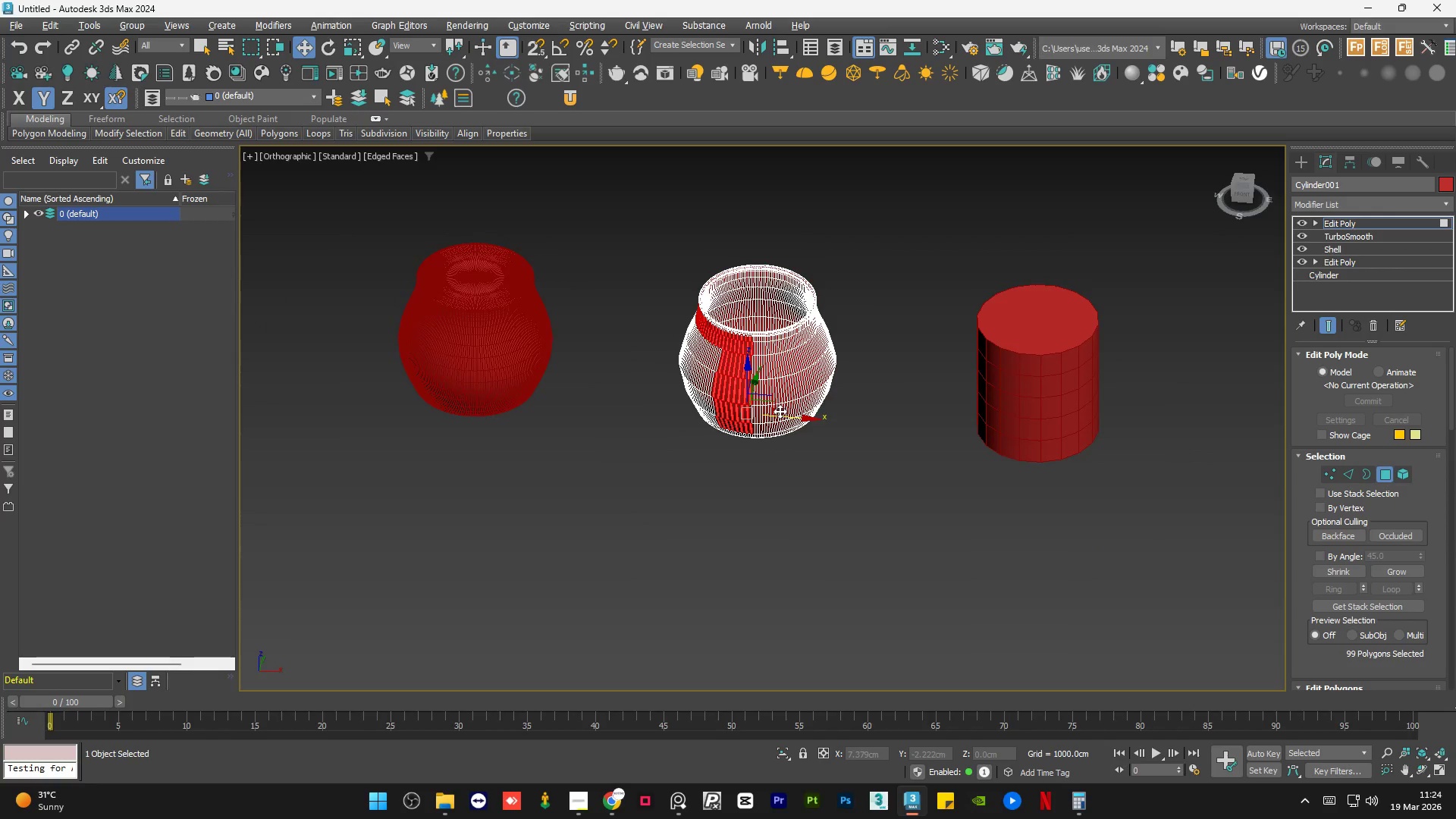 
hold_key(key=AltLeft, duration=1.53)
 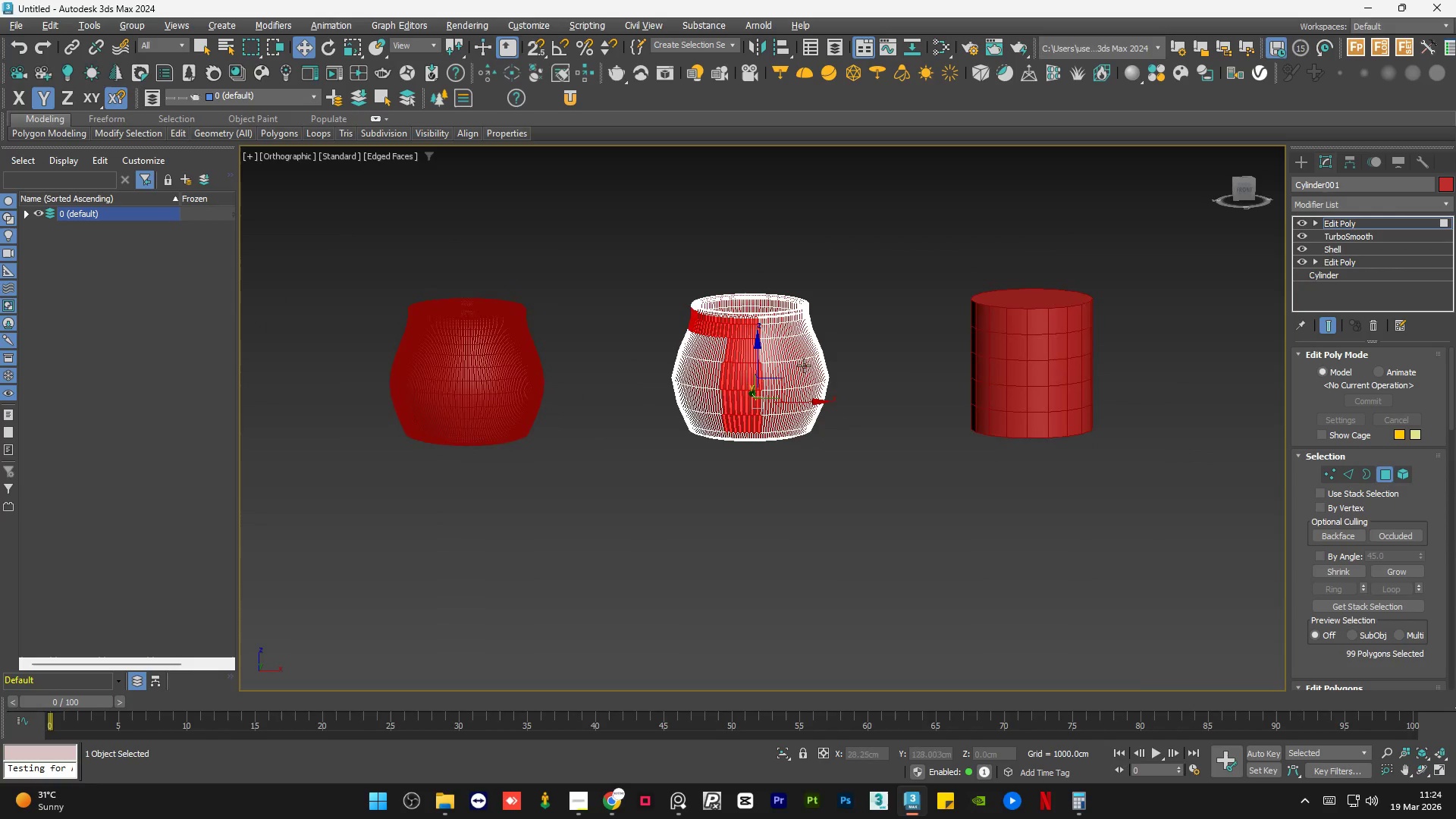 
hold_key(key=AltLeft, duration=0.56)
 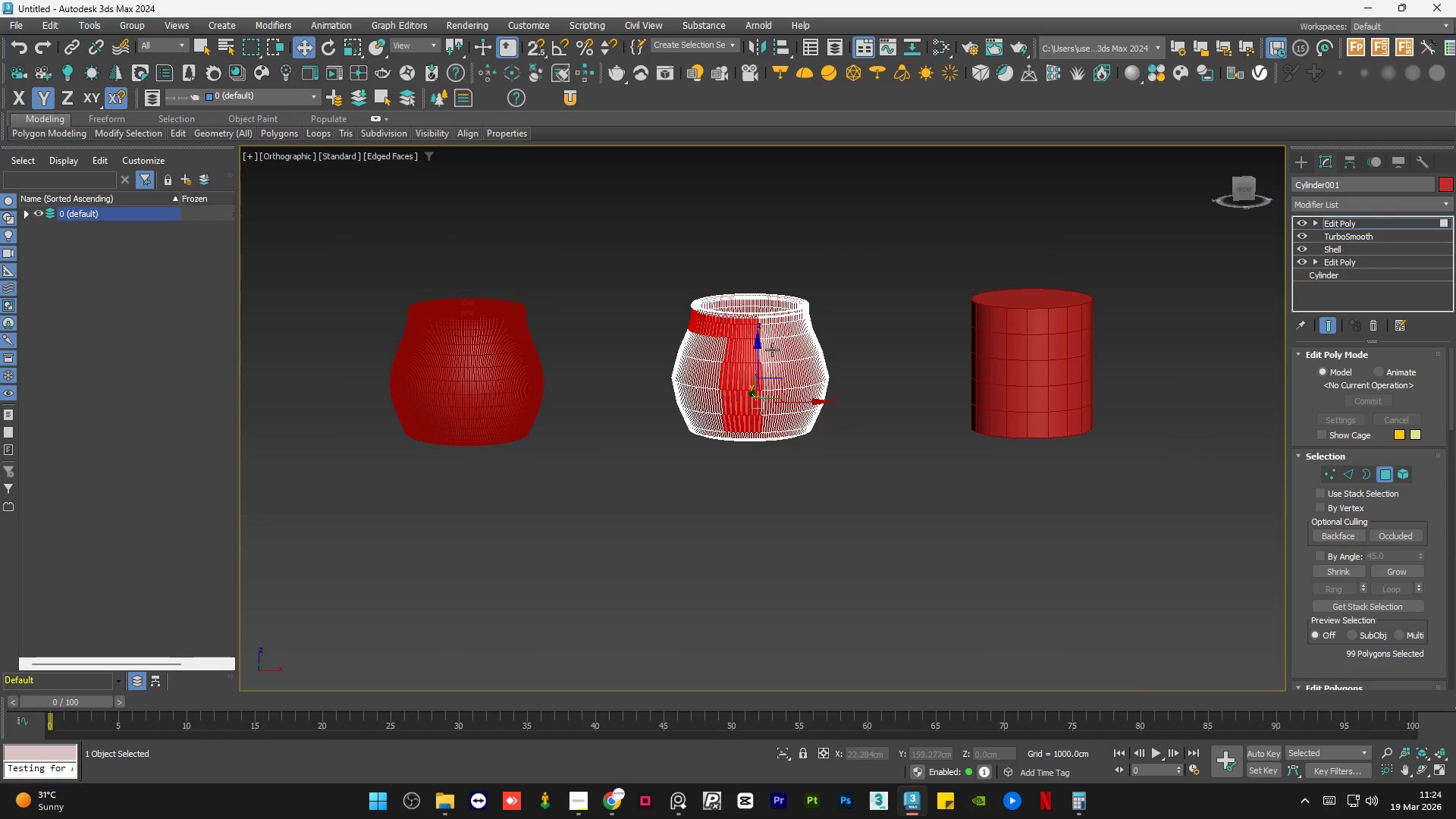 
left_click([940, 237])
 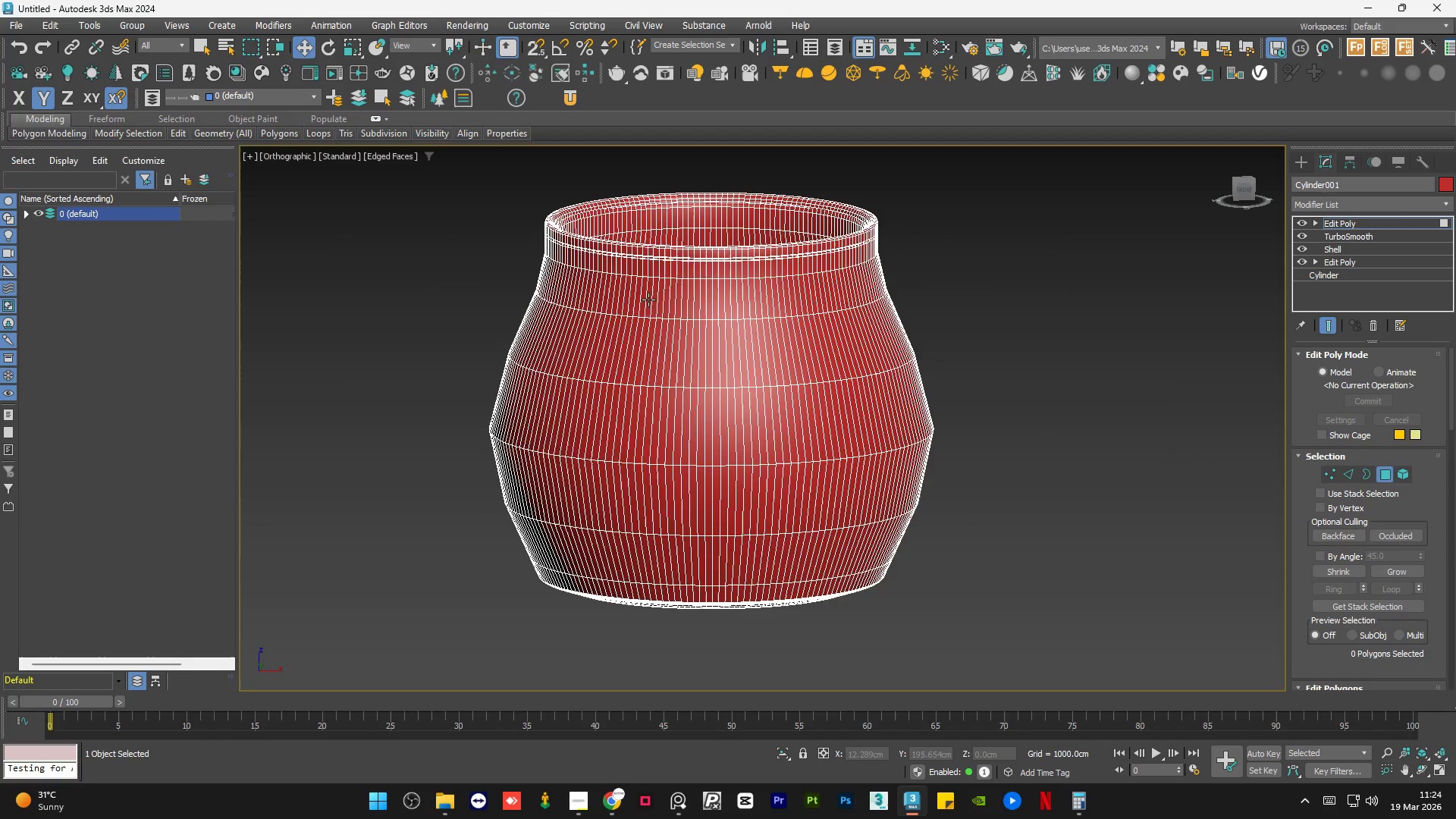 
scroll: coordinate [771, 349], scroll_direction: up, amount: 3.0
 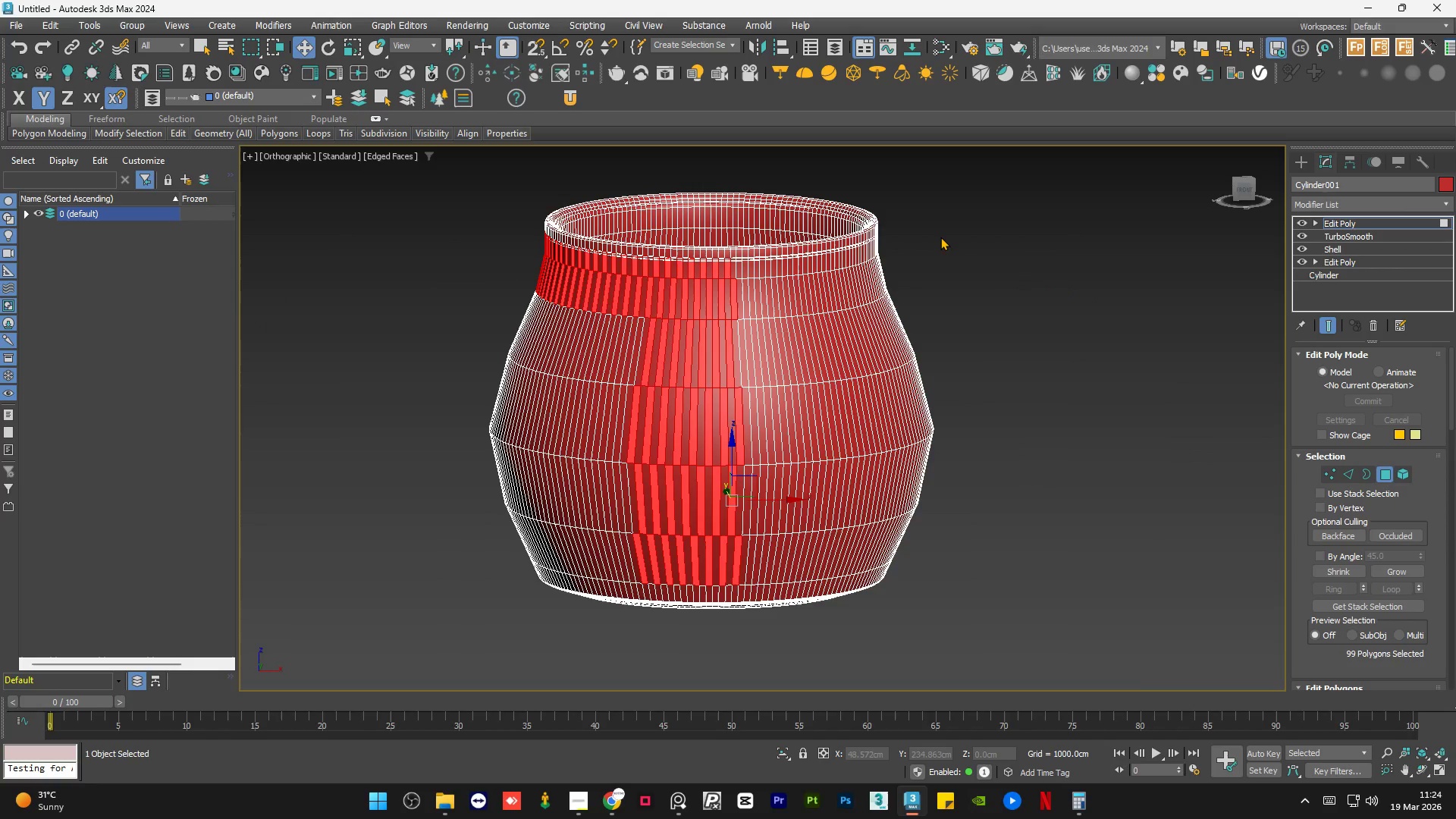 
scroll: coordinate [636, 303], scroll_direction: down, amount: 1.0
 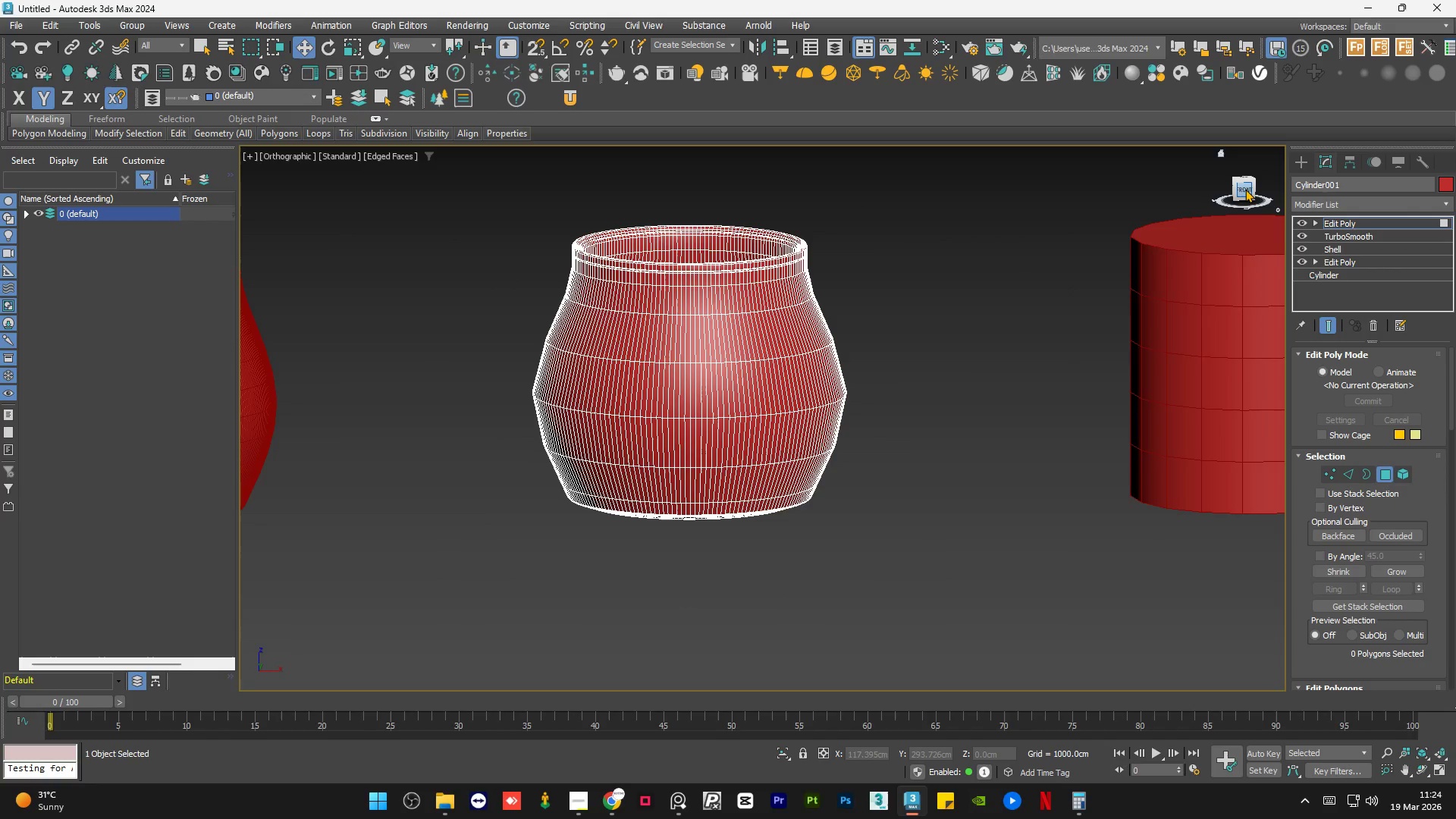 
left_click([1245, 189])
 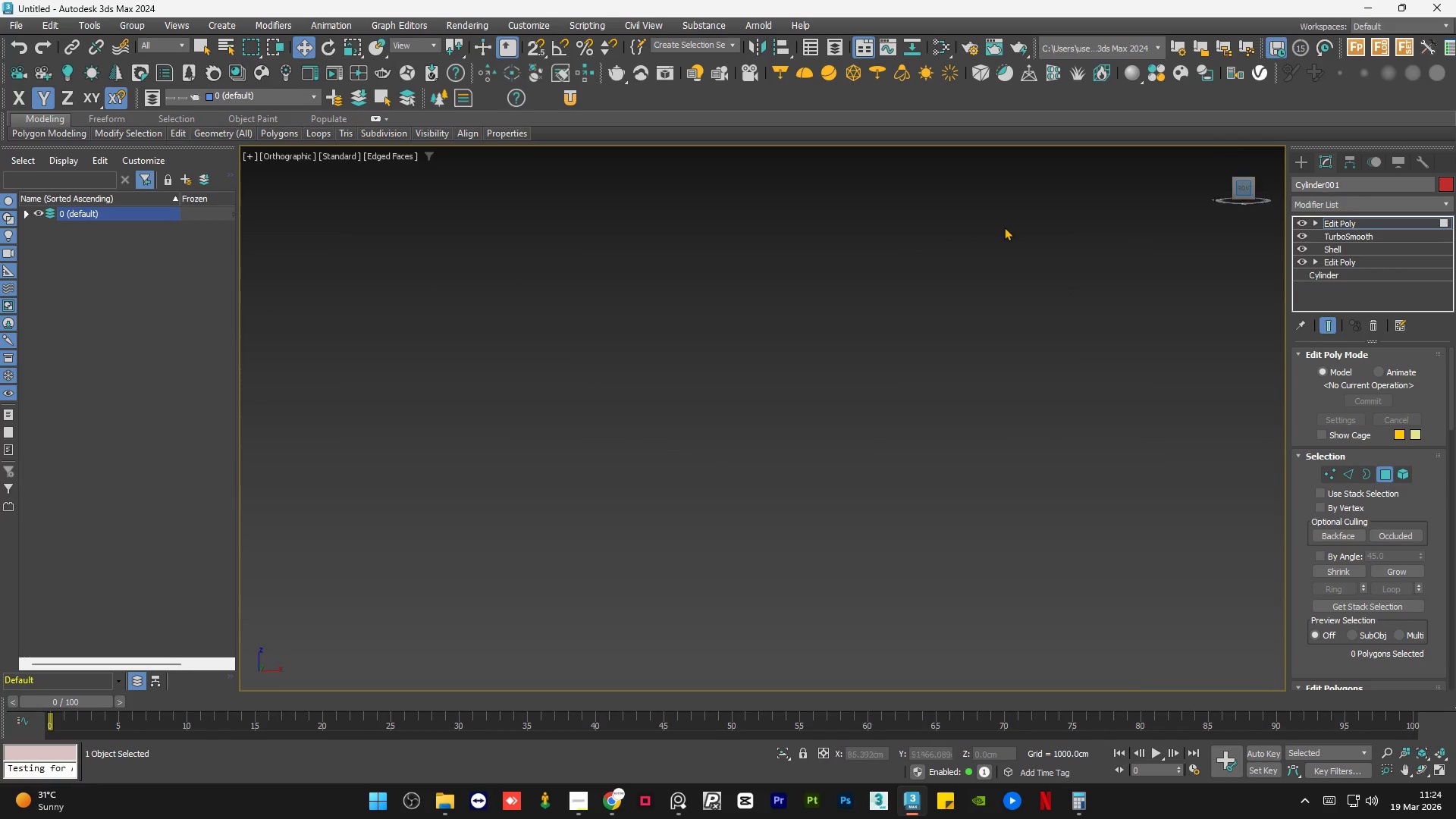 
key(Z)
 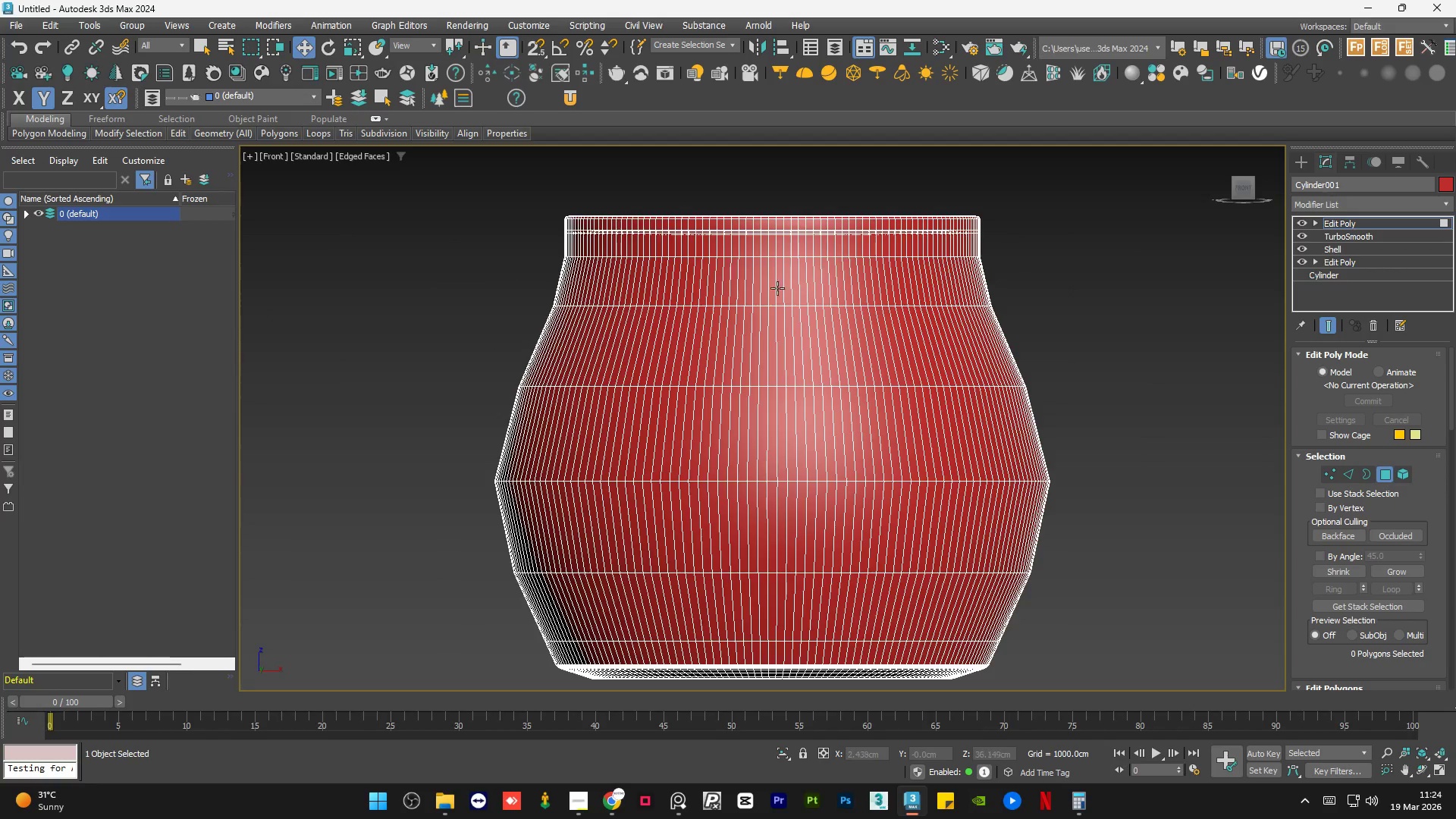 
scroll: coordinate [682, 397], scroll_direction: down, amount: 4.0
 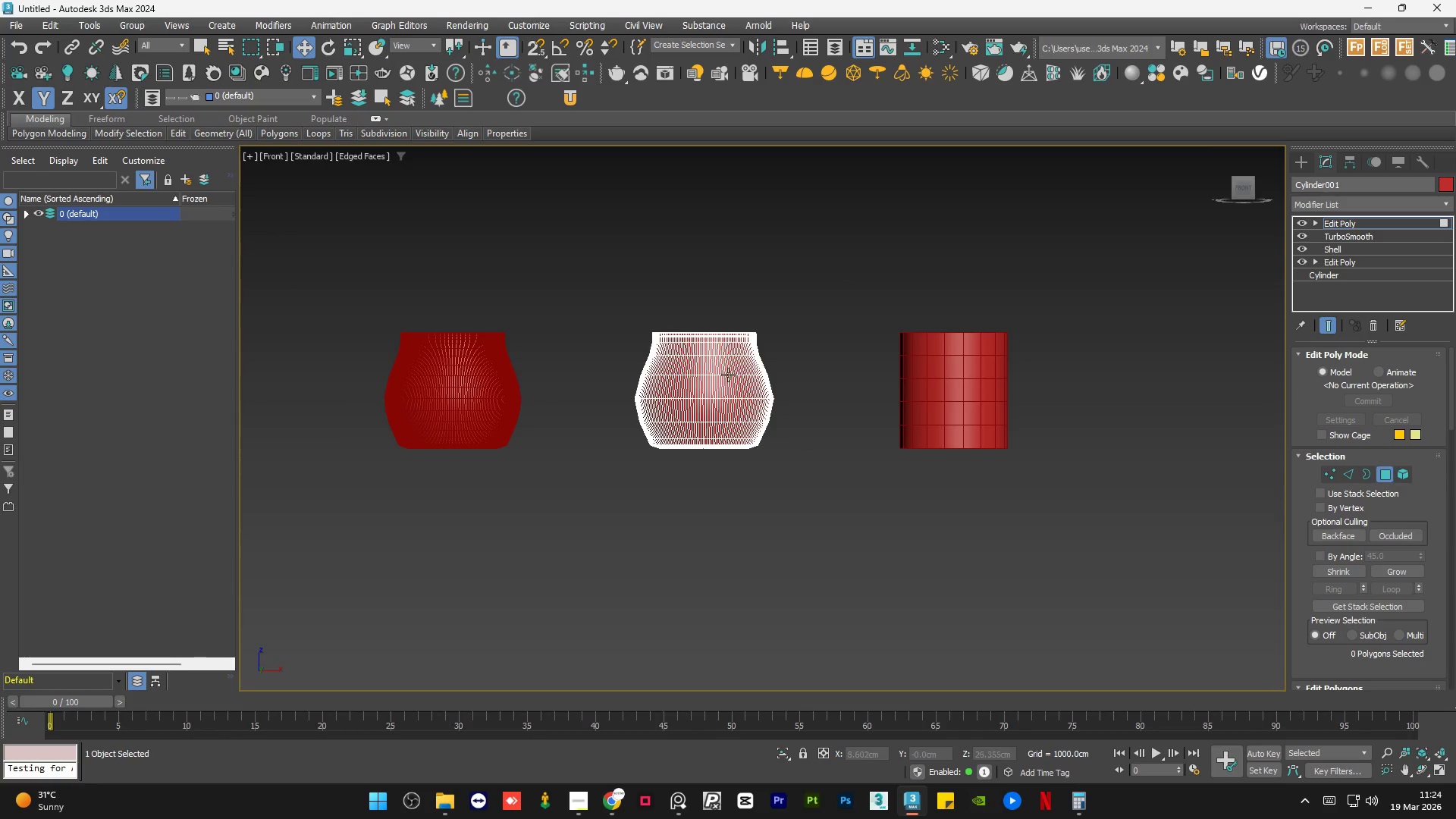 
scroll: coordinate [707, 378], scroll_direction: up, amount: 3.0
 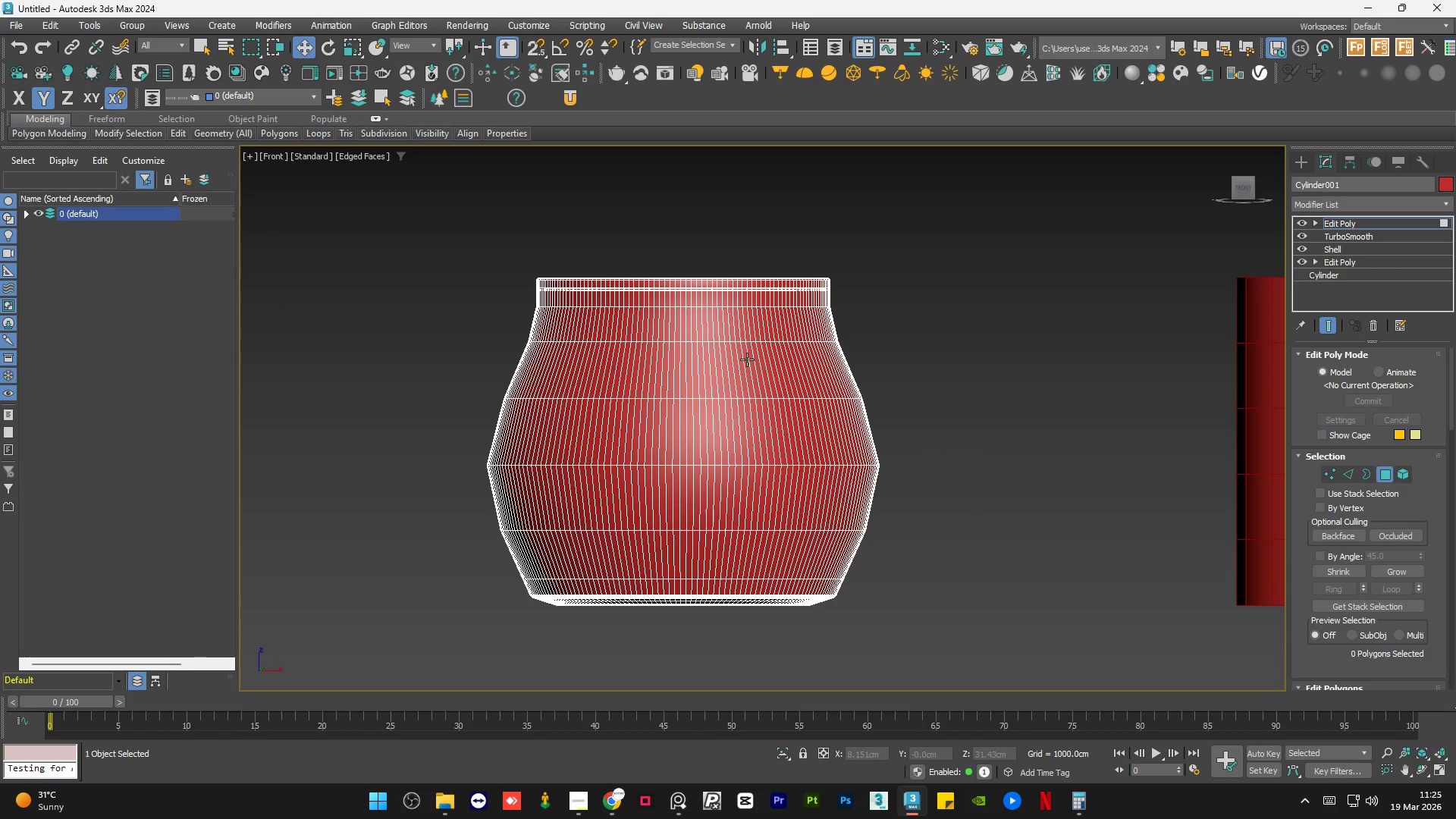 
wait(5.92)
 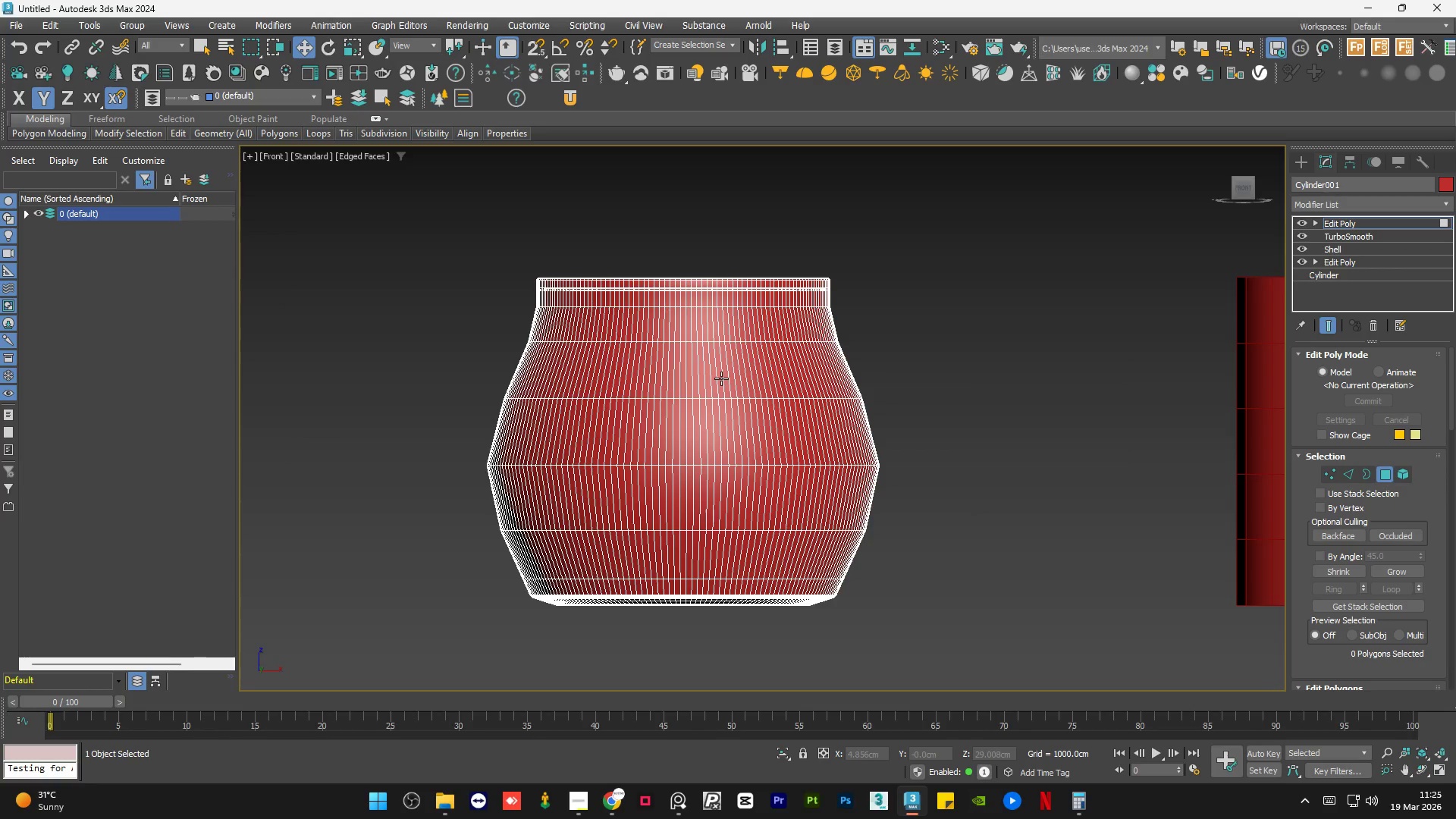 
scroll: coordinate [715, 295], scroll_direction: up, amount: 4.0
 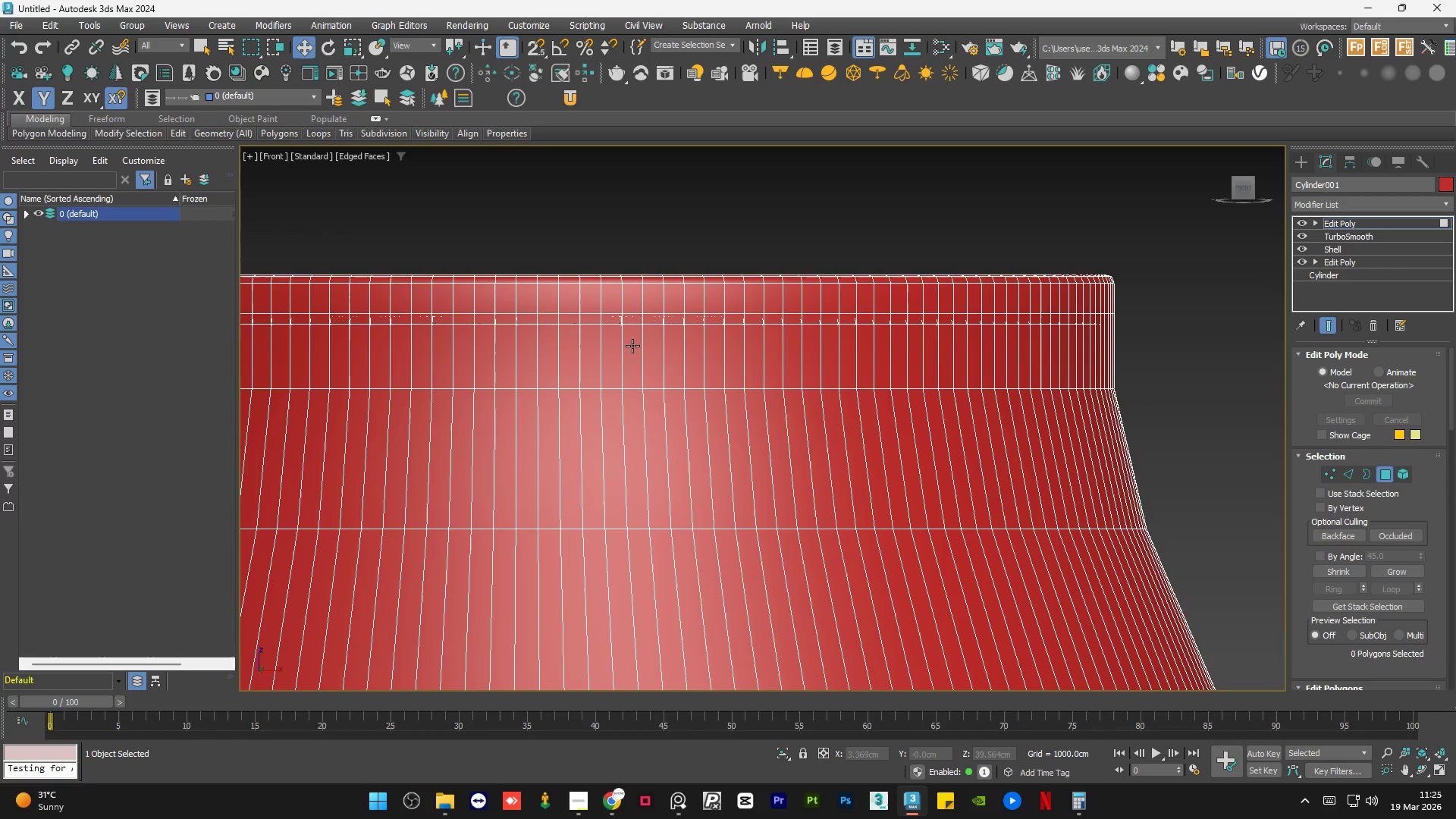 
left_click([632, 347])
 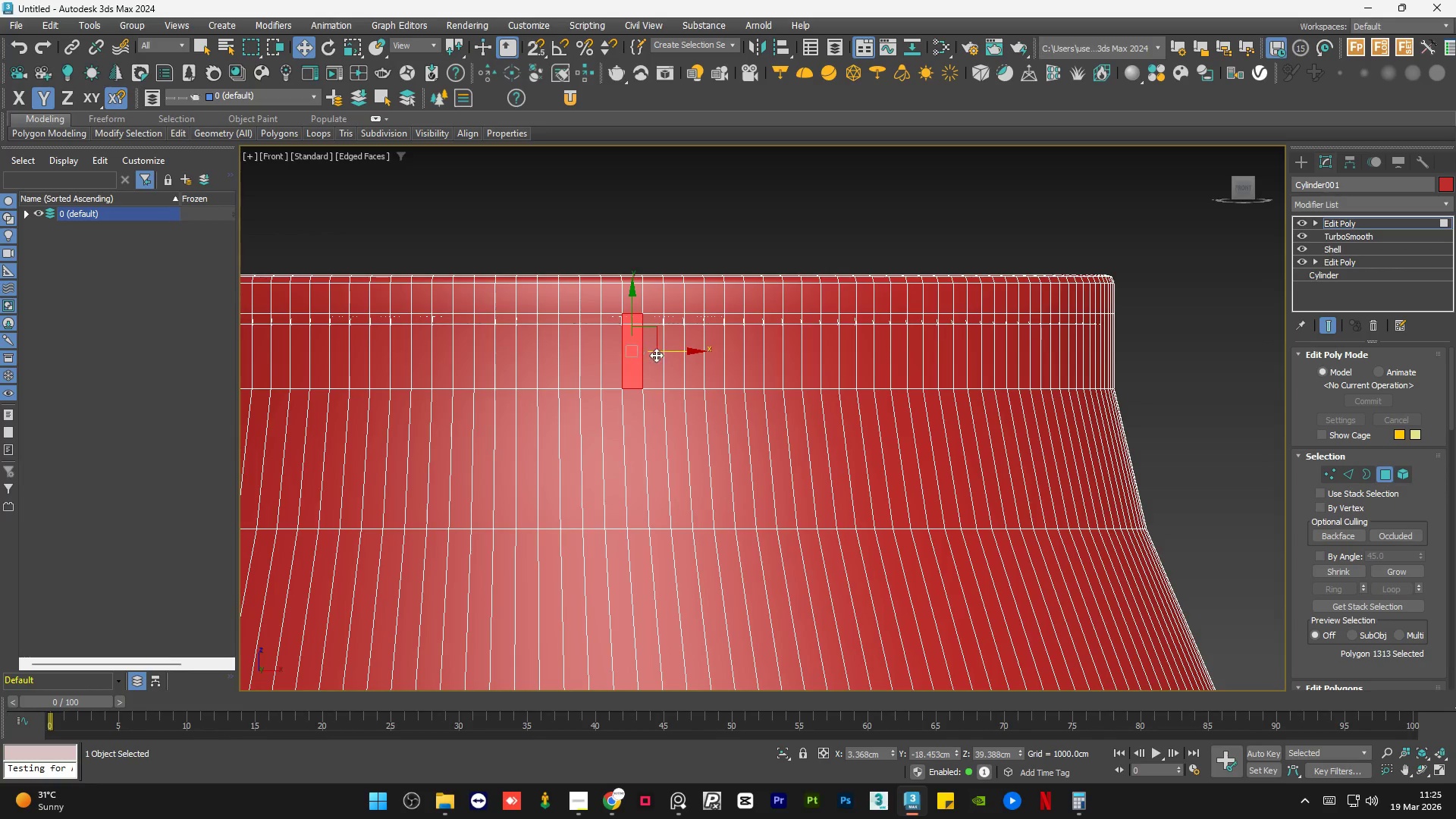 
hold_key(key=ControlLeft, duration=0.59)
left_click([670, 378])
 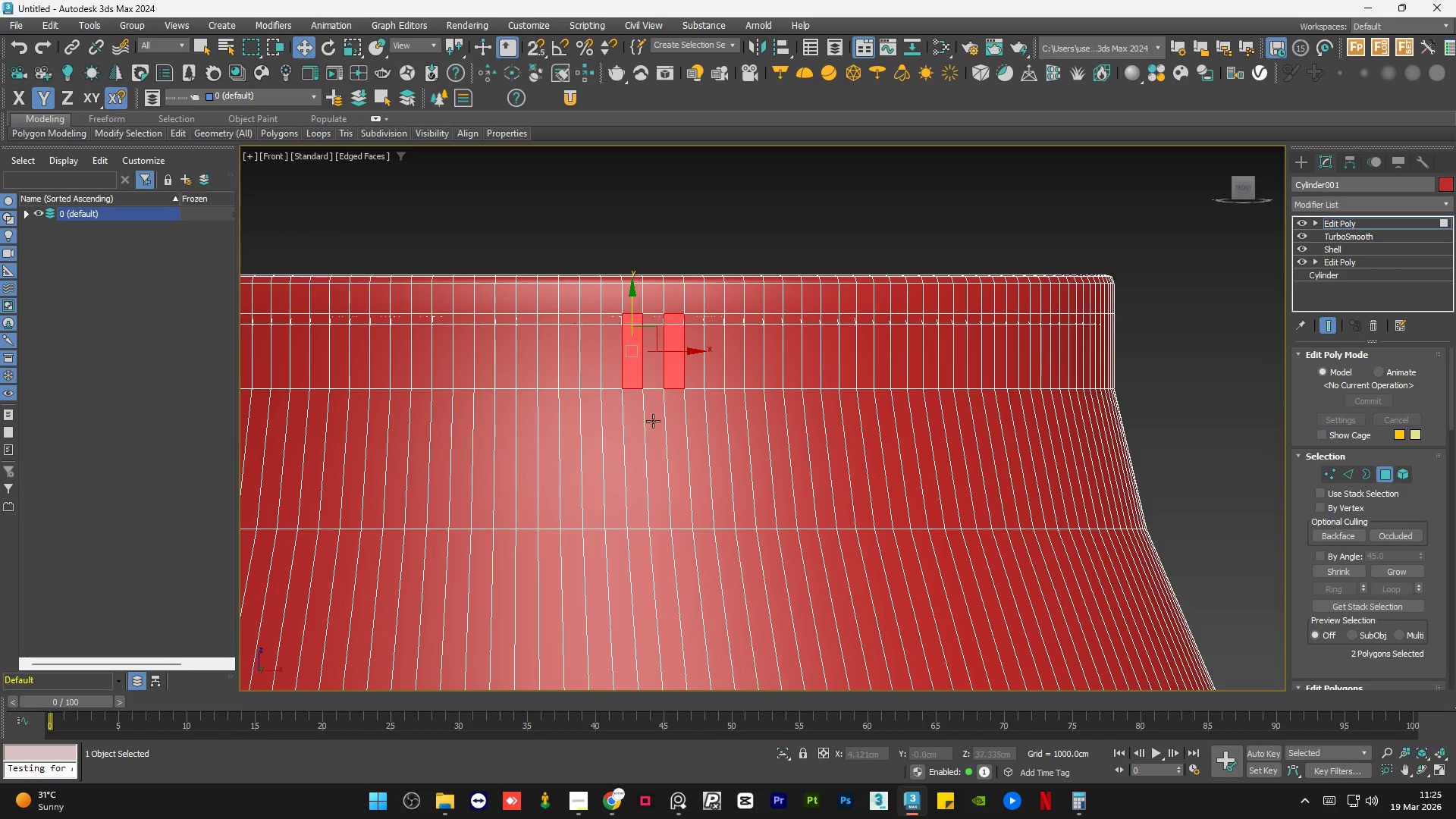 
hold_key(key=ControlLeft, duration=0.34)
double_click([651, 425])
 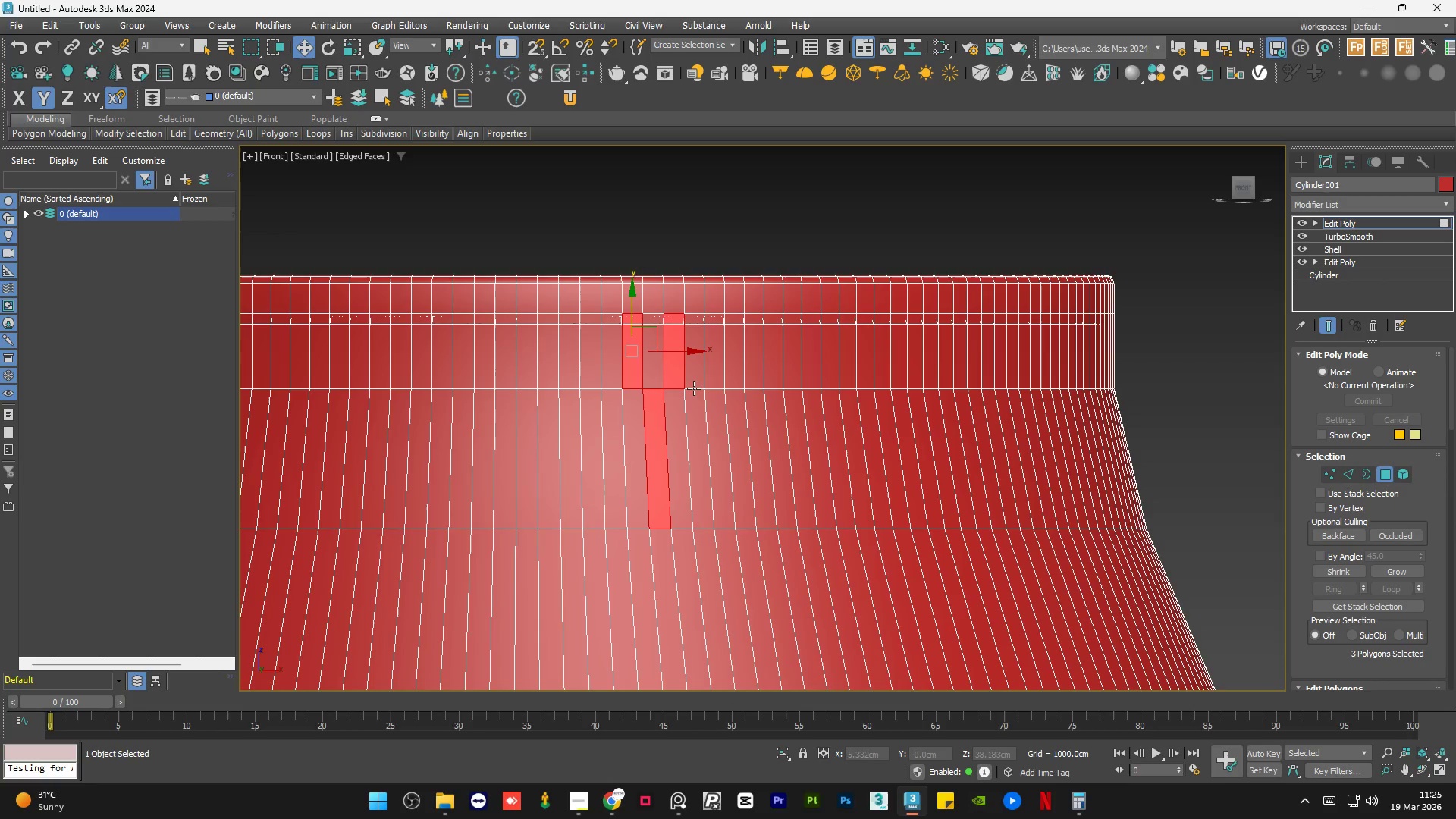 
hold_key(key=ControlLeft, duration=0.36)
left_click([711, 376])
 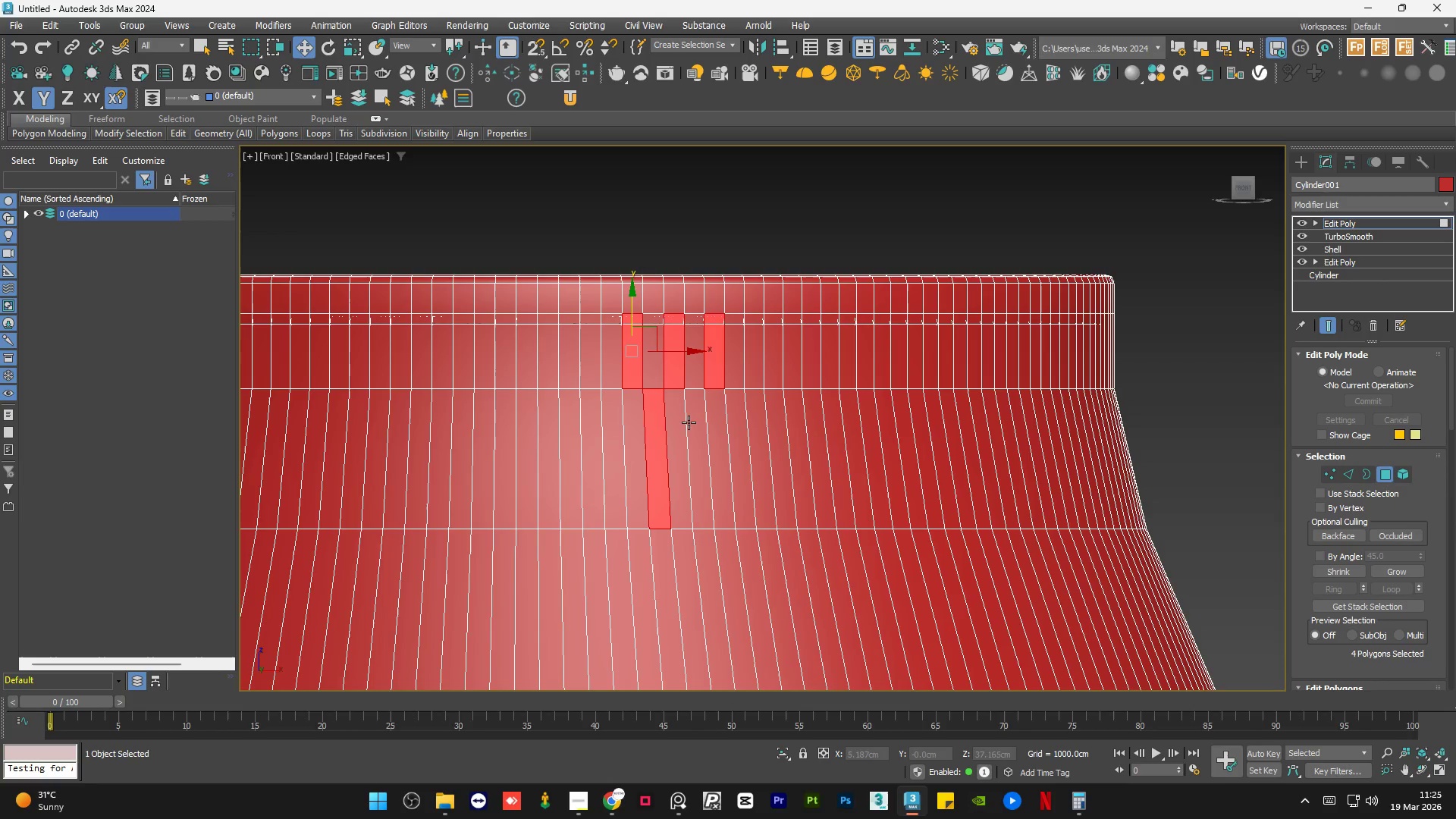 
hold_key(key=ControlLeft, duration=0.36)
double_click([689, 425])
 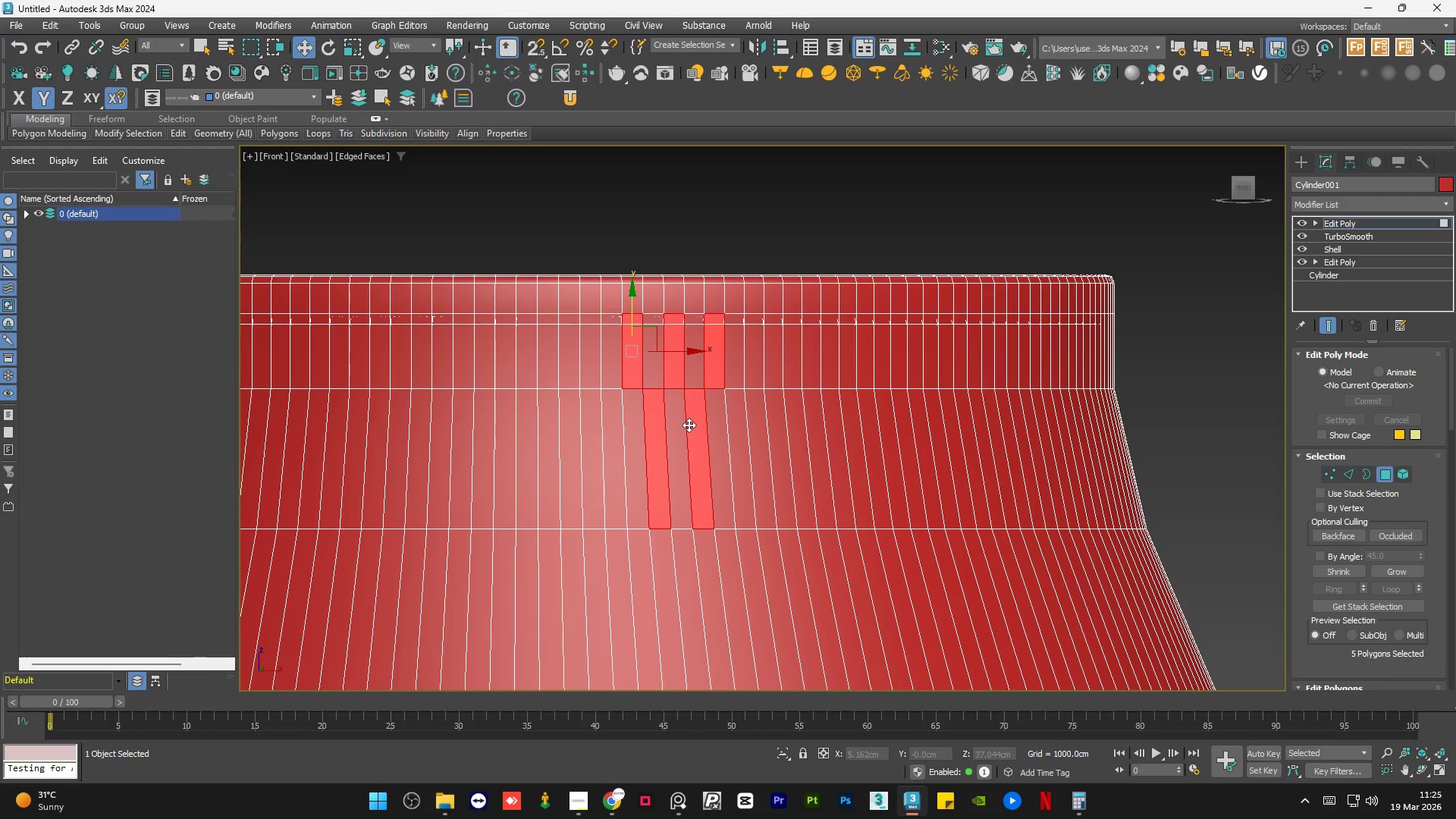 
scroll: coordinate [640, 350], scroll_direction: down, amount: 2.0
 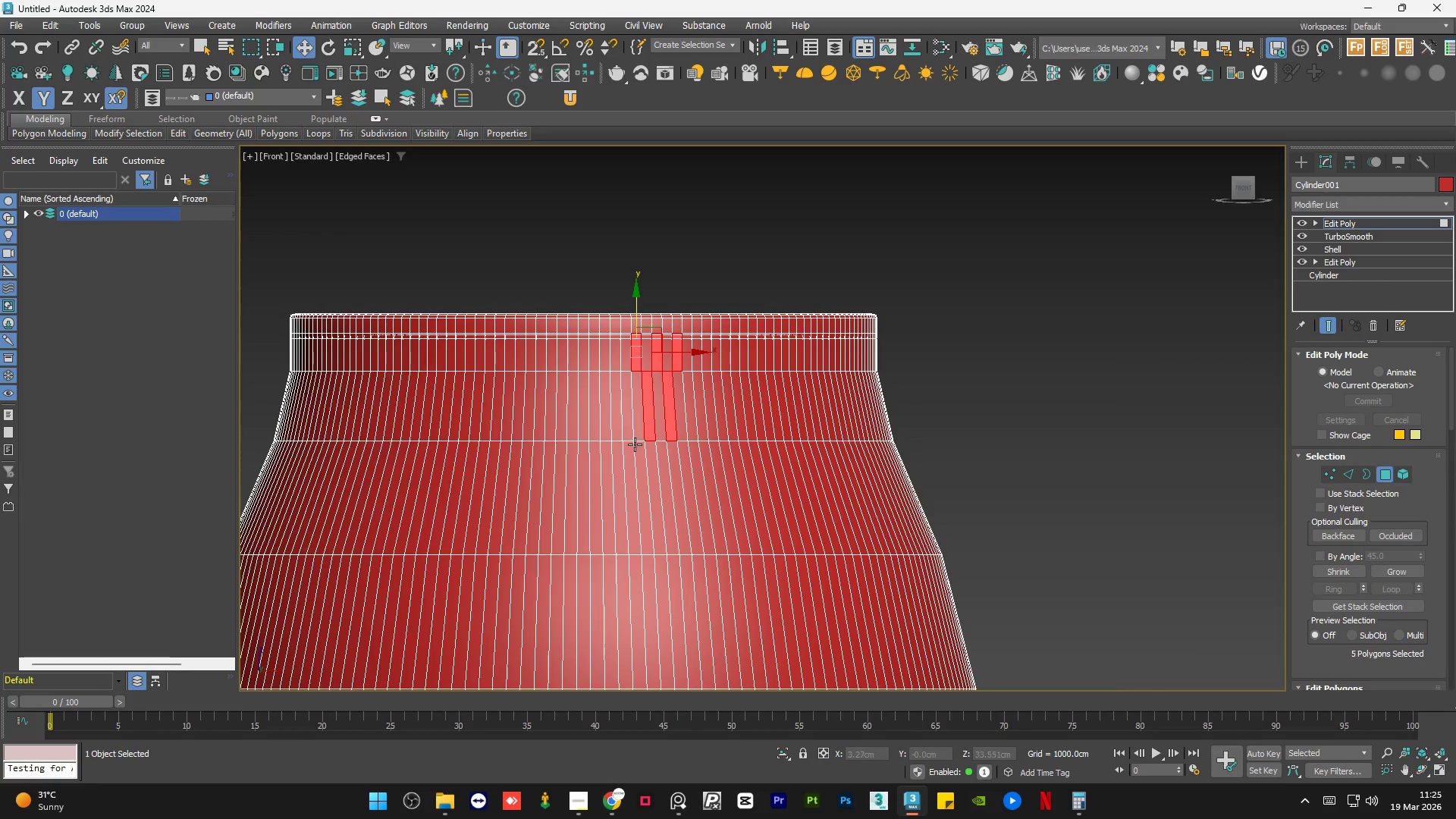 
hold_key(key=ControlLeft, duration=0.52)
 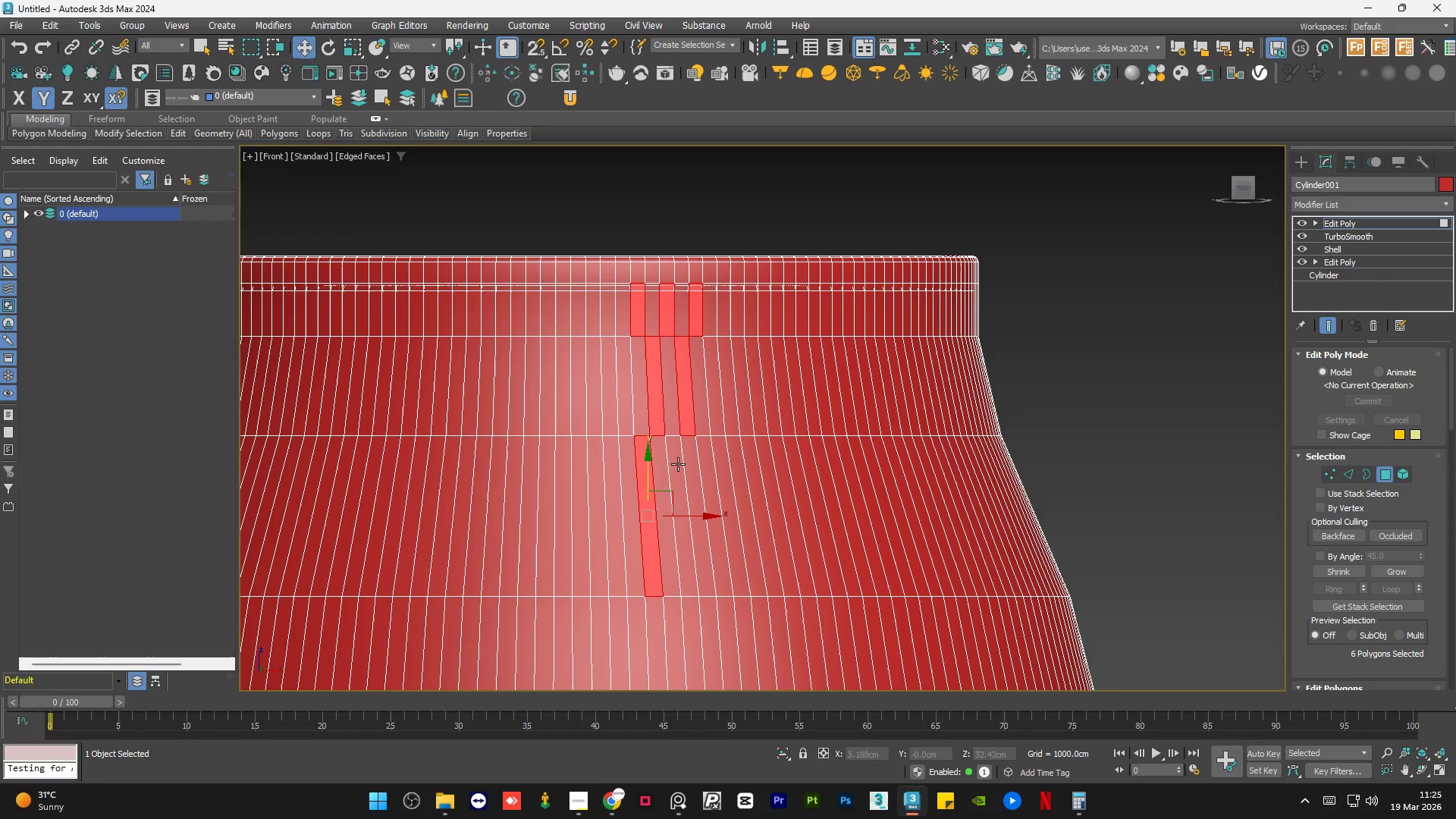 
scroll: coordinate [632, 454], scroll_direction: up, amount: 1.0
 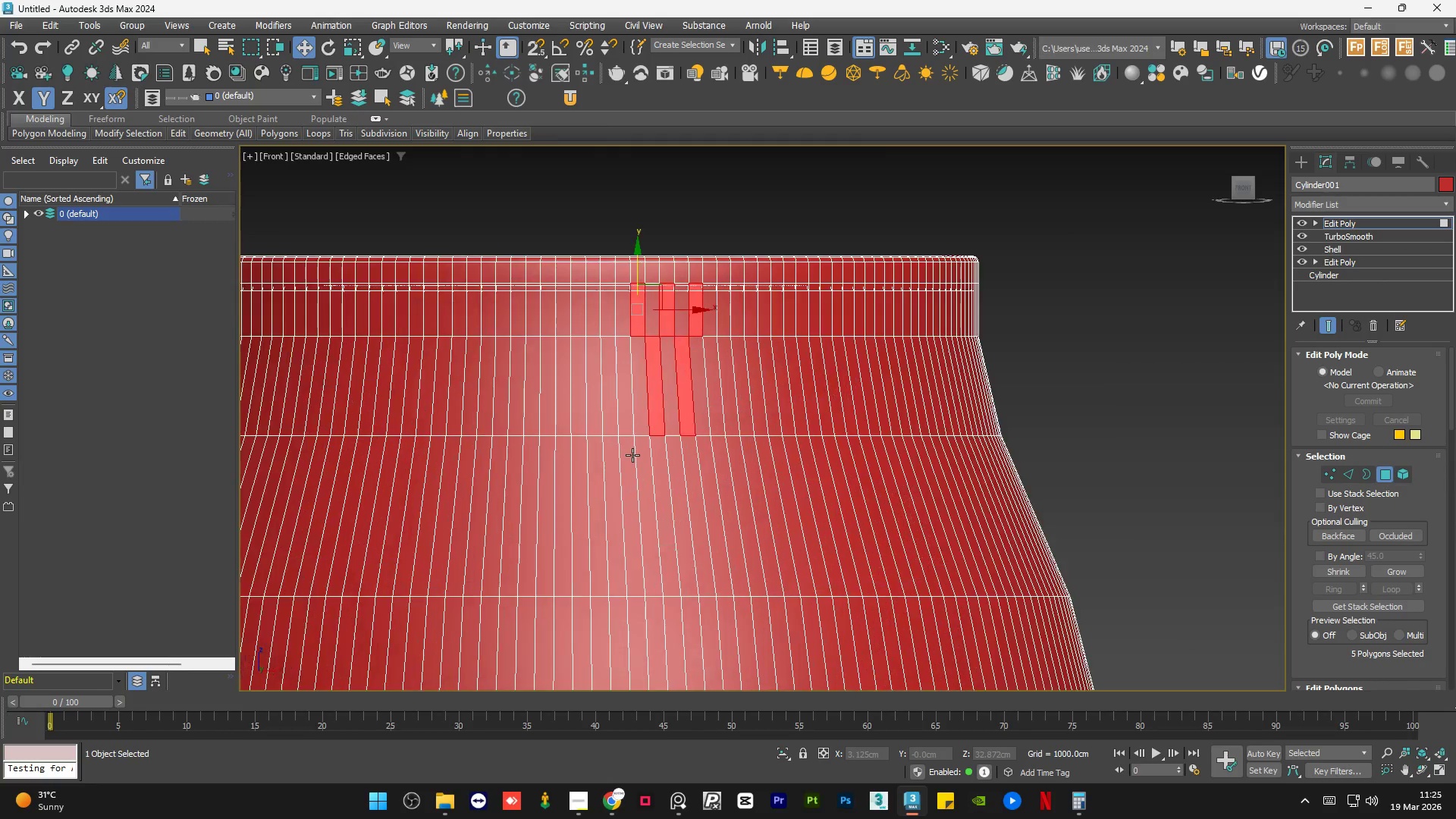 
left_click([639, 460])
 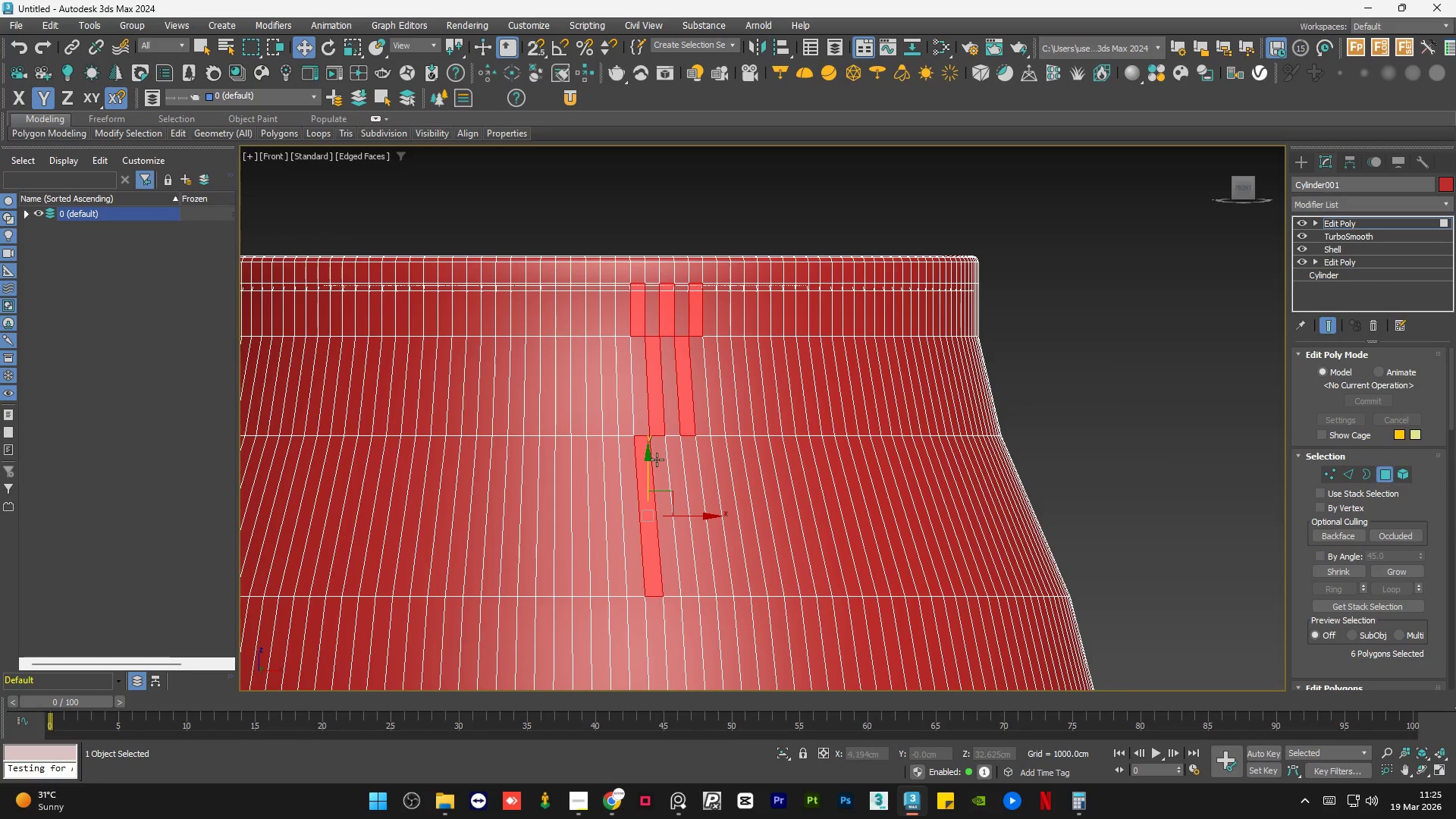 
hold_key(key=ControlLeft, duration=0.42)
left_click([678, 464])
 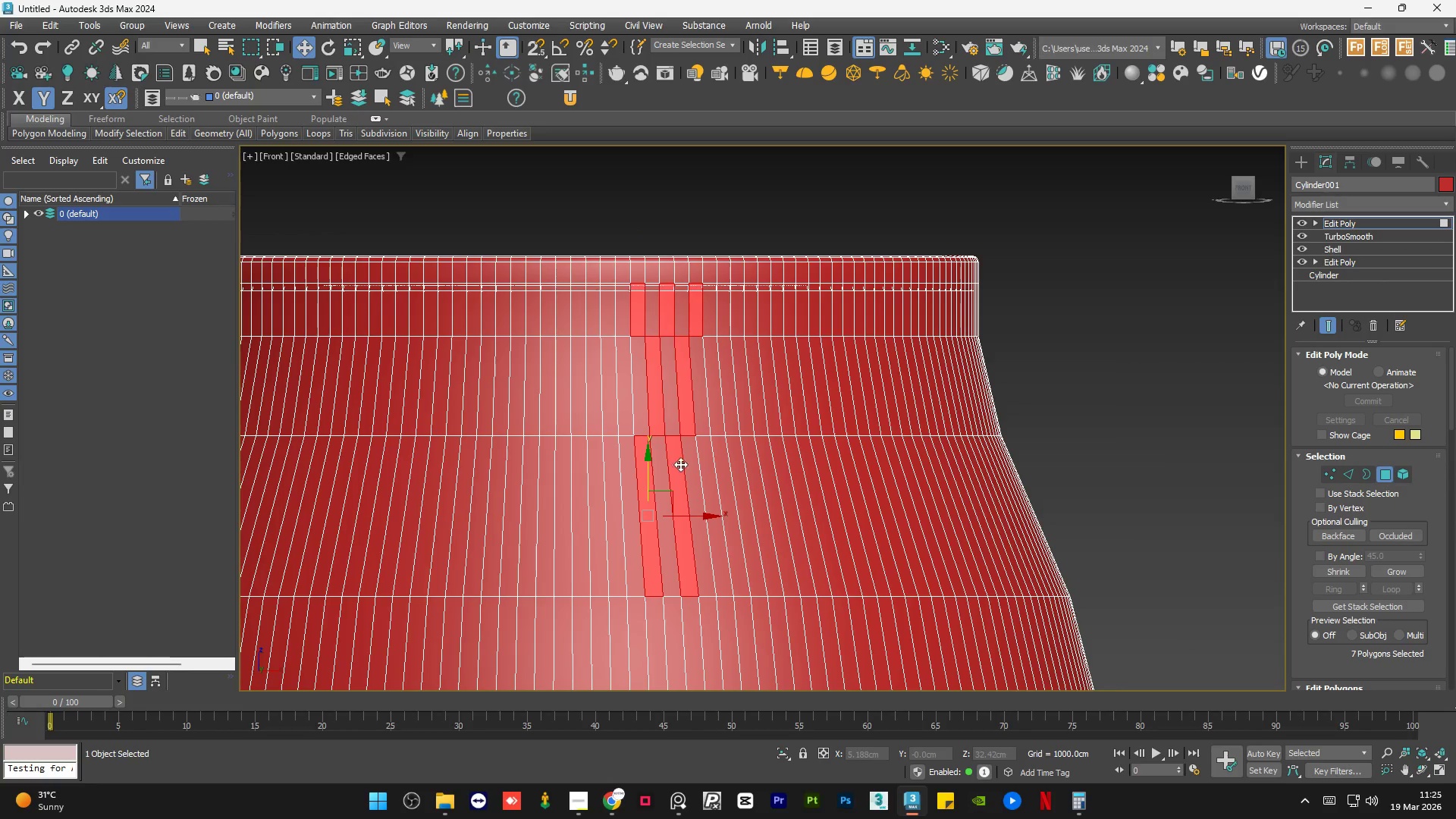 
hold_key(key=ControlLeft, duration=0.44)
left_click([708, 460])
 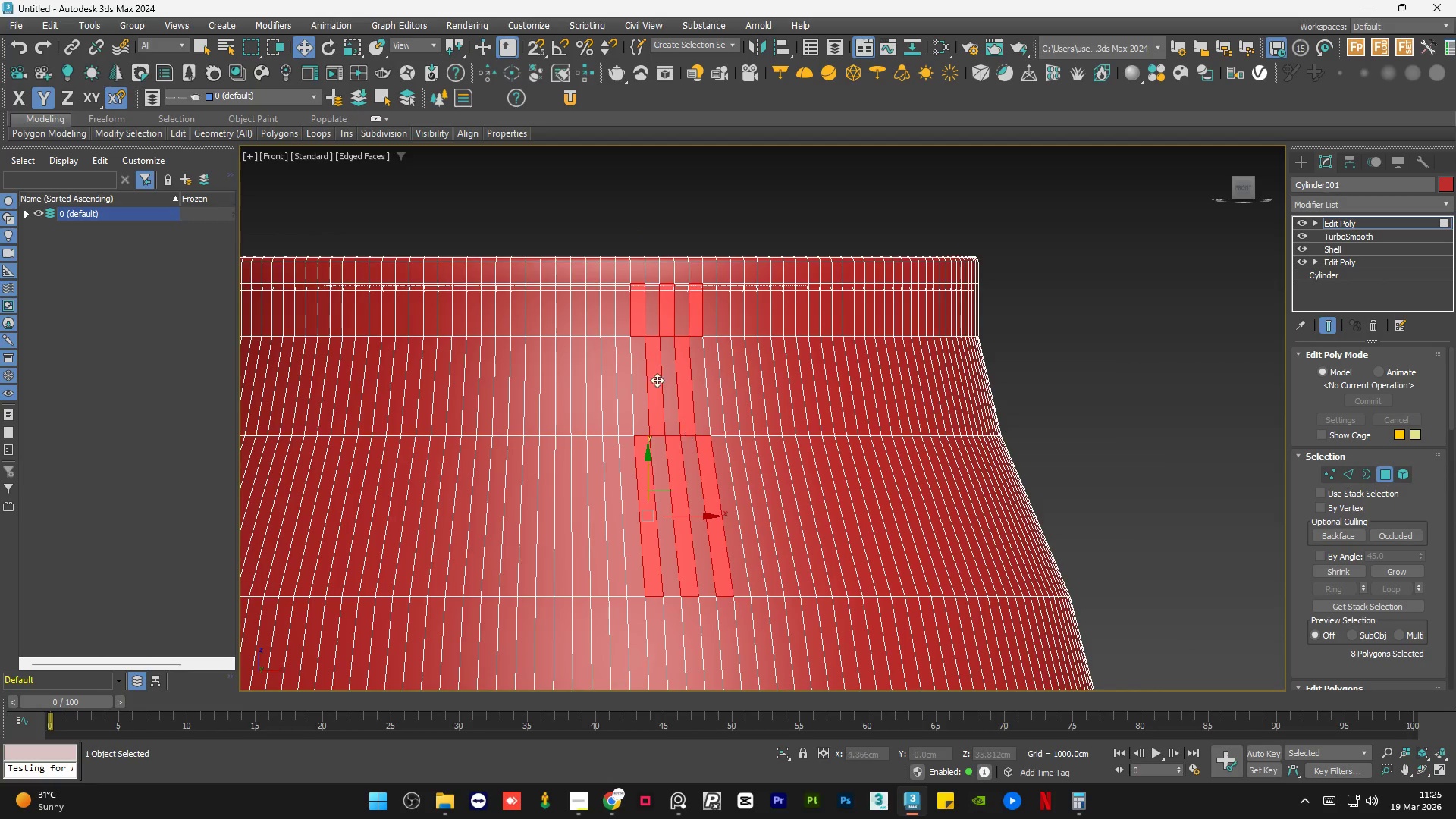 
hold_key(key=AltLeft, duration=1.42)
 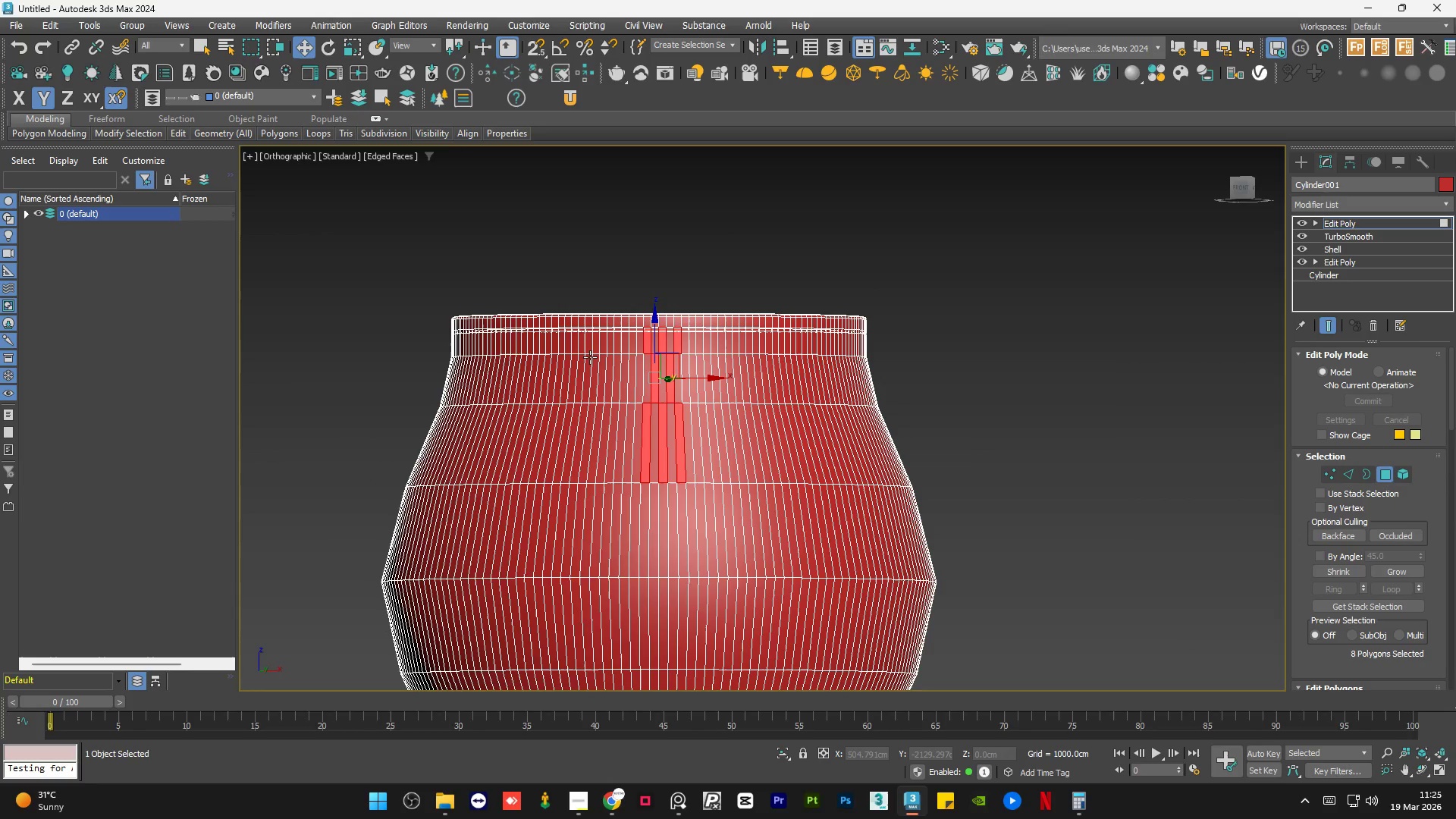 
scroll: coordinate [652, 370], scroll_direction: down, amount: 2.0
 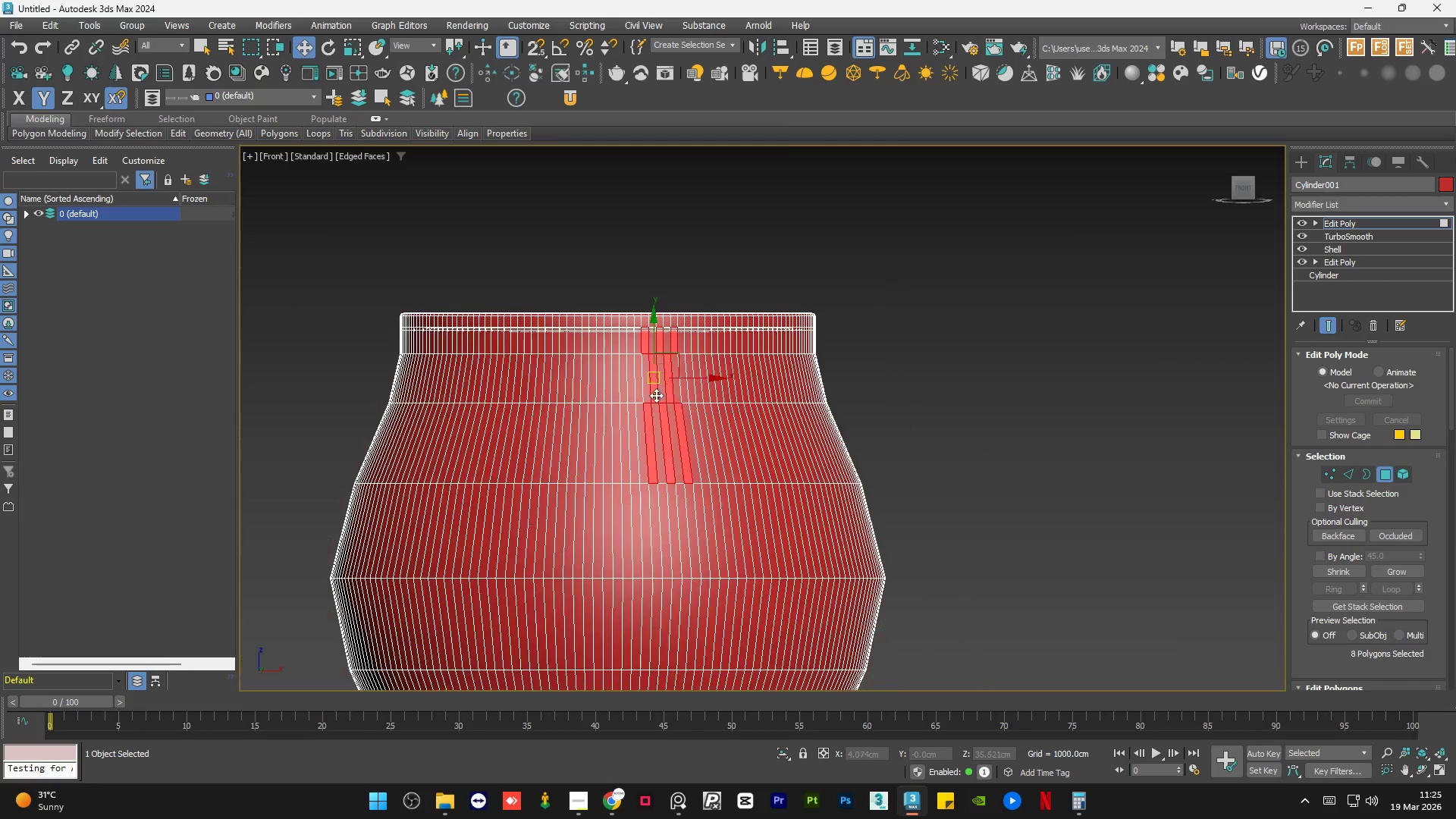 
hold_key(key=ControlLeft, duration=0.61)
 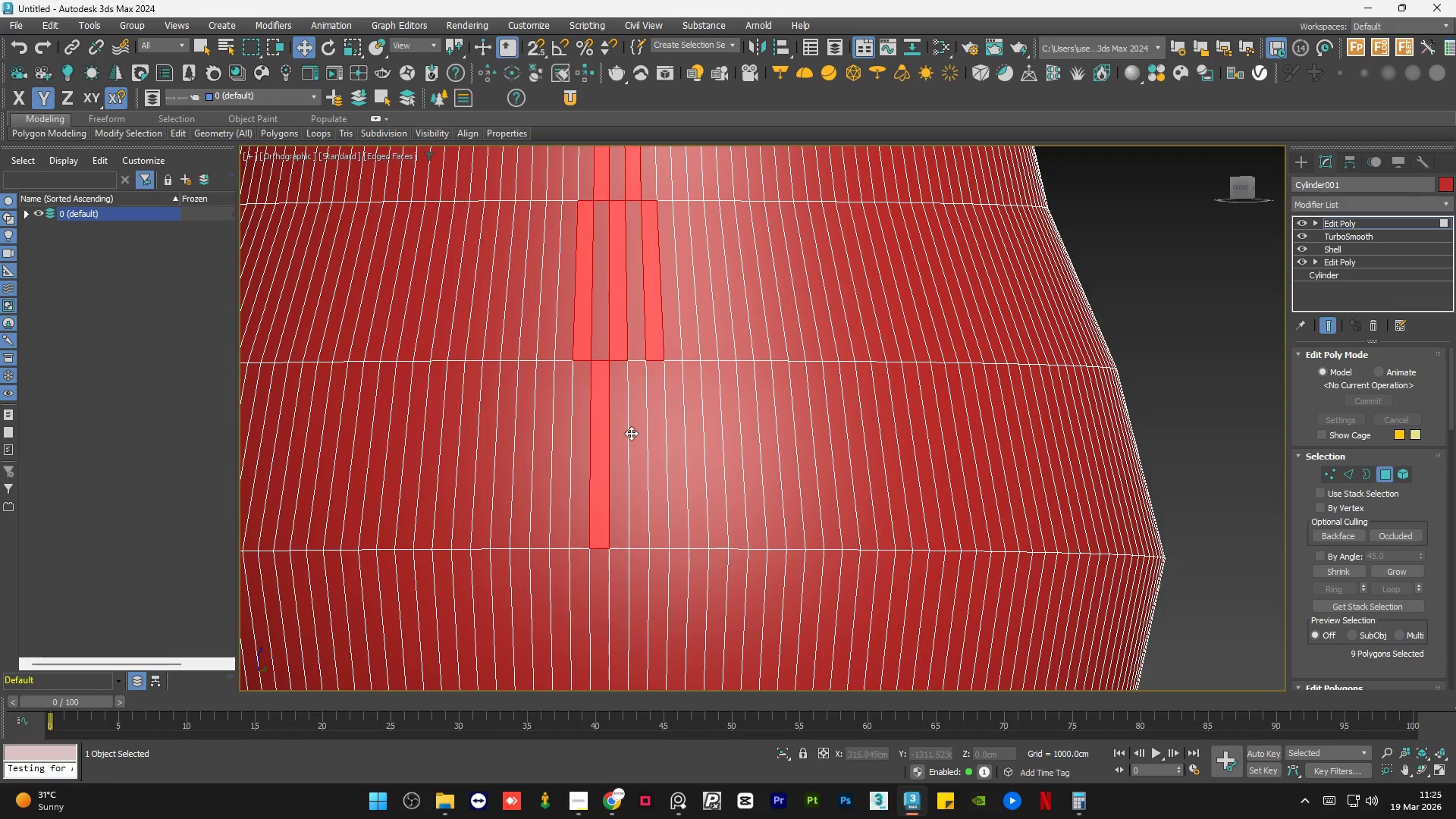 
scroll: coordinate [628, 440], scroll_direction: up, amount: 2.0
 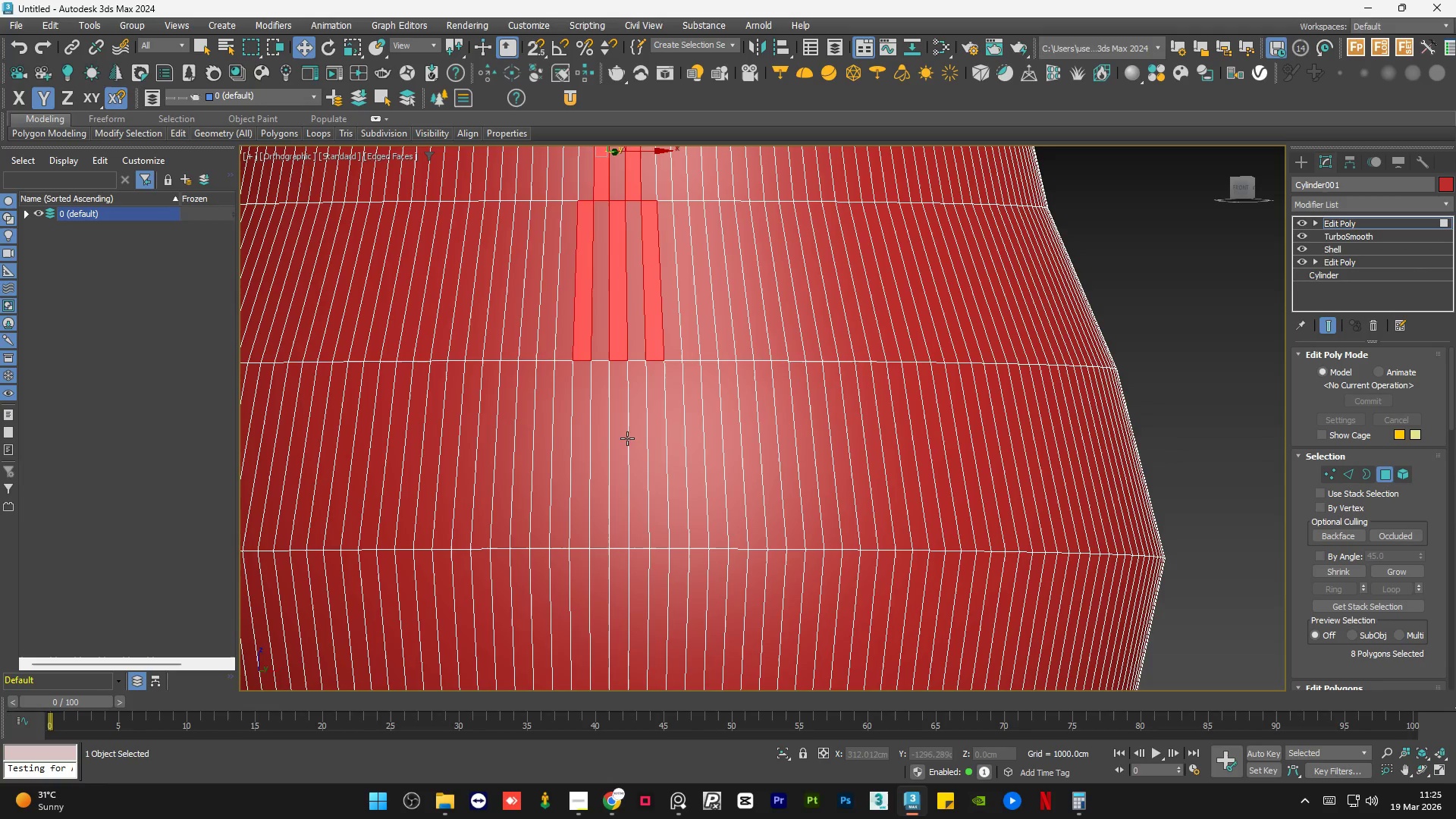 
left_click([603, 430])
 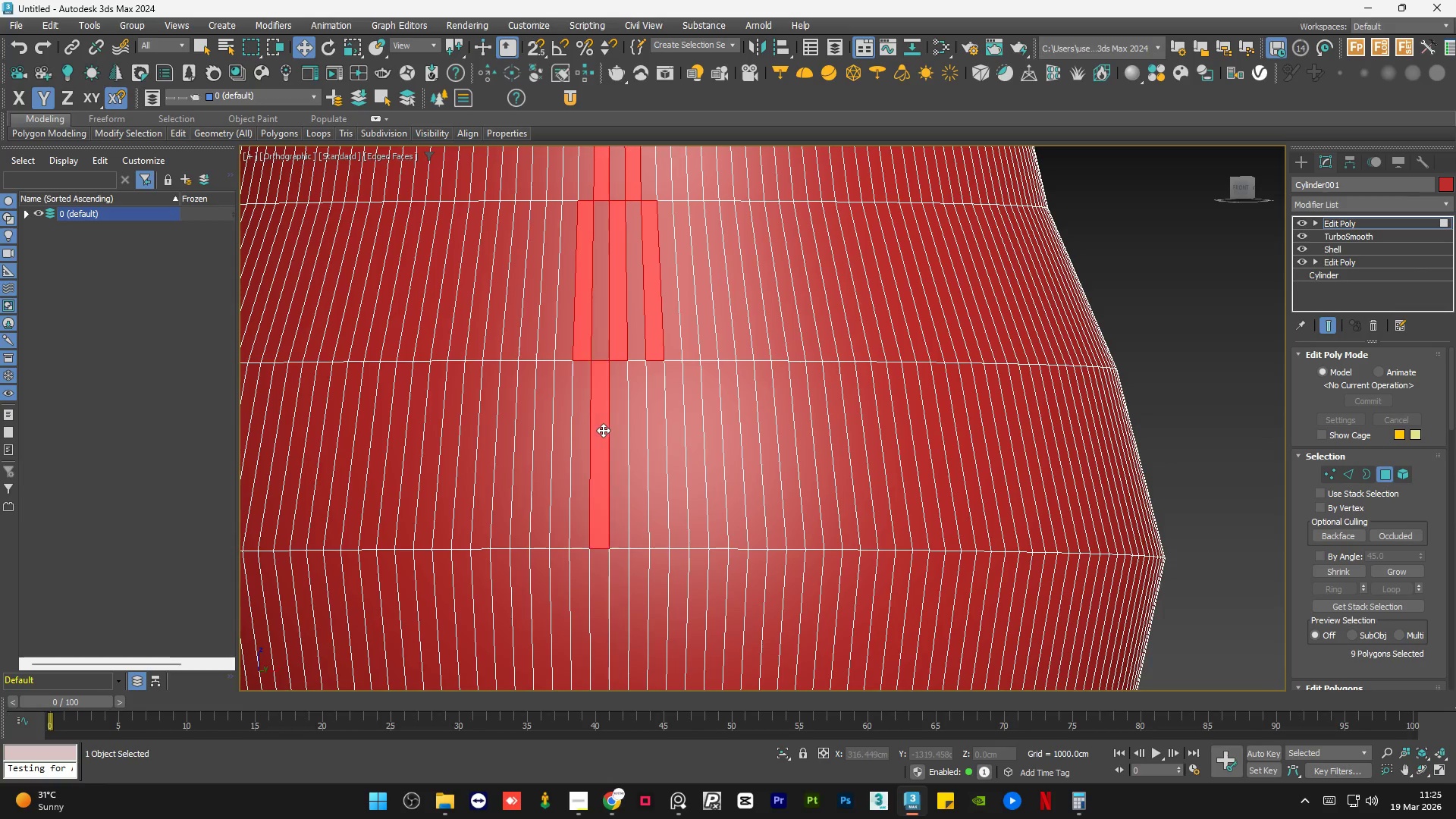 
hold_key(key=ControlLeft, duration=0.67)
left_click([631, 433])
 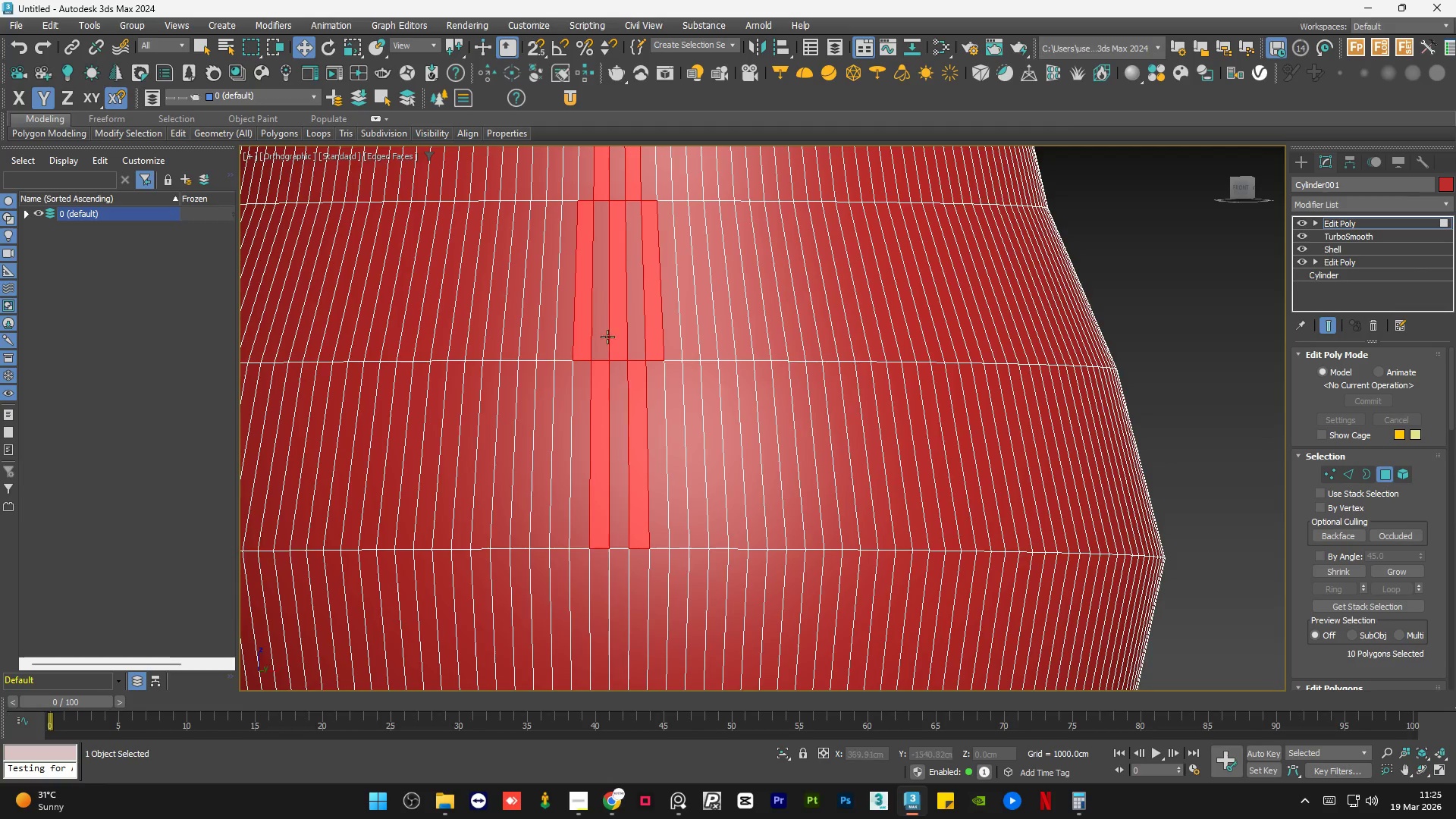 
hold_key(key=ControlLeft, duration=0.42)
left_click([592, 428])
 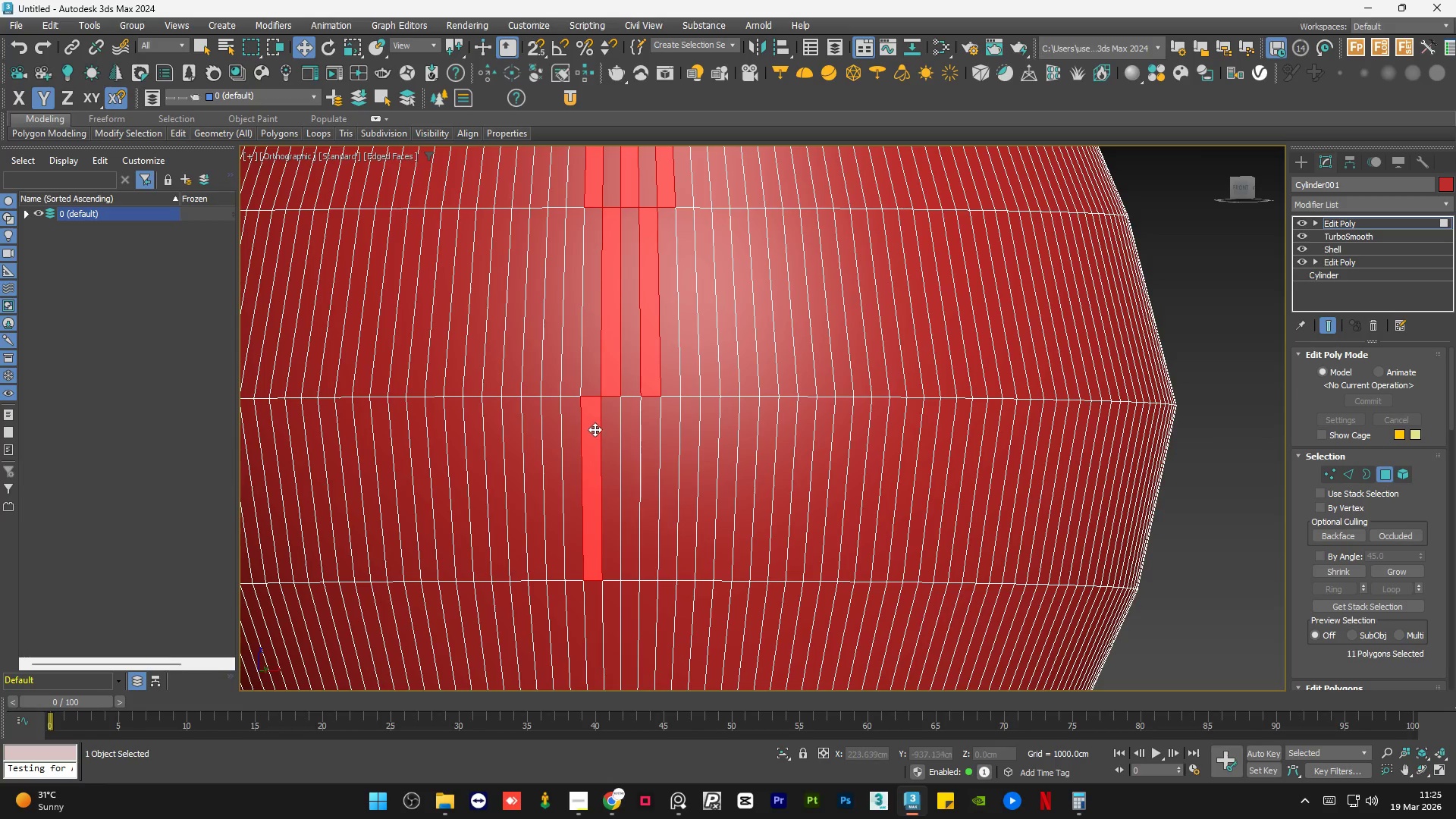 
scroll: coordinate [596, 421], scroll_direction: none, amount: 0.0
 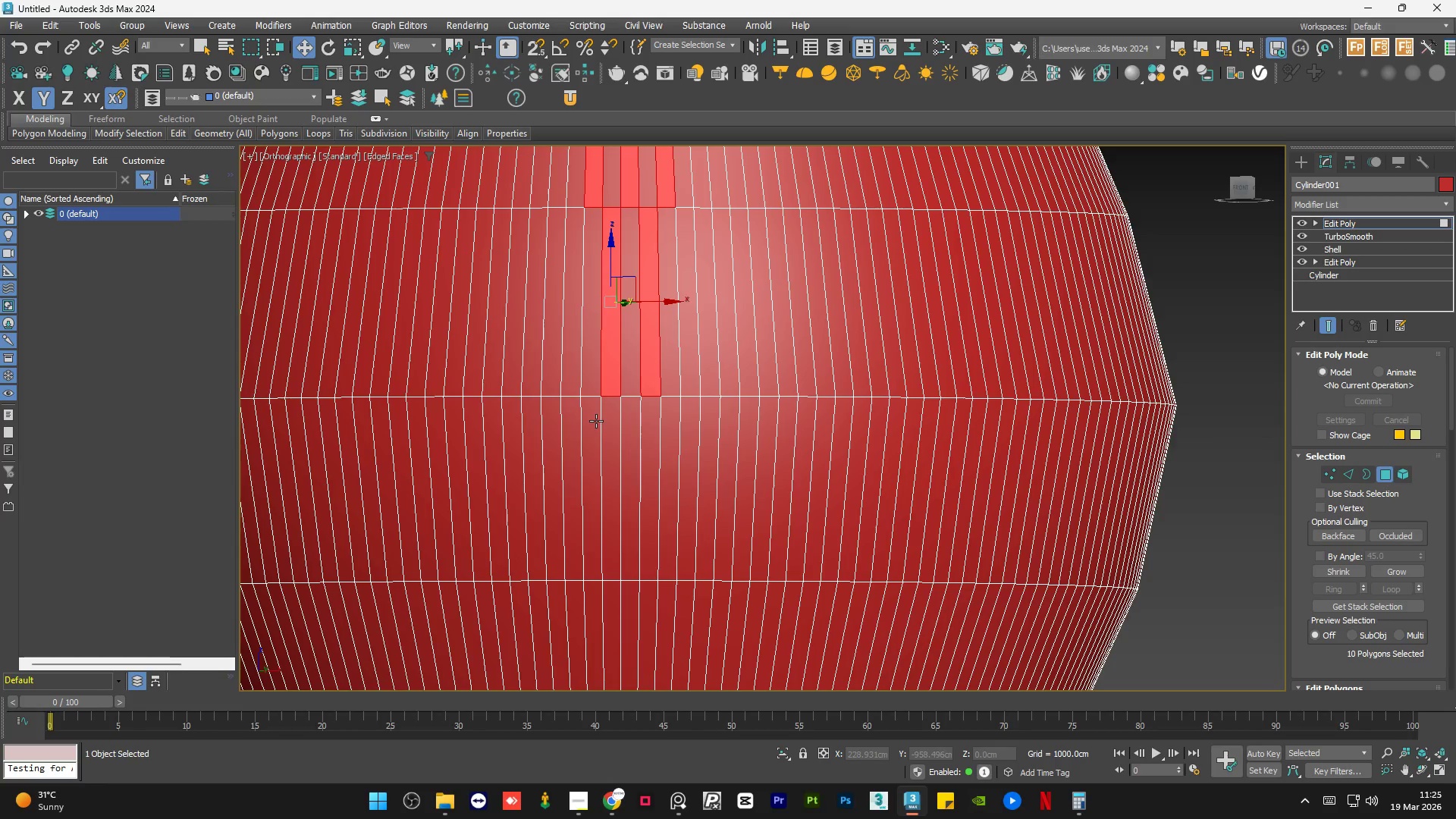 
hold_key(key=ControlLeft, duration=0.31)
double_click([629, 441])
 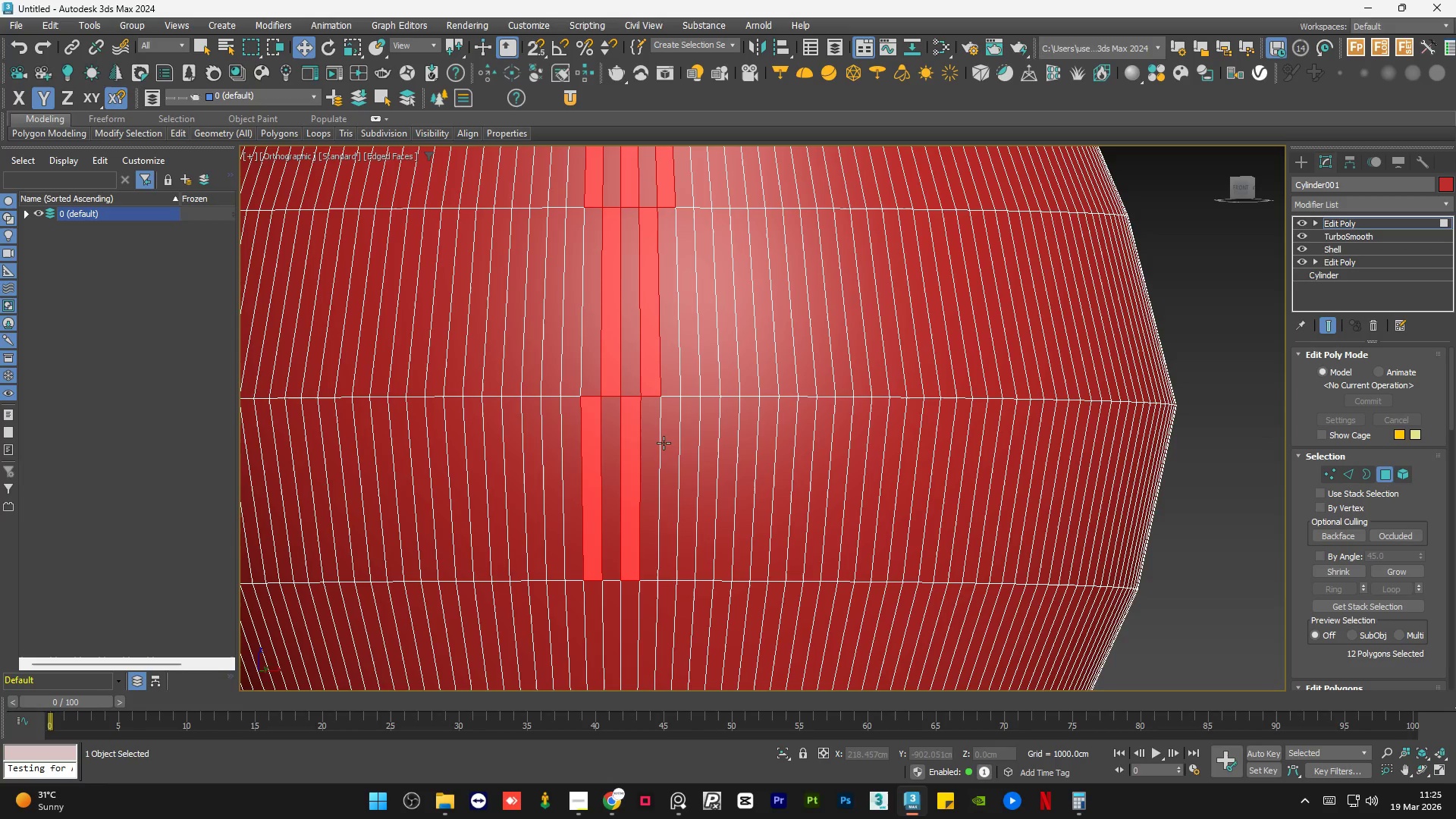 
hold_key(key=ControlLeft, duration=0.34)
triple_click([666, 443])
 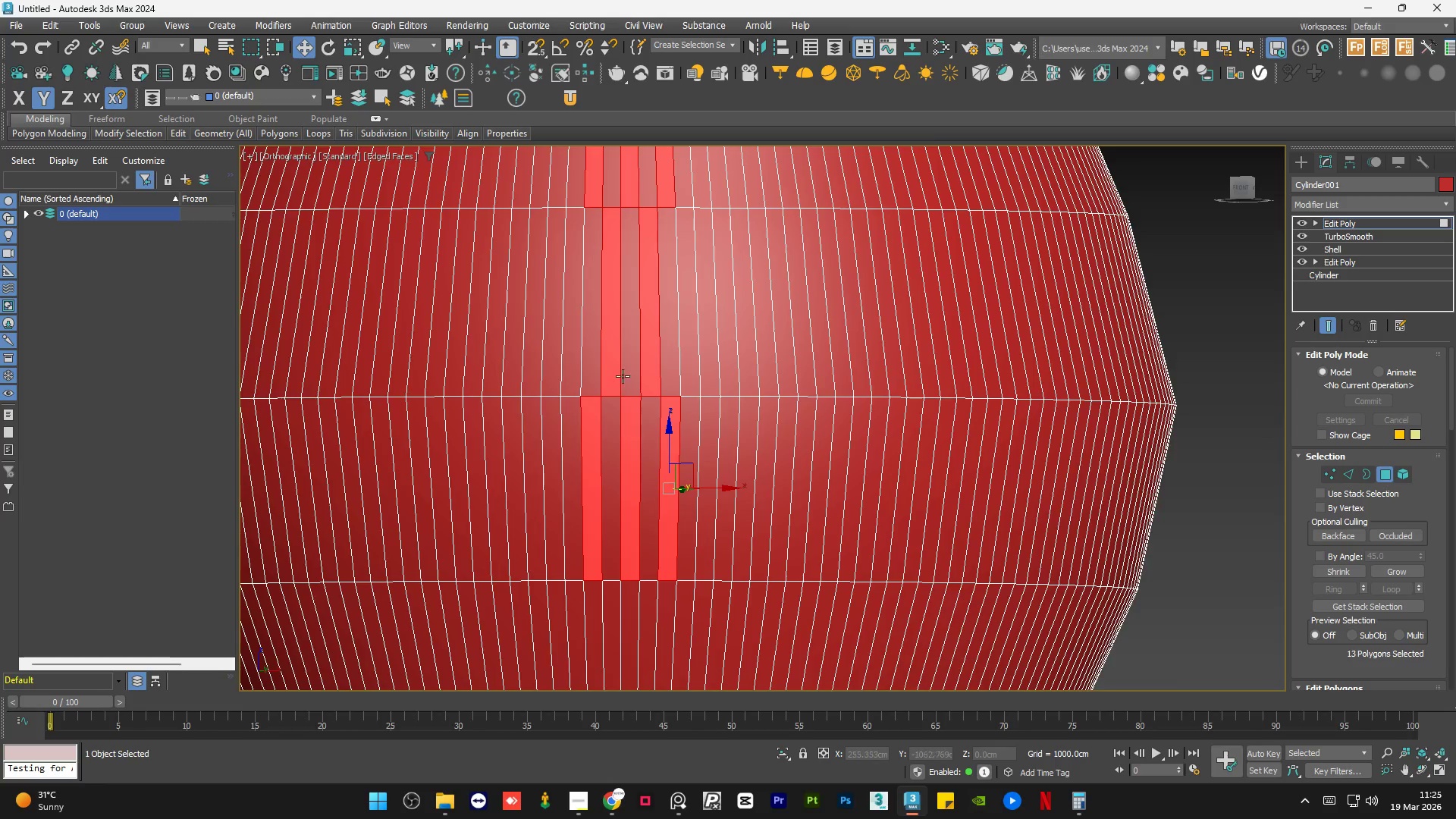 
hold_key(key=ControlLeft, duration=0.55)
left_click([622, 518])
 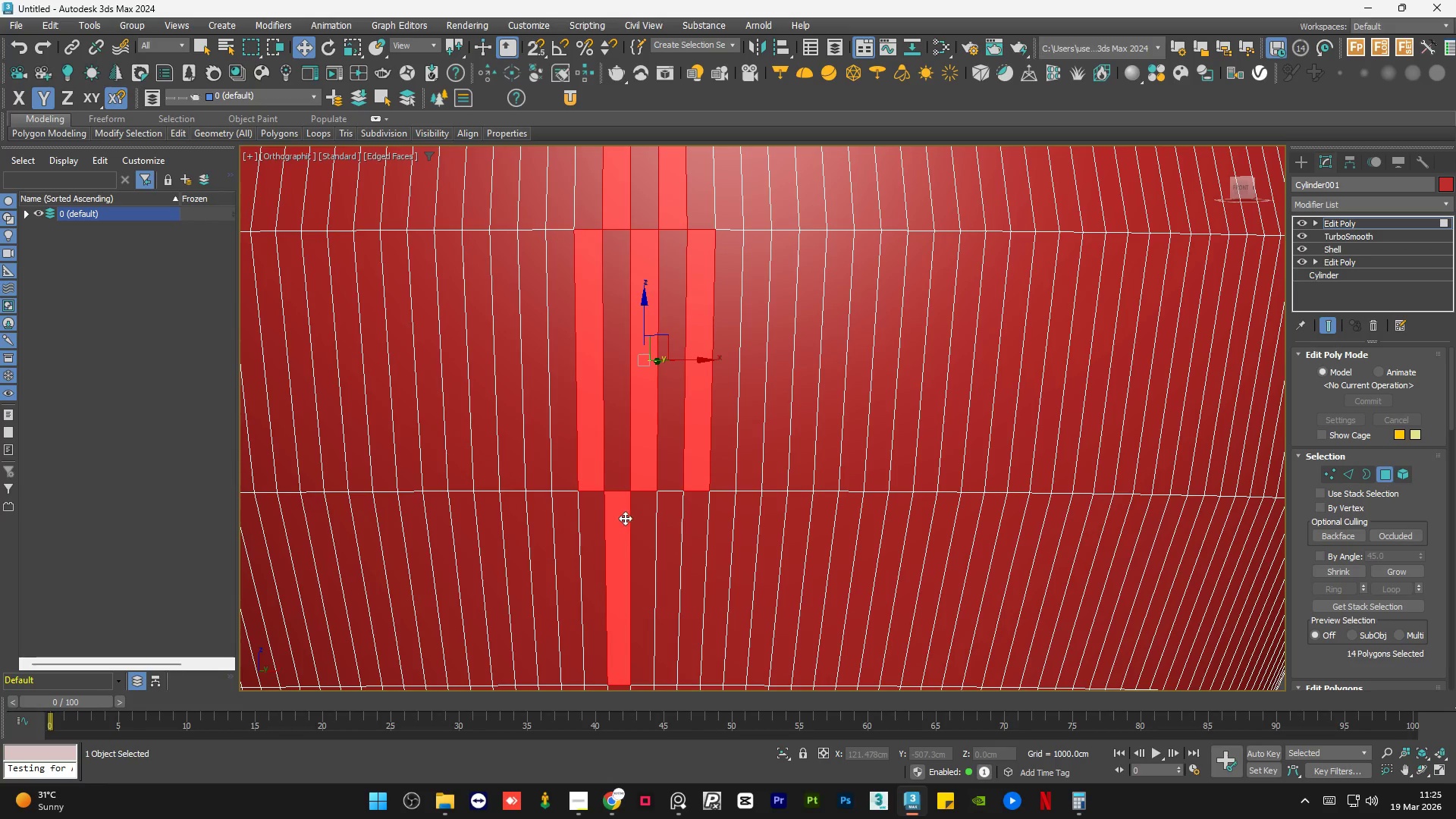 
scroll: coordinate [619, 472], scroll_direction: up, amount: 1.0
 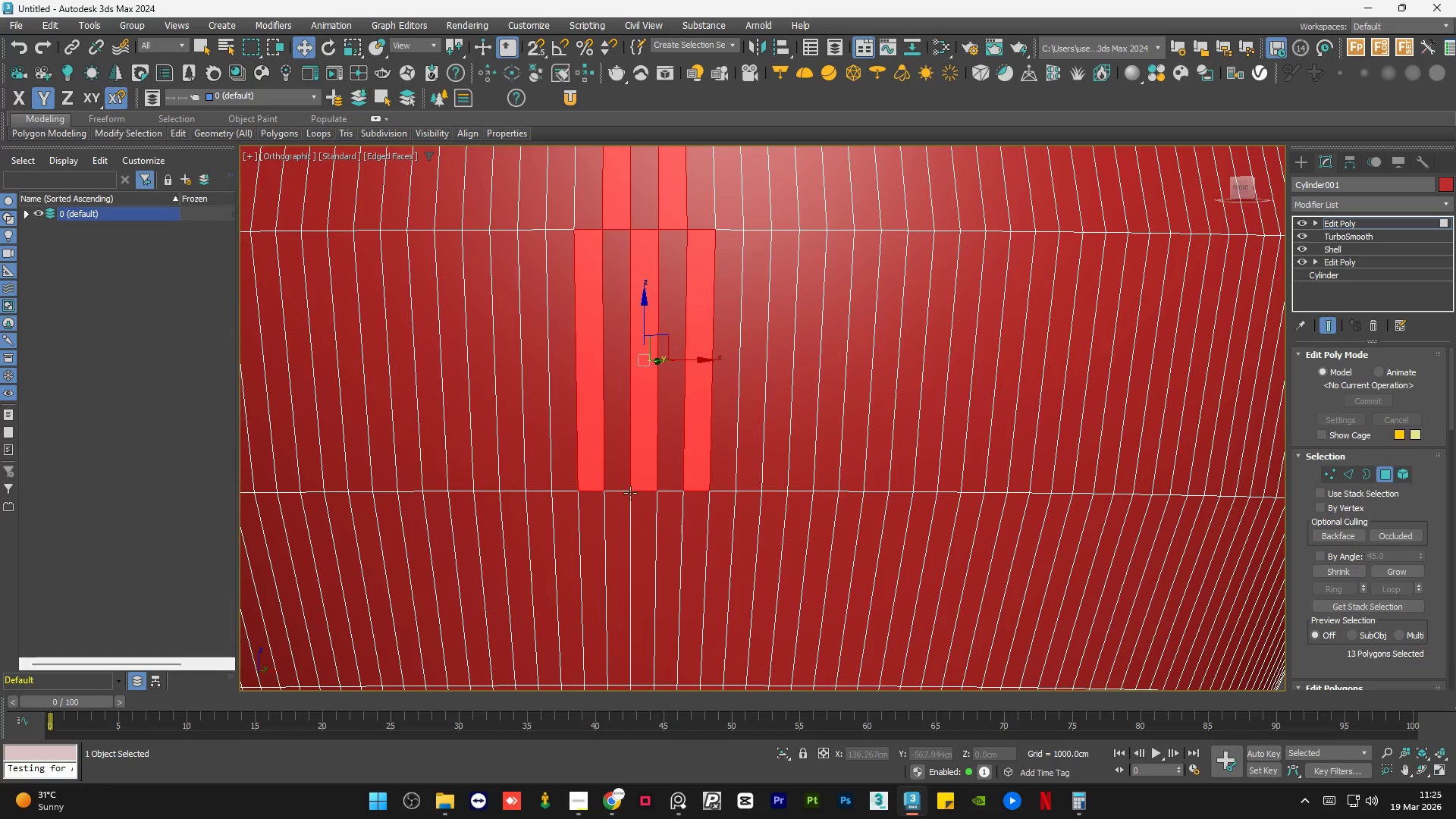 
hold_key(key=ControlLeft, duration=0.56)
left_click([658, 521])
 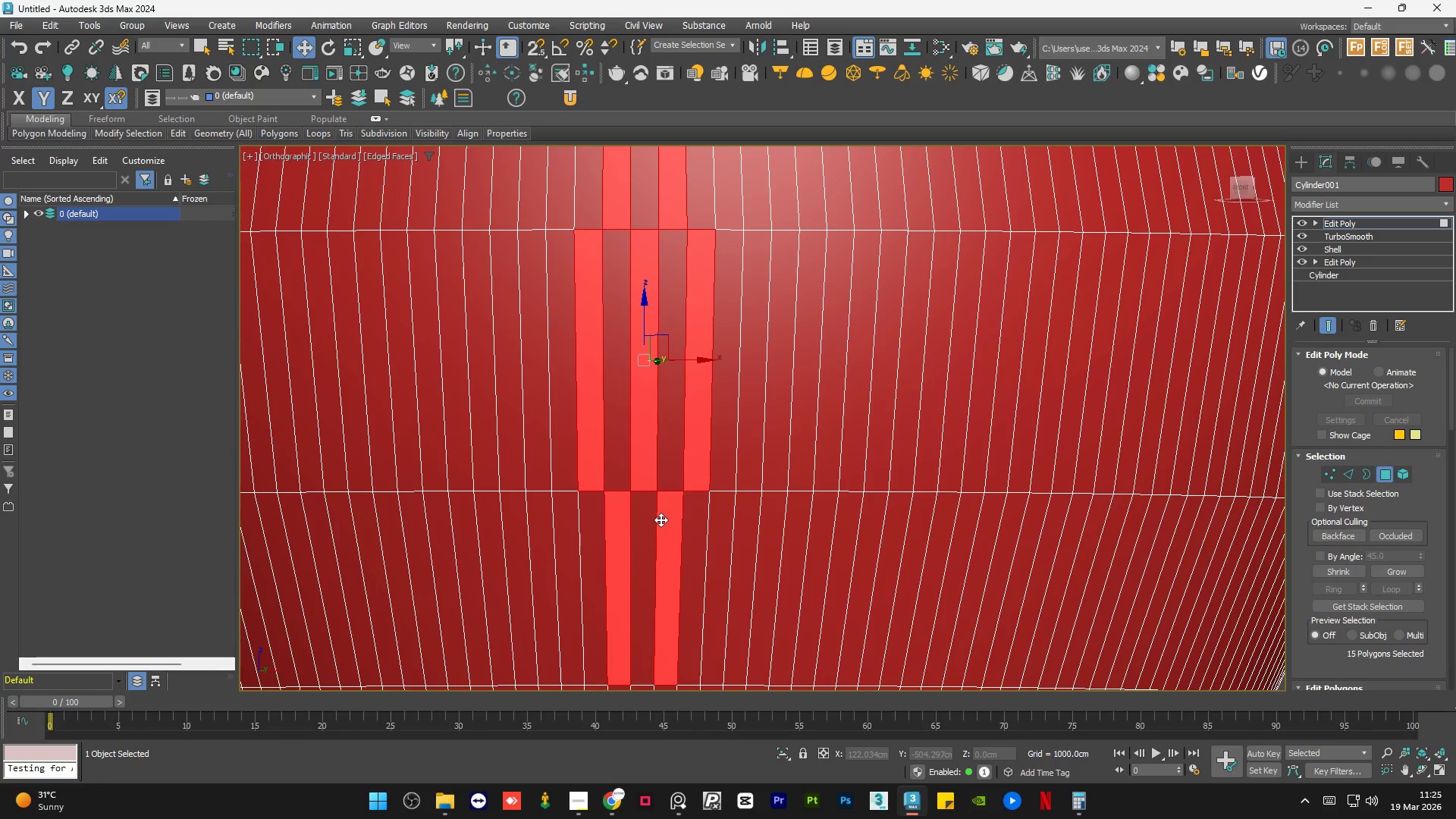 
scroll: coordinate [555, 517], scroll_direction: down, amount: 3.0
 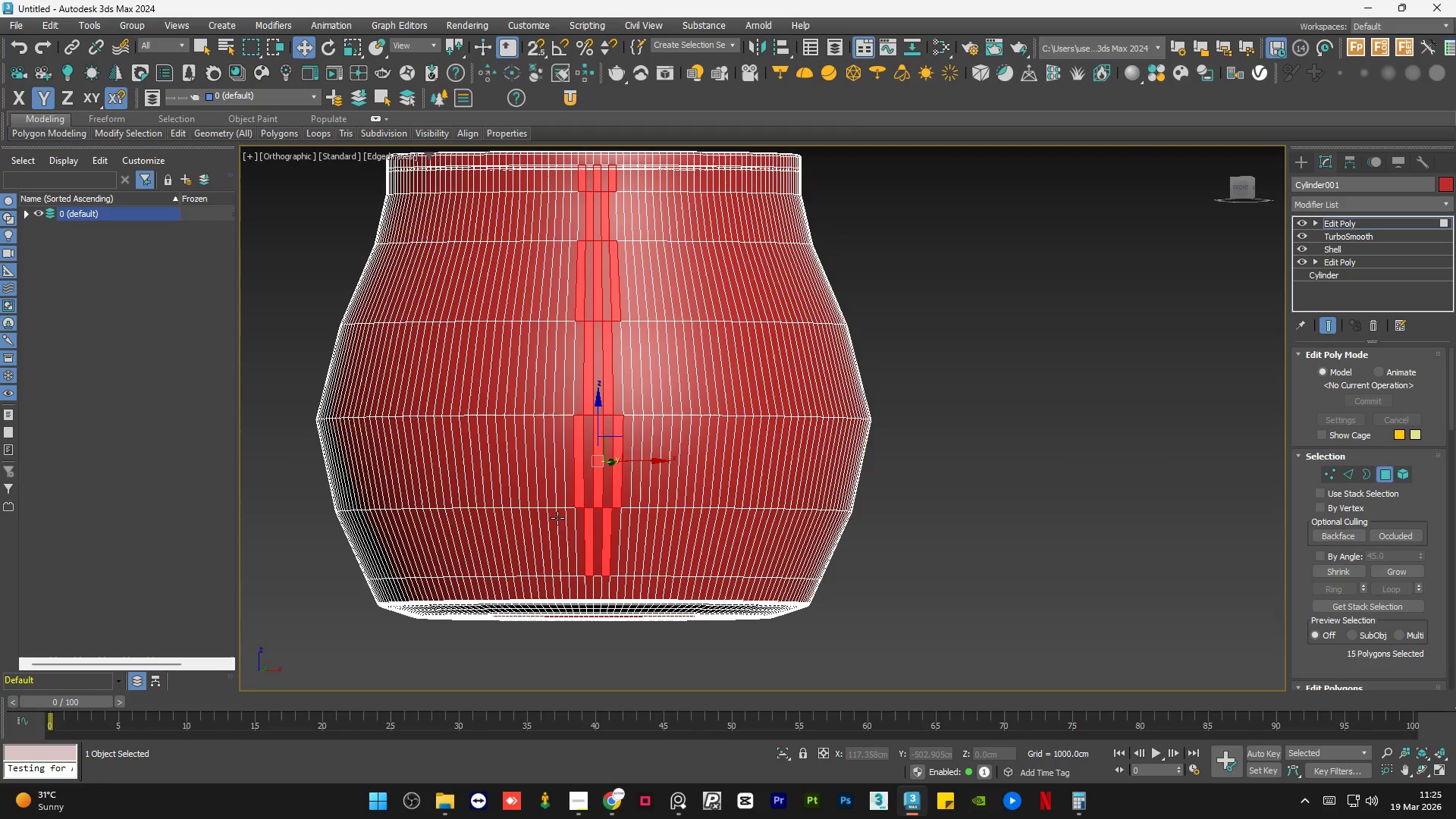 
hold_key(key=AltLeft, duration=1.42)
 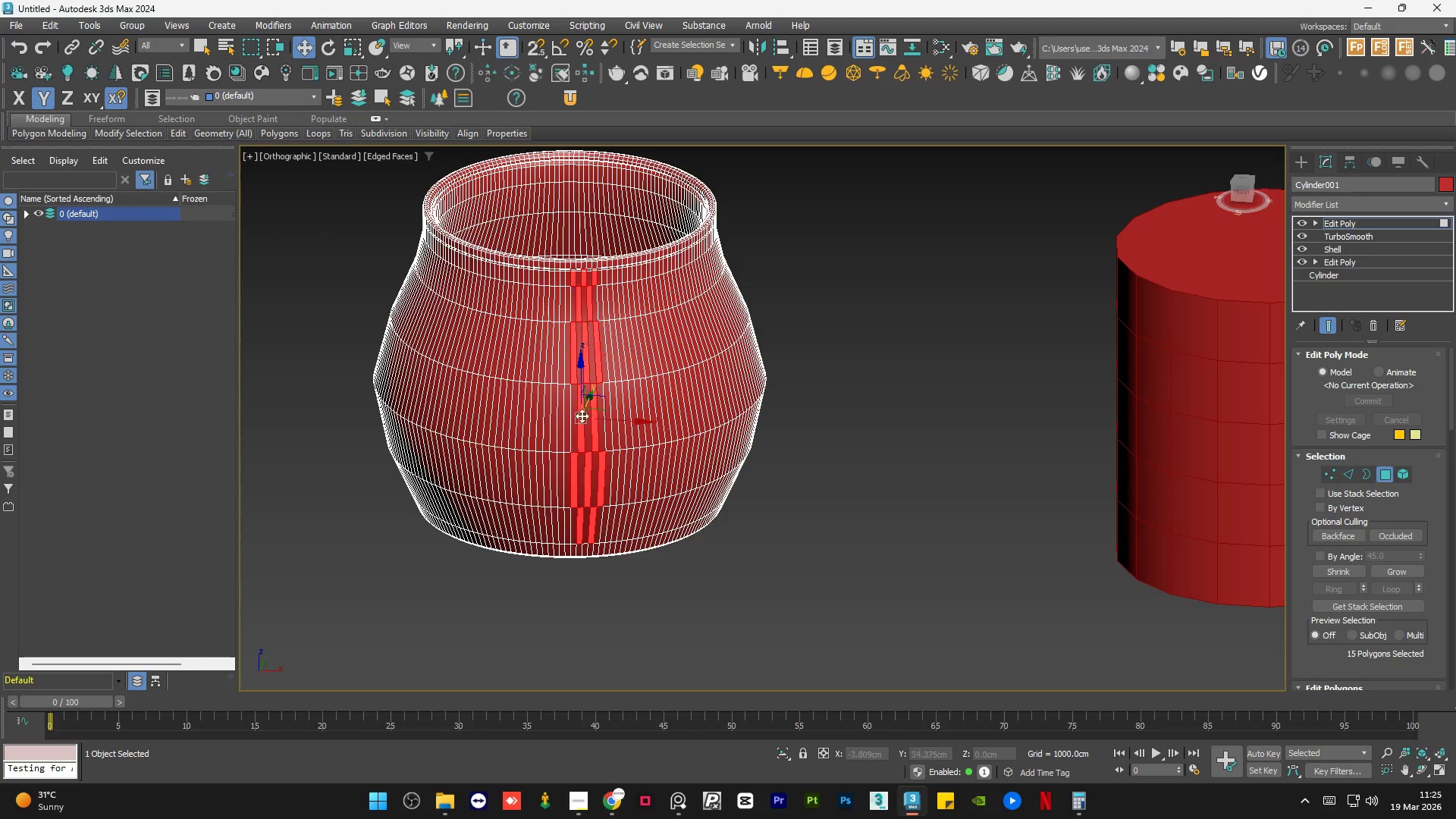 
scroll: coordinate [557, 518], scroll_direction: down, amount: 1.0
 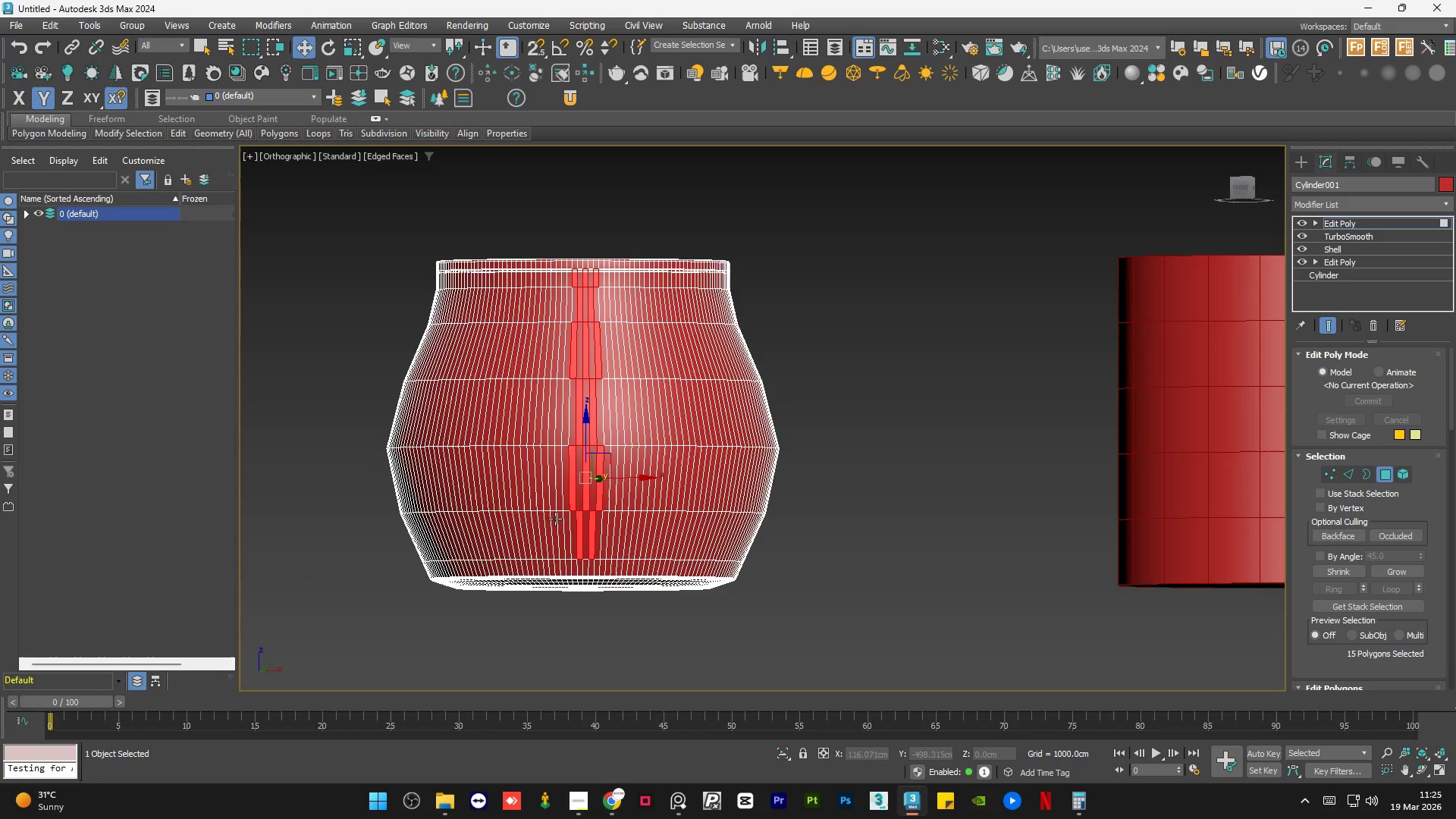 
scroll: coordinate [573, 544], scroll_direction: up, amount: 4.0
 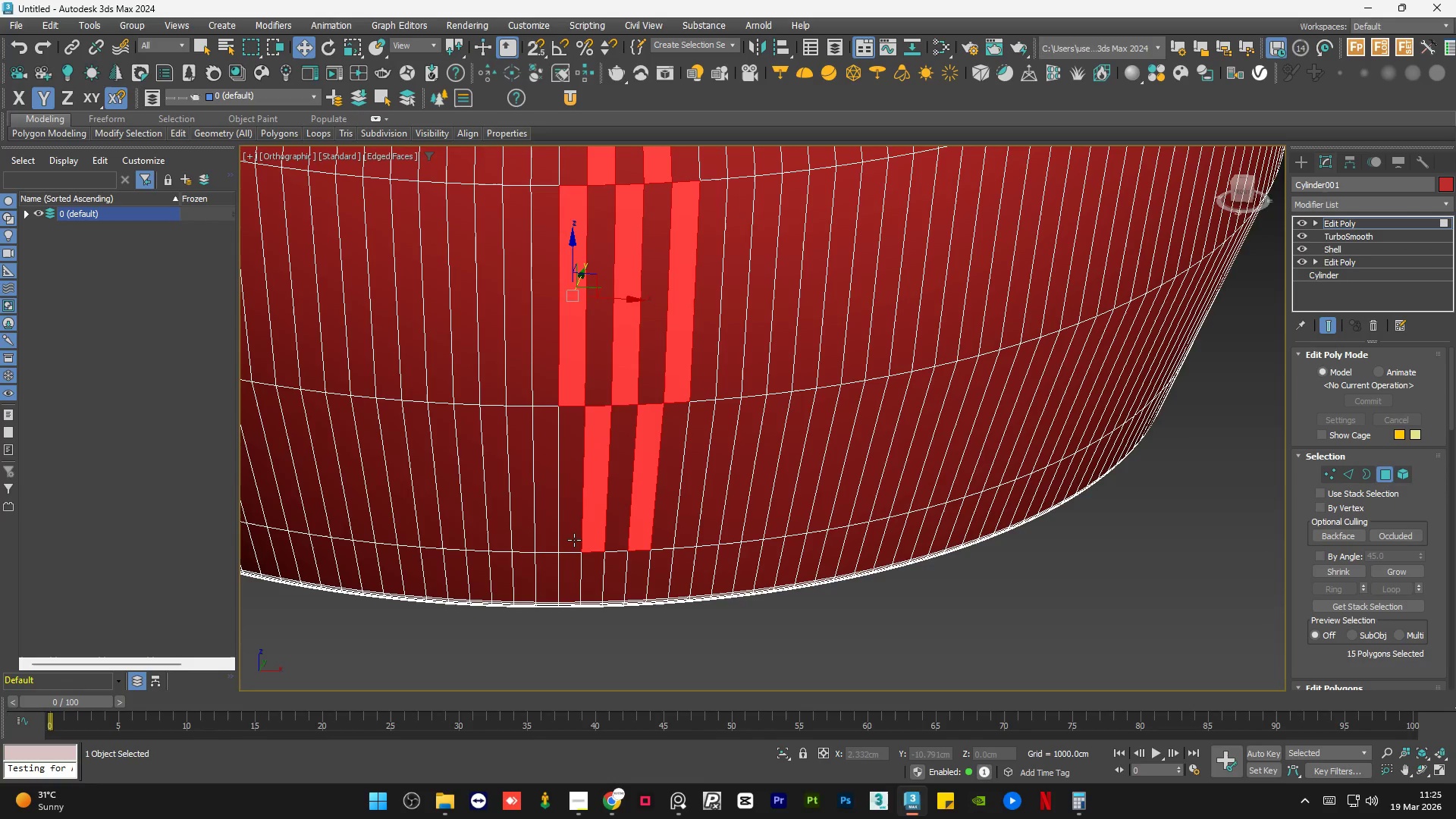 
scroll: coordinate [574, 540], scroll_direction: down, amount: 3.0
 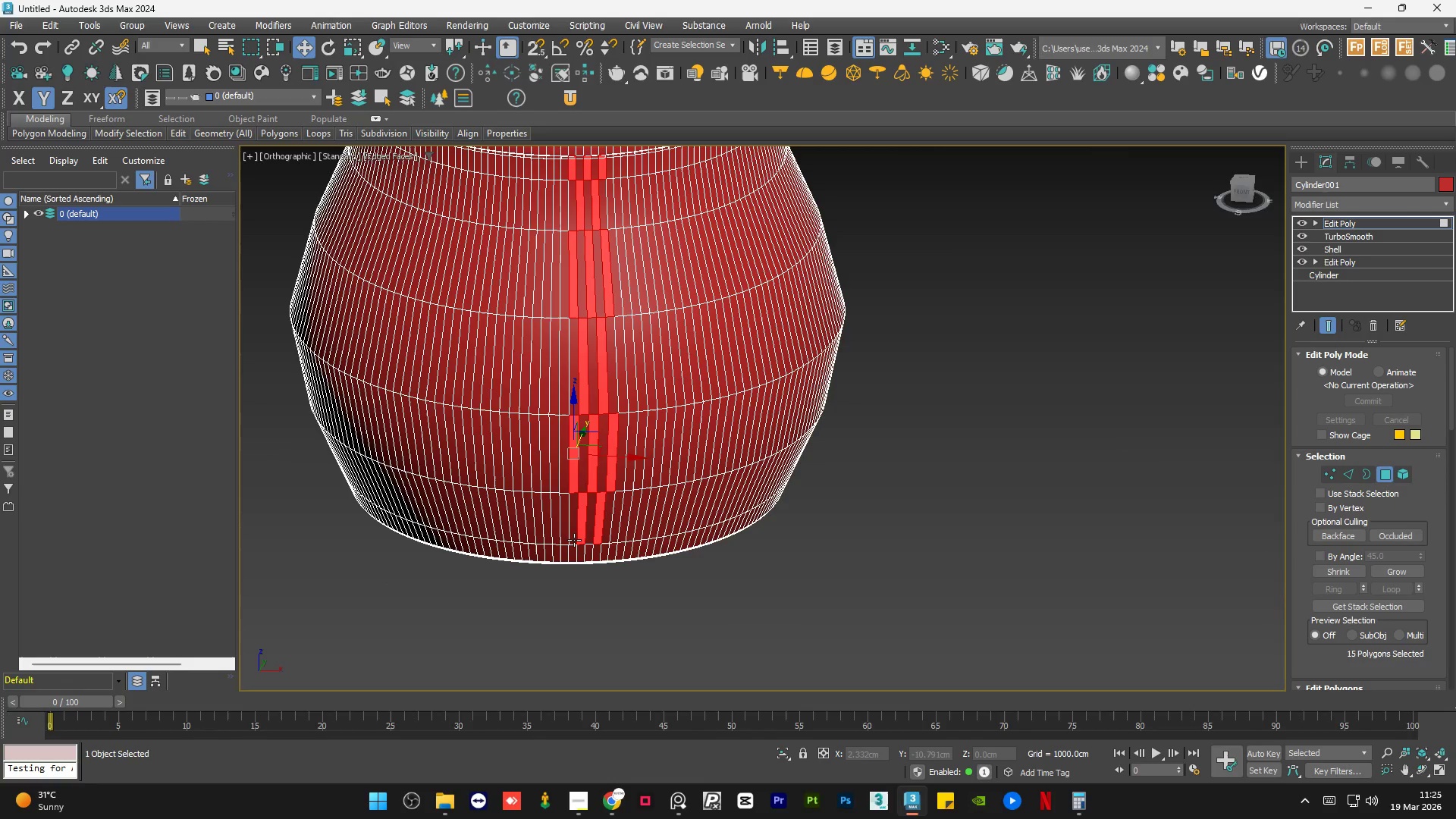 
hold_key(key=AltLeft, duration=0.75)
 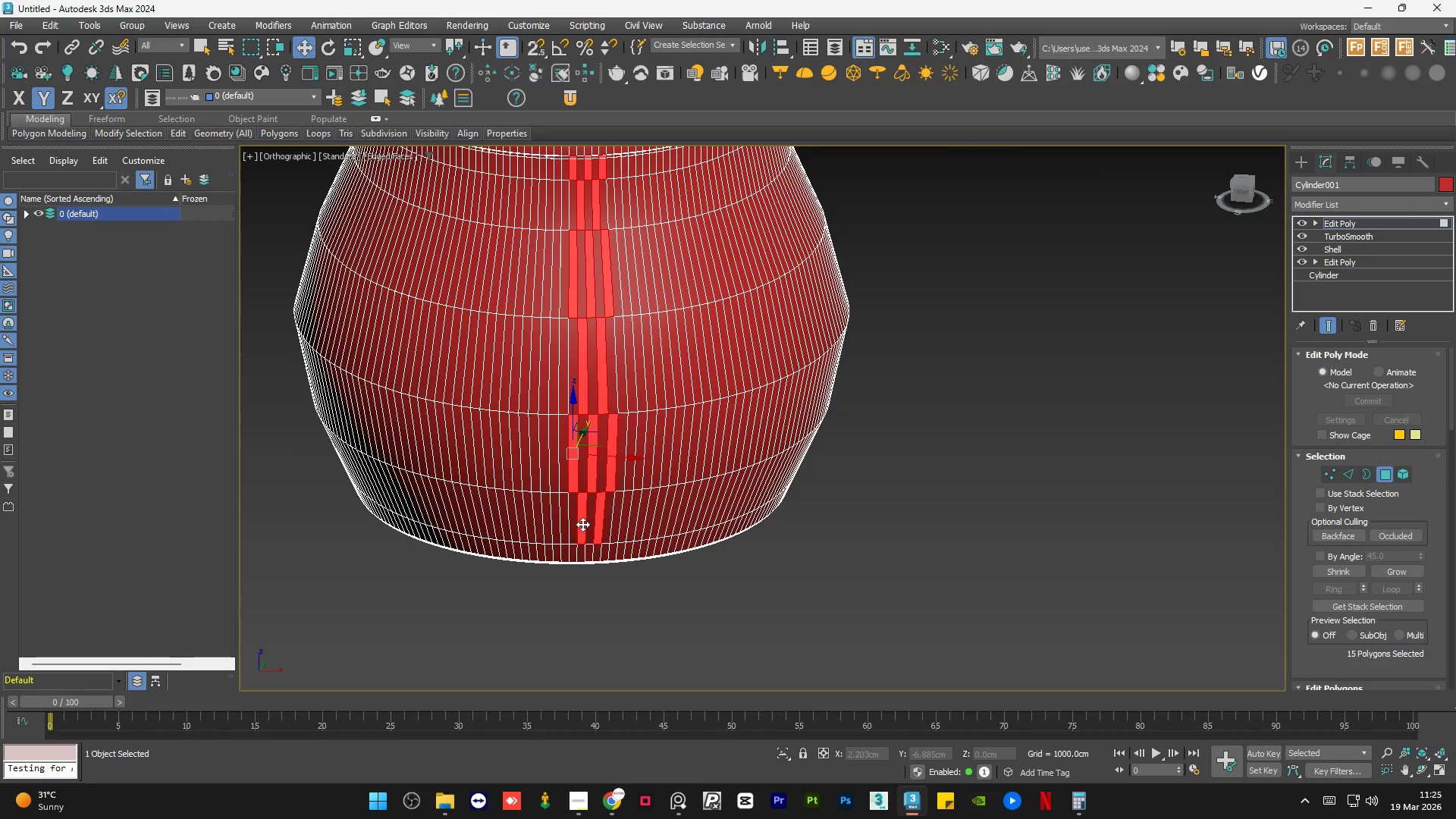 
scroll: coordinate [573, 532], scroll_direction: down, amount: 1.0
 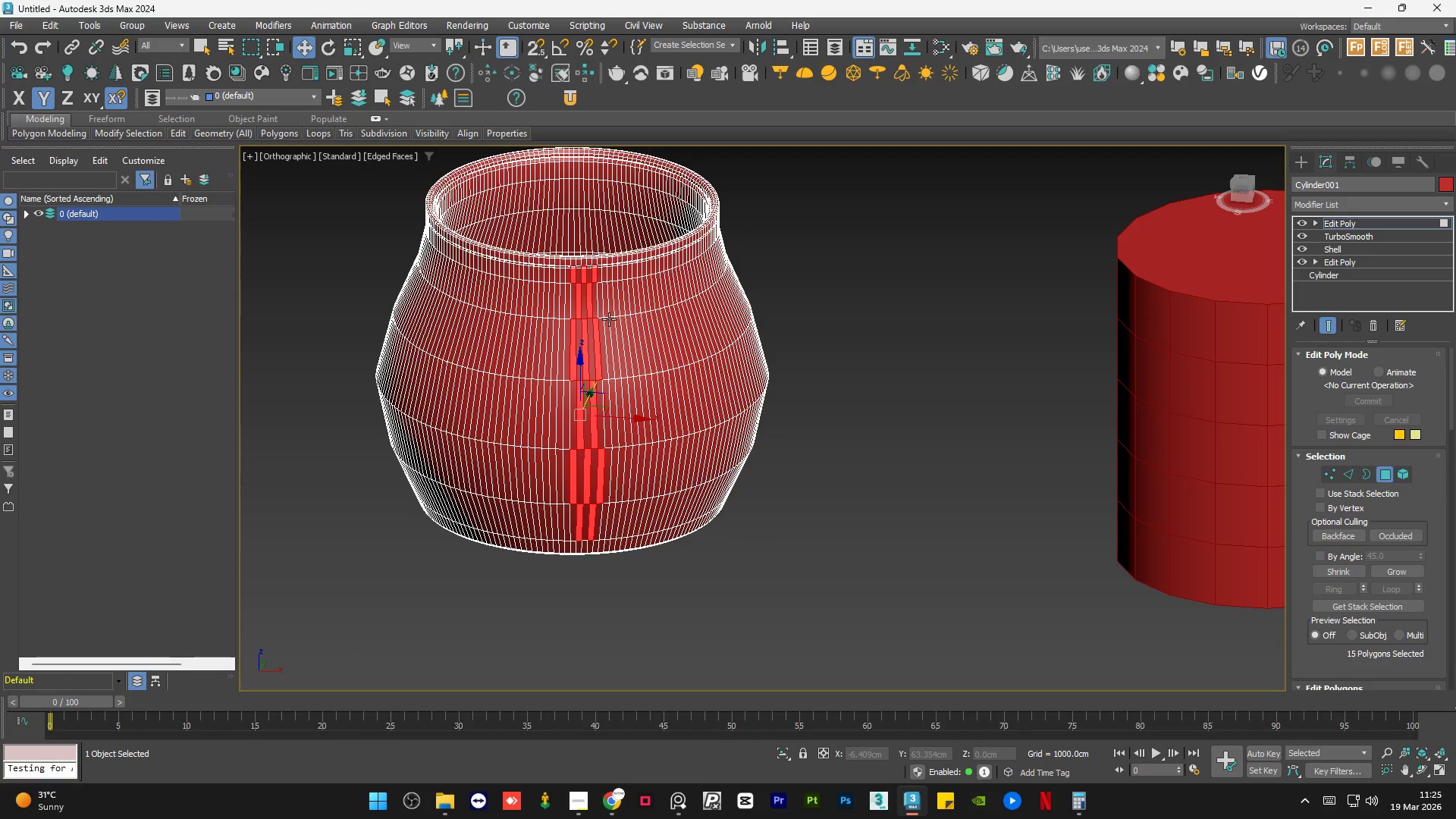 
scroll: coordinate [601, 312], scroll_direction: up, amount: 2.0
 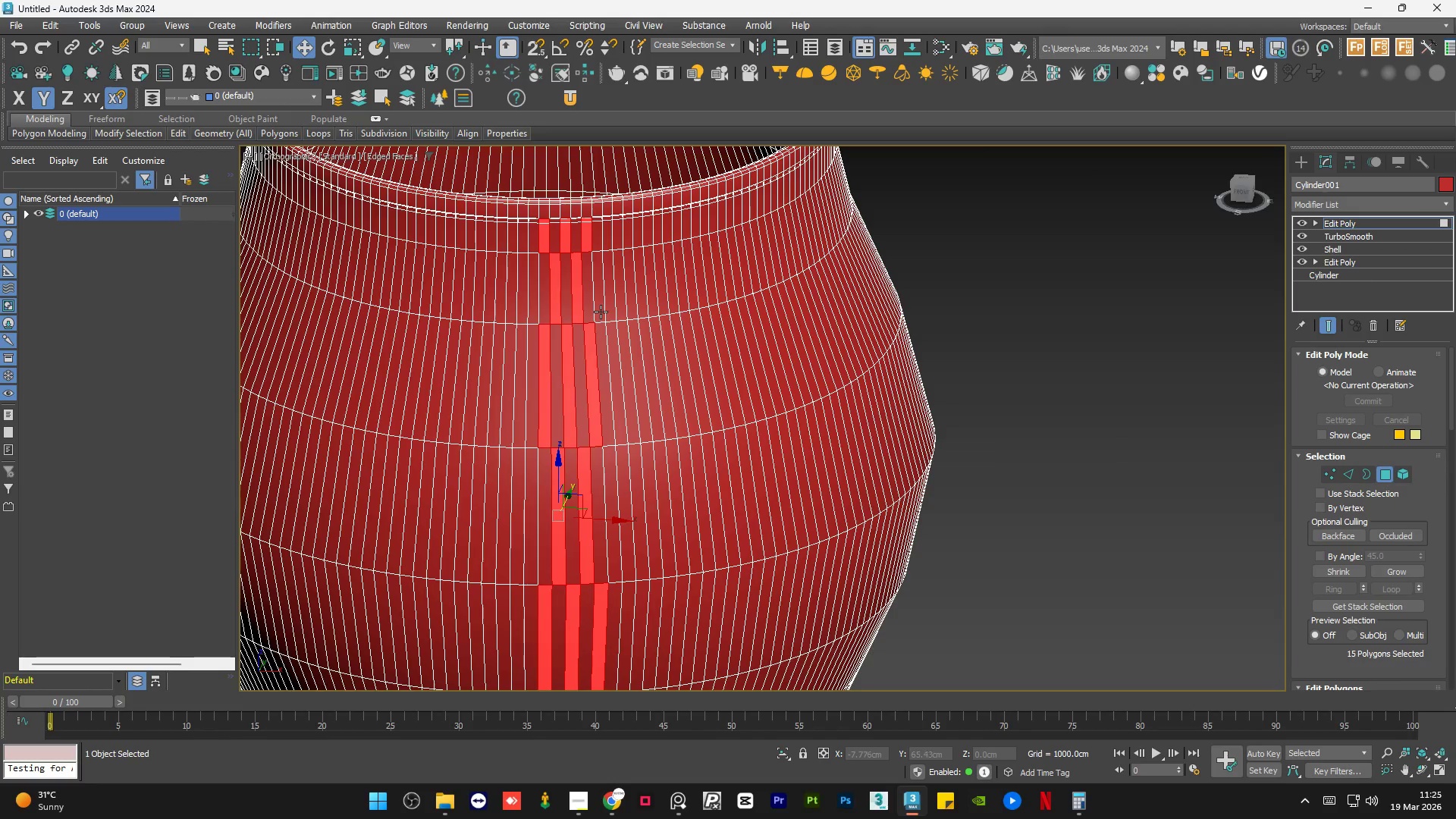 
scroll: coordinate [601, 312], scroll_direction: down, amount: 1.0
 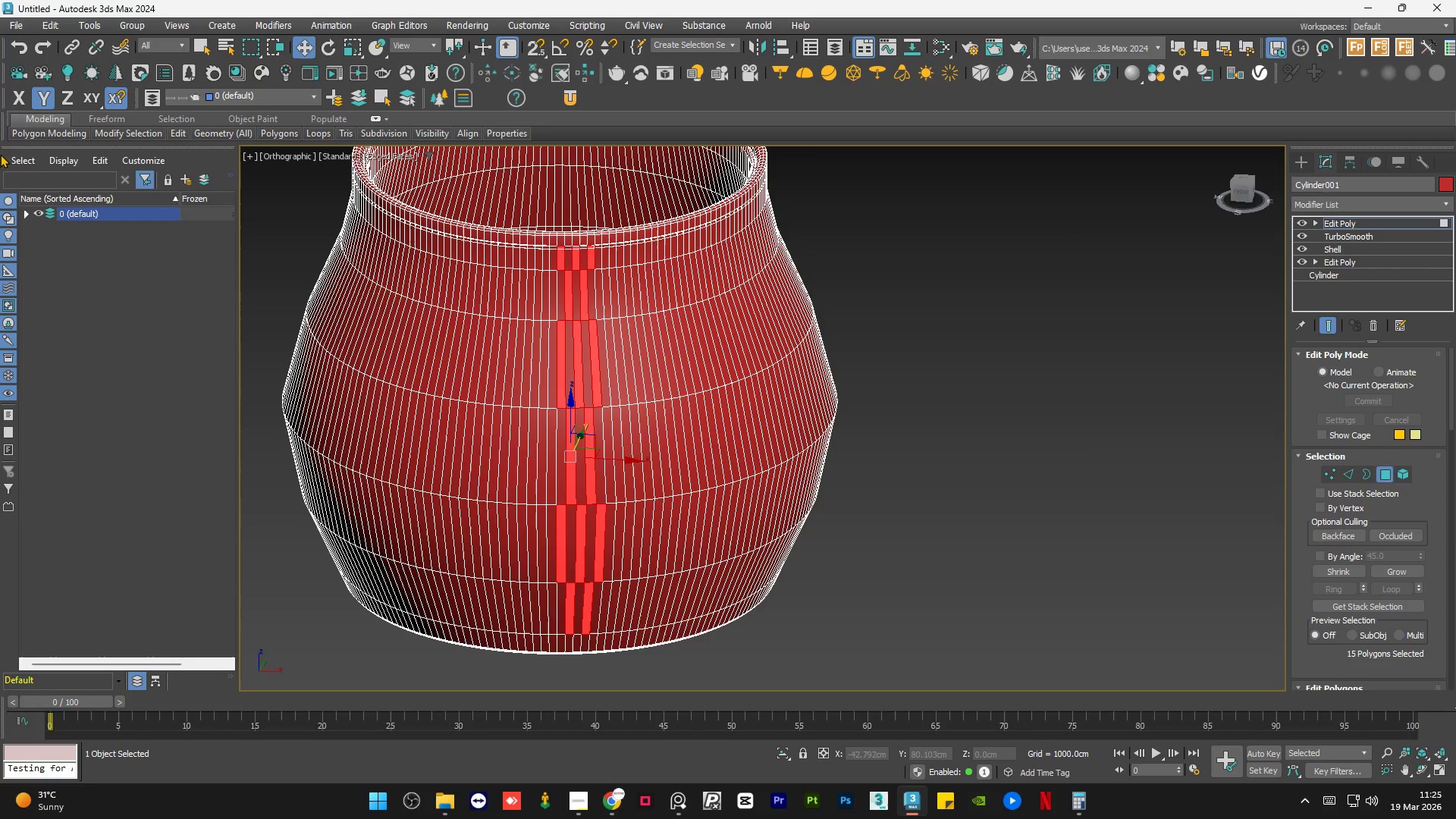 
mouse_move([181, 291])
 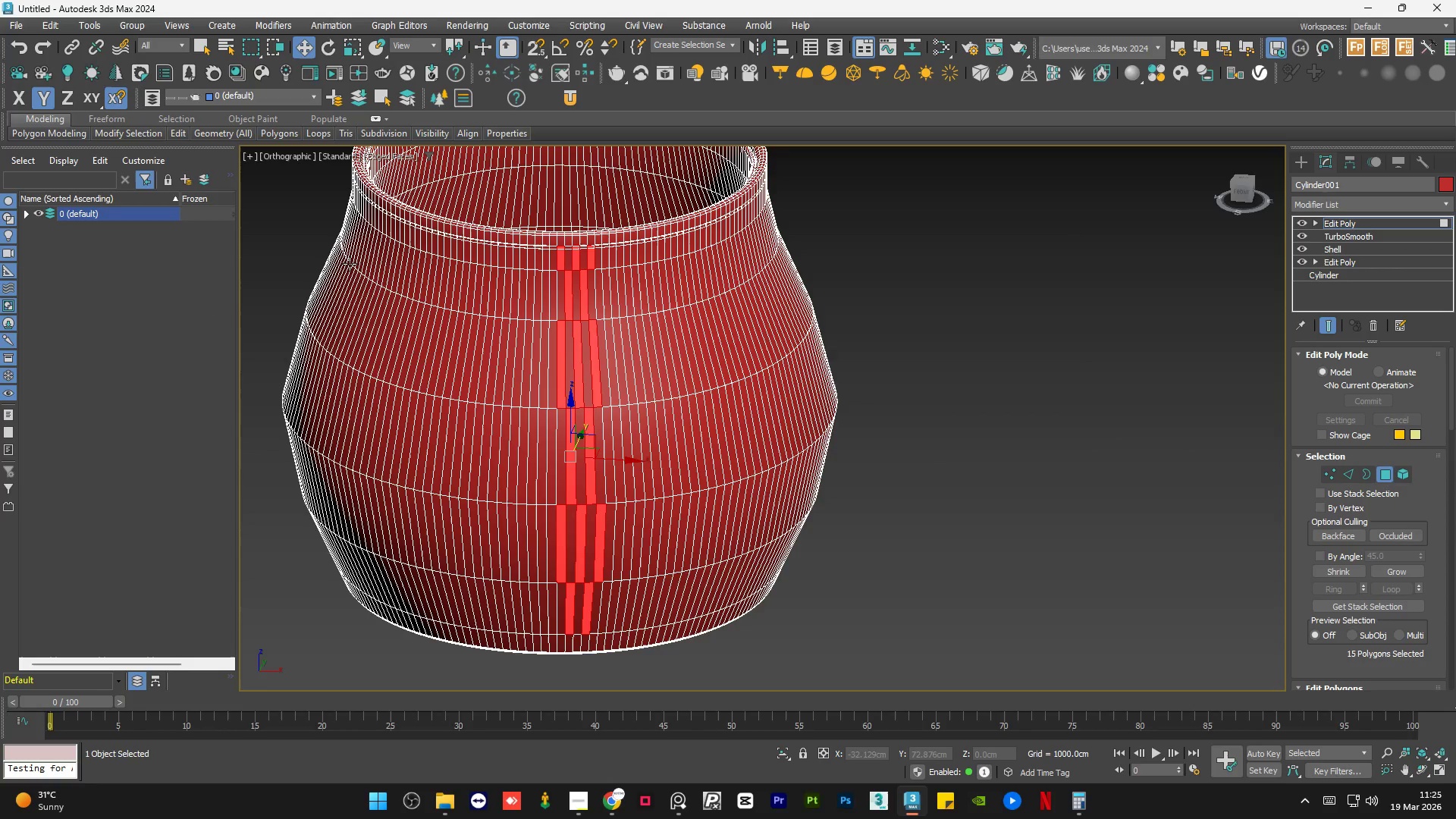 
left_click([136, 130])
 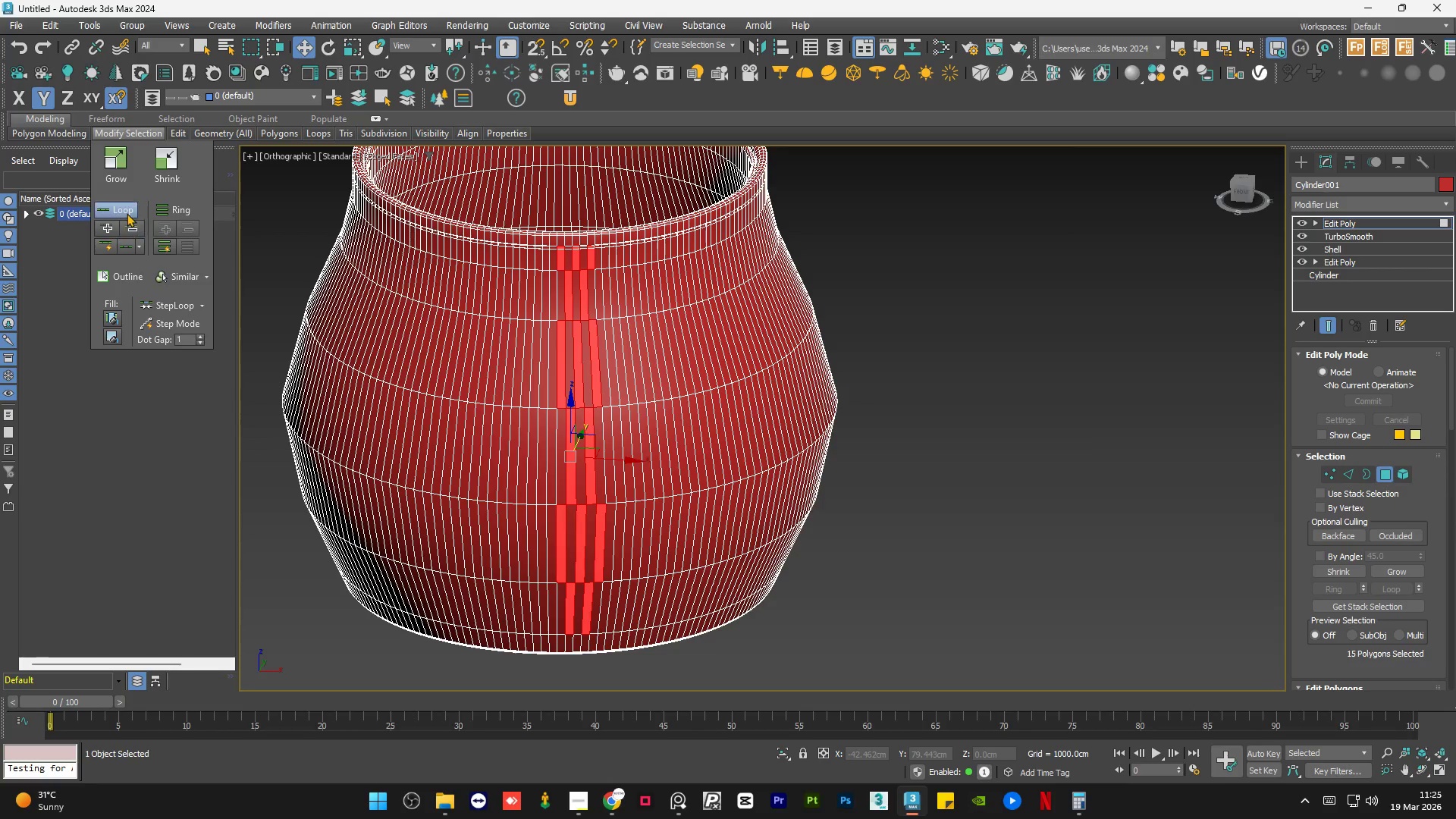 
mouse_move([155, 186])
 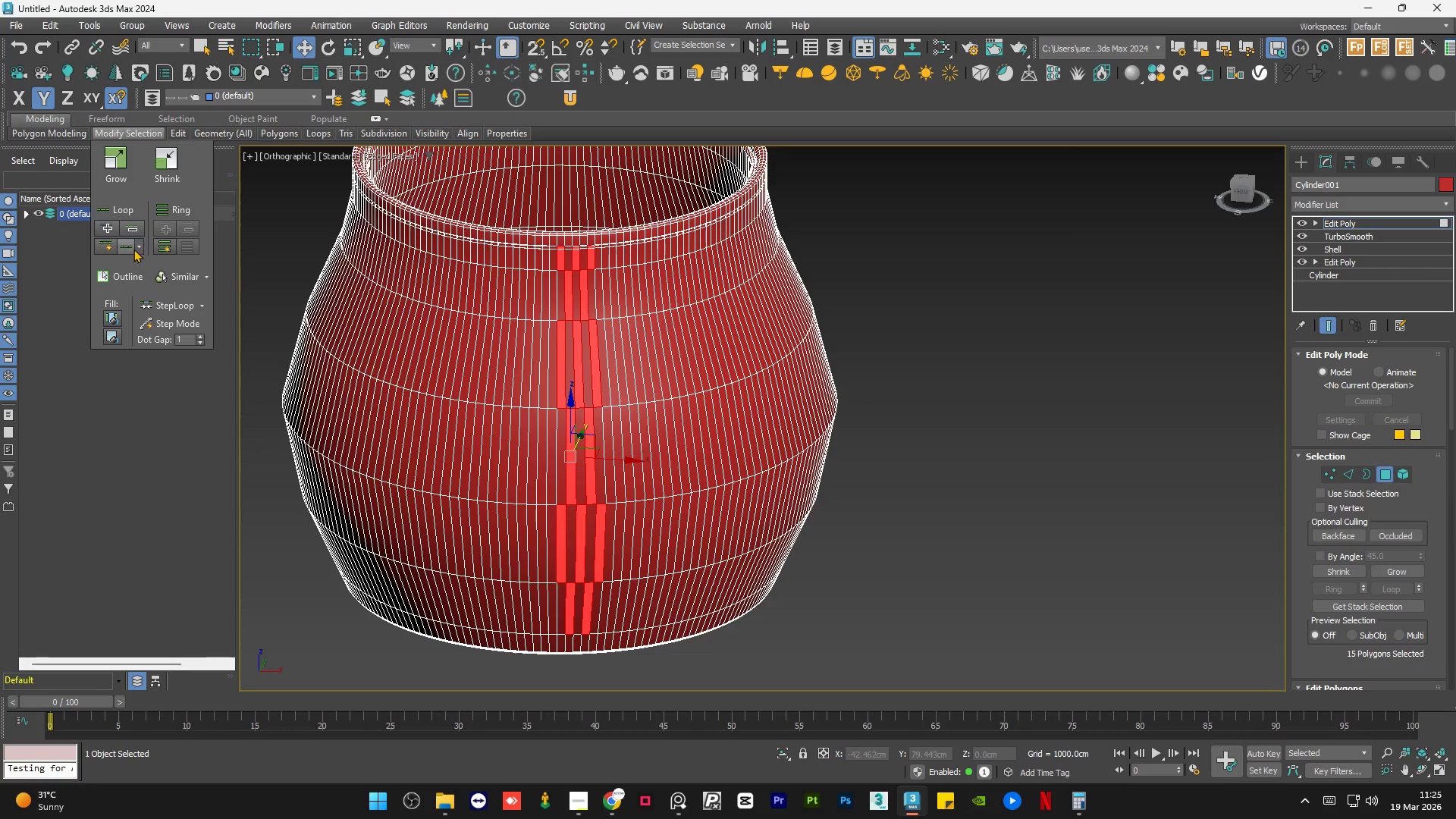 
left_click([123, 245])
 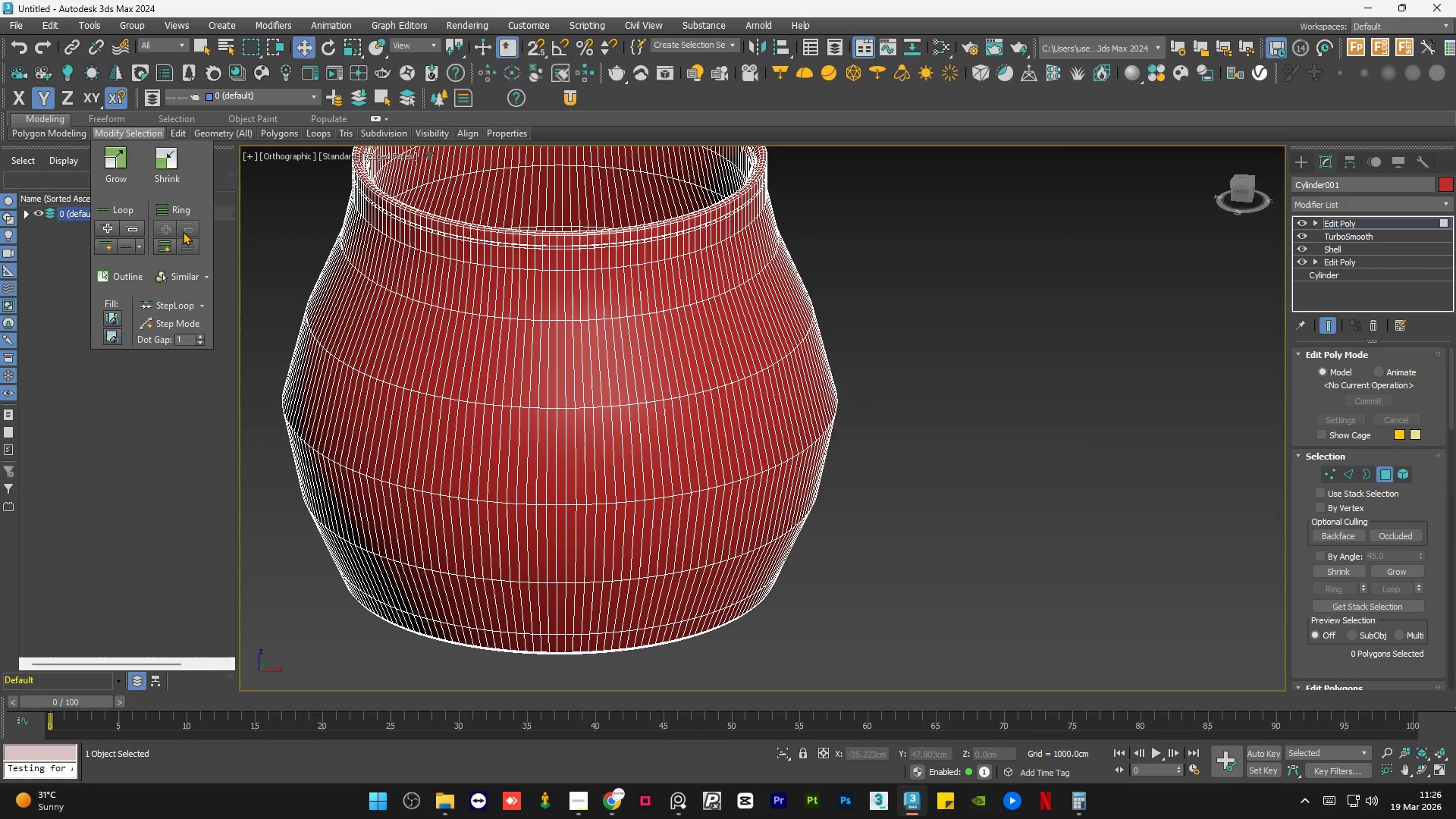 
key(1)
 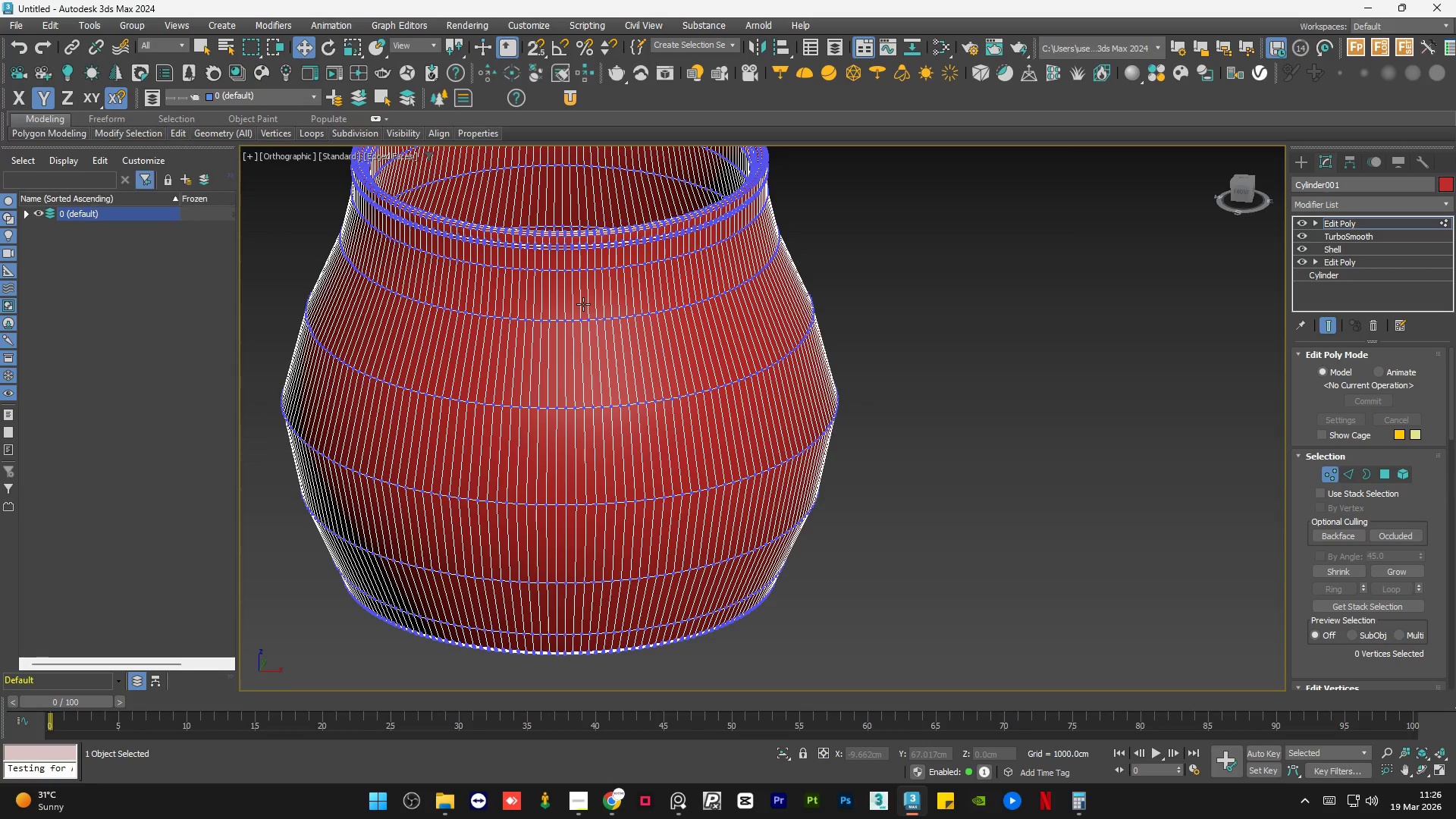 
key(2)
 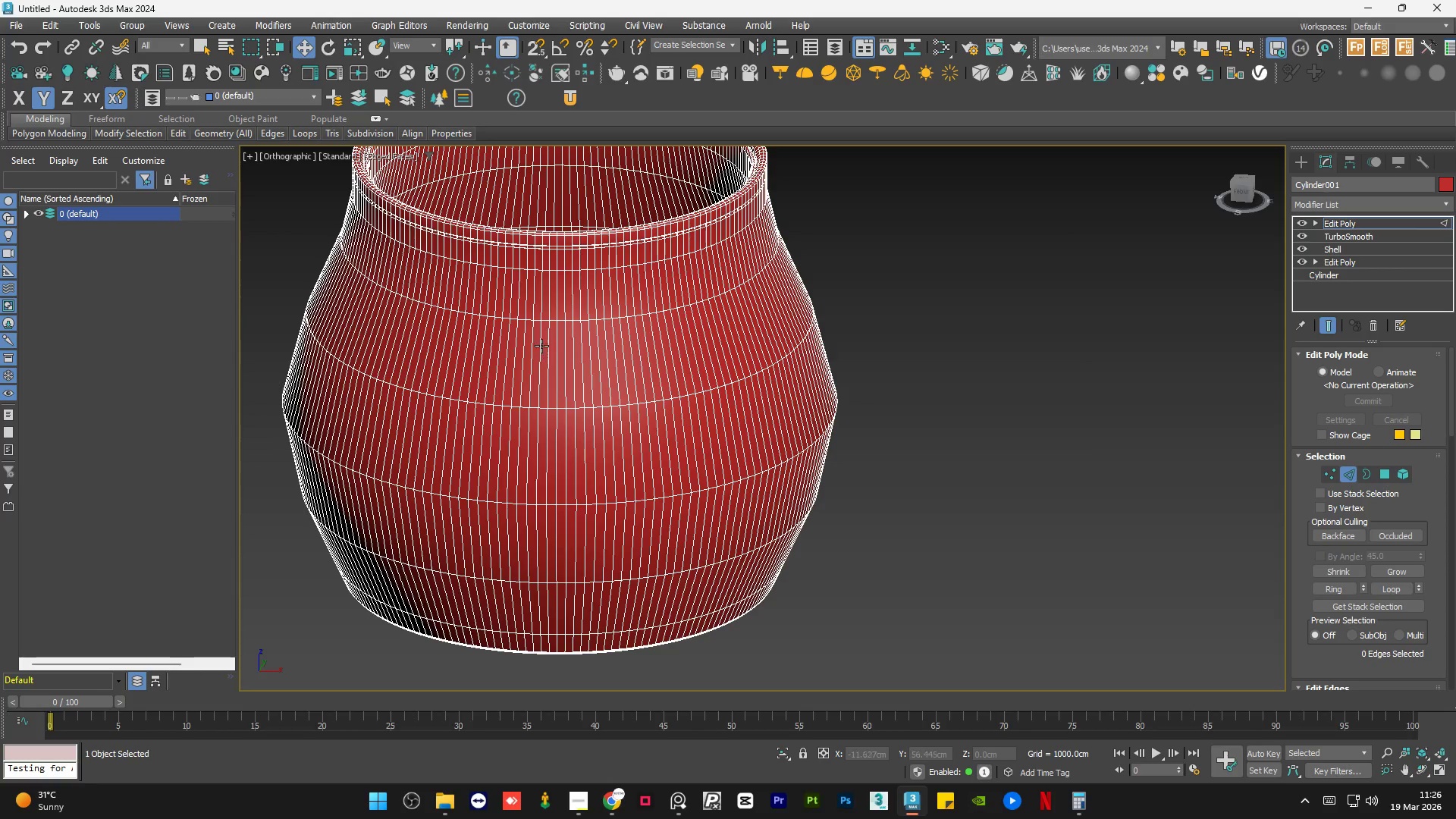 
left_click([544, 337])
 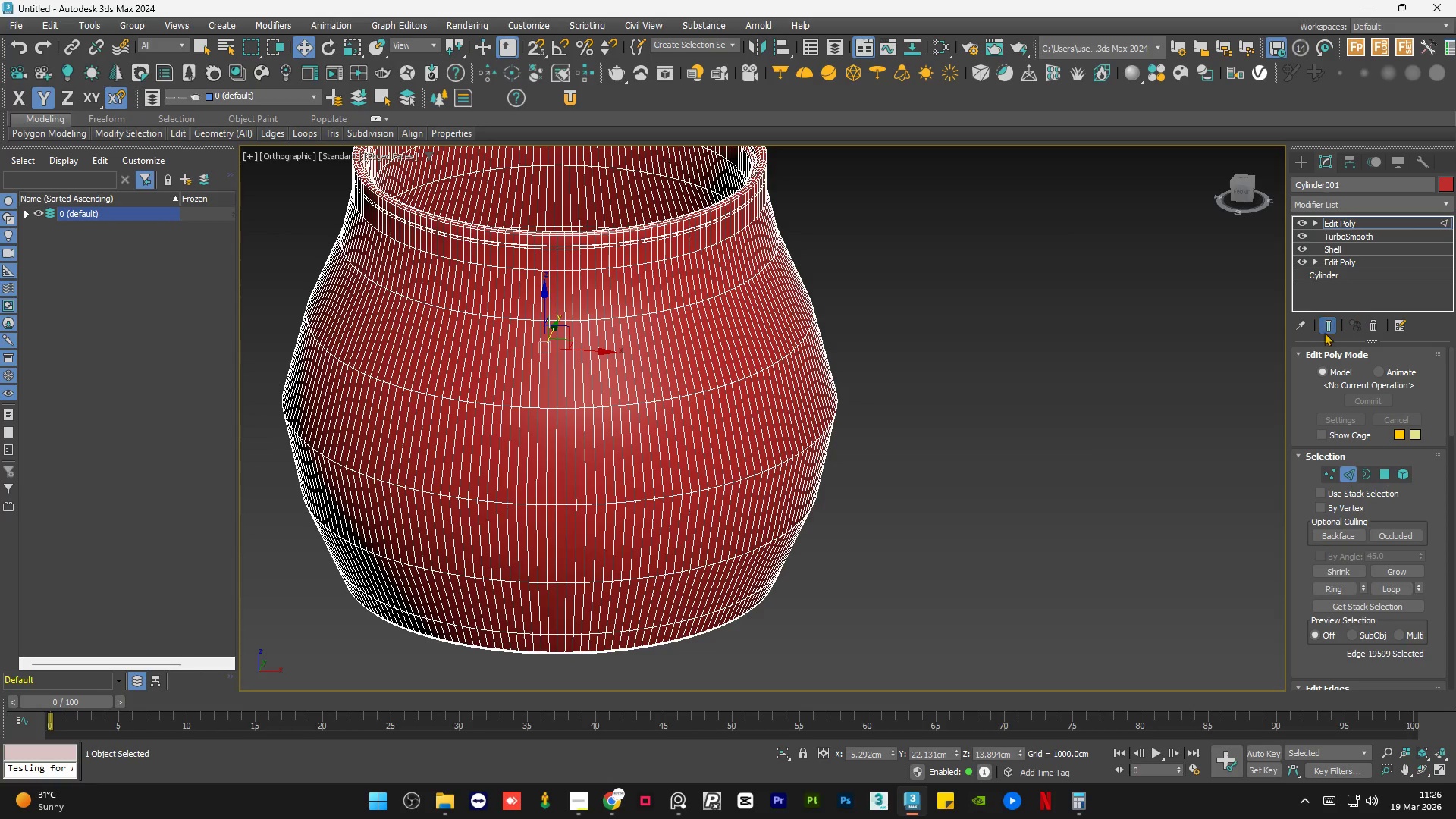 
left_click([1335, 317])
 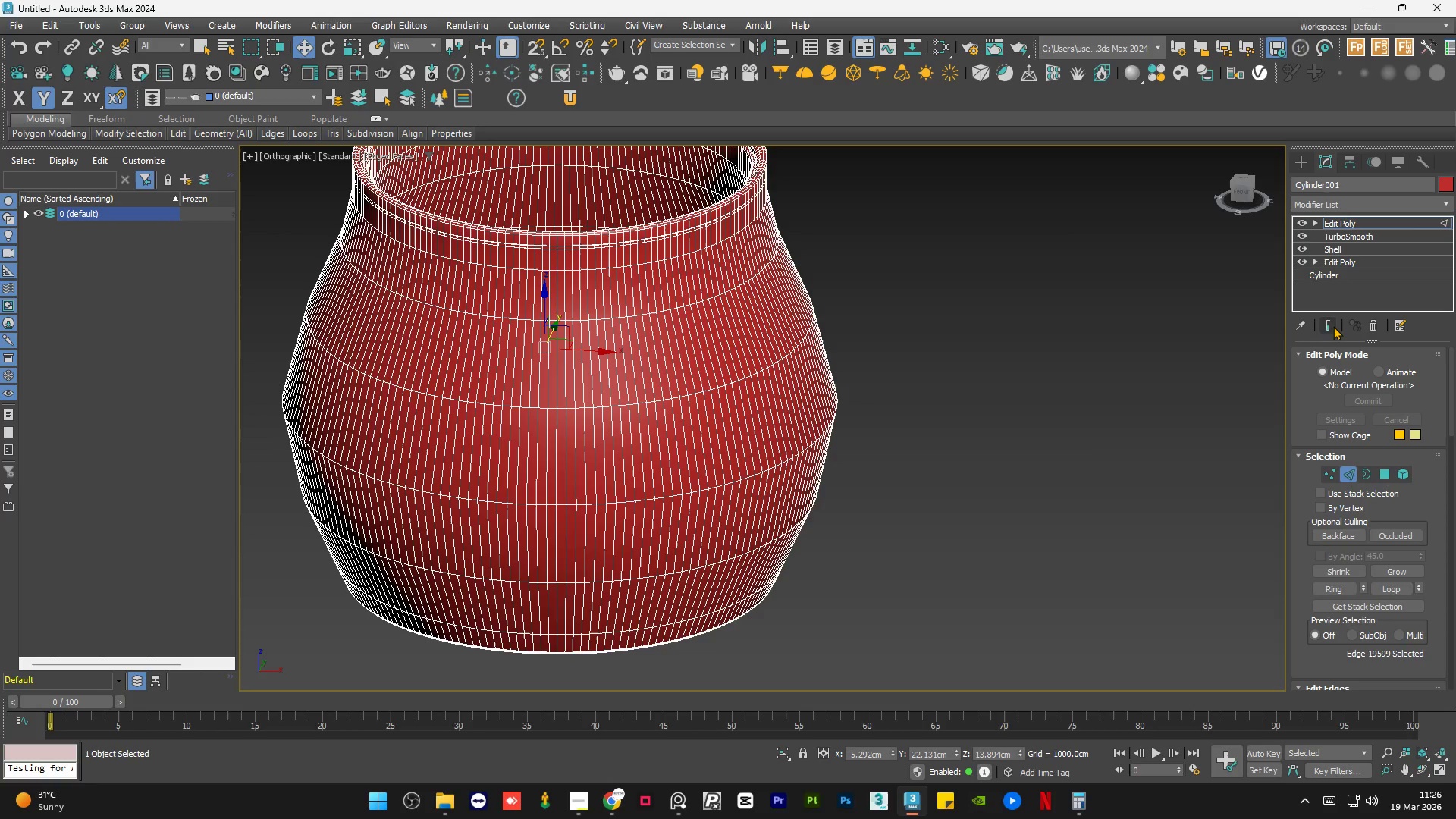 
left_click([1330, 323])
 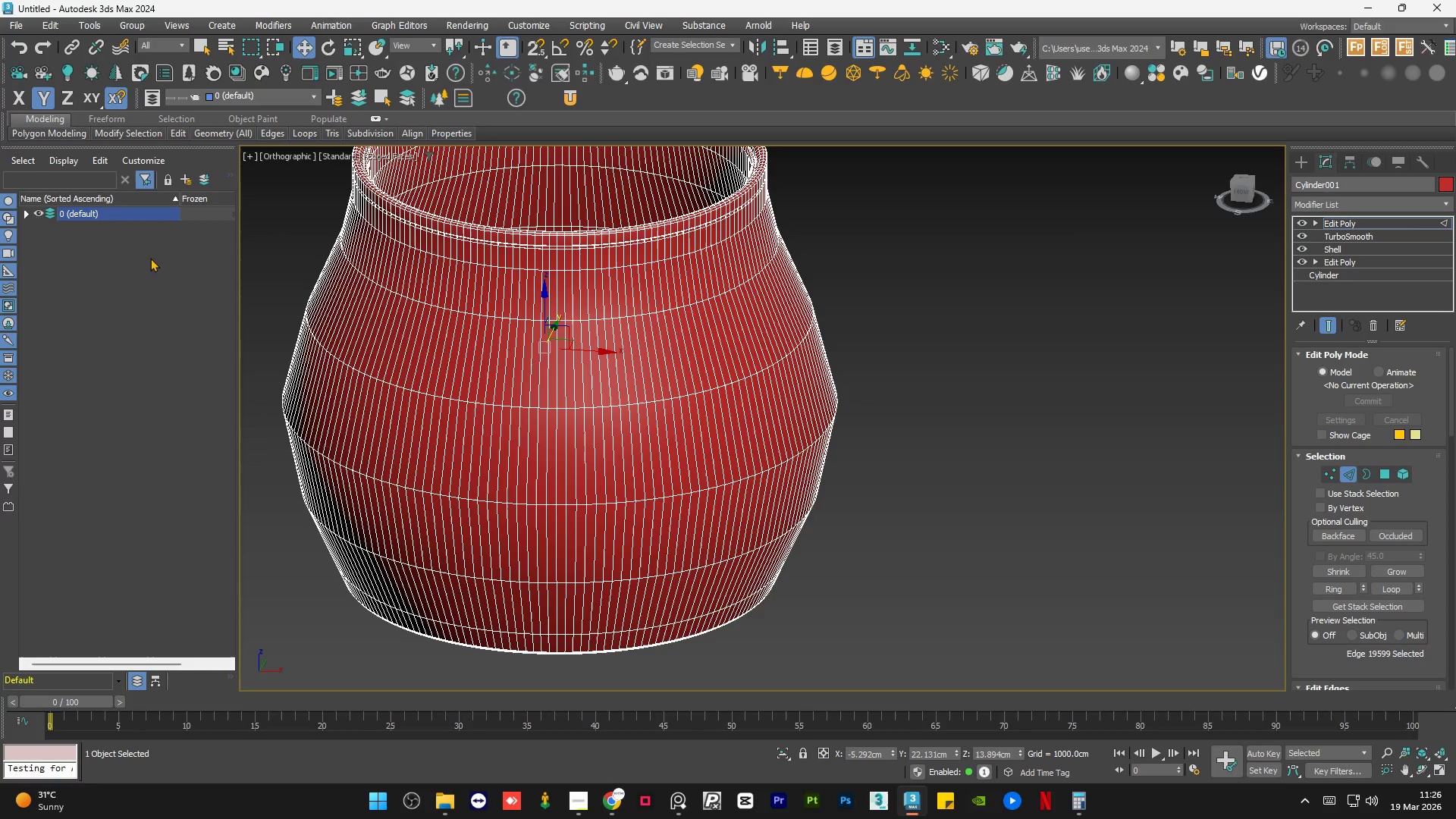 
scroll: coordinate [480, 342], scroll_direction: up, amount: 2.0
 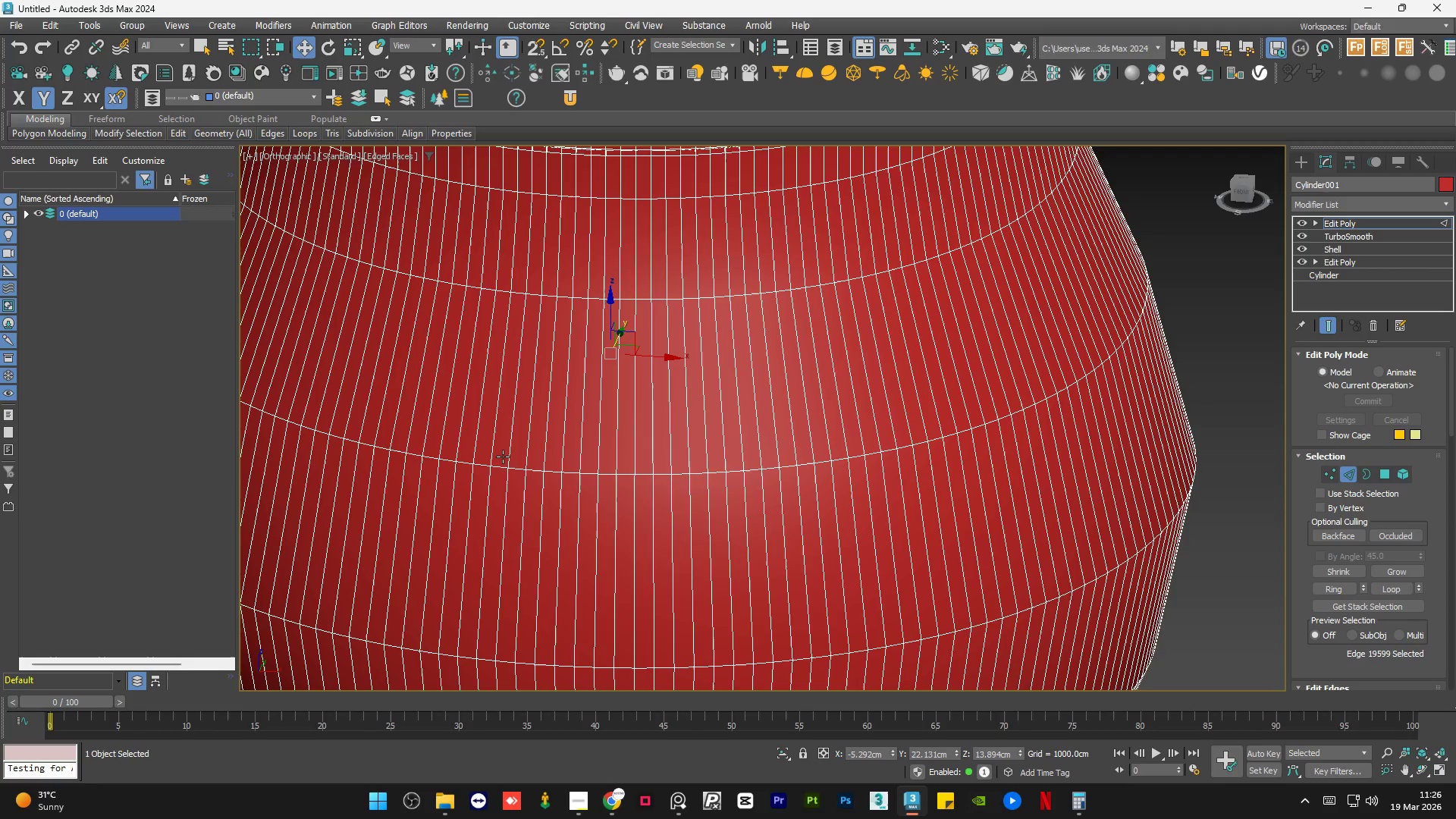 
key(F2)
 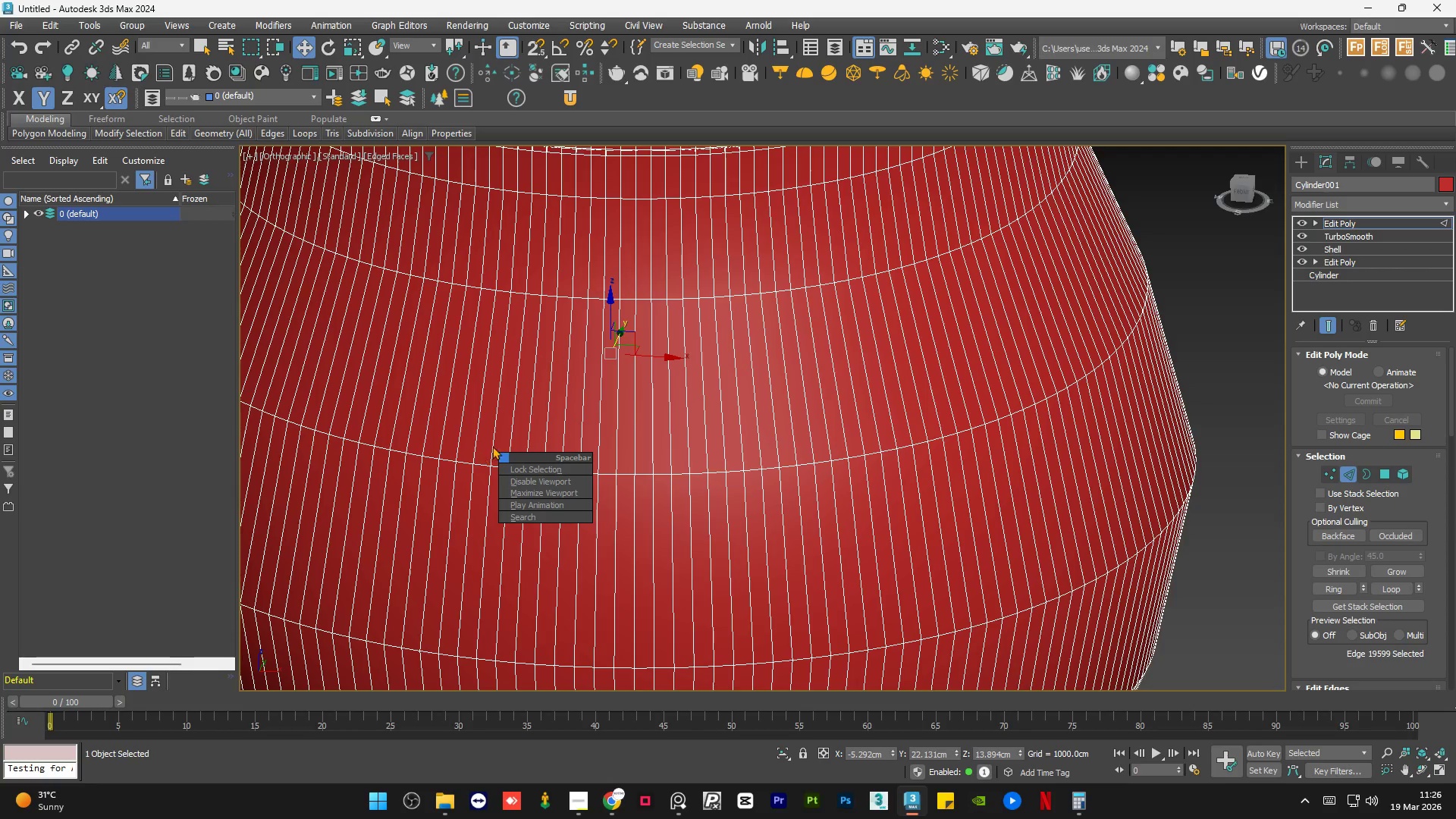 
key(Space)
 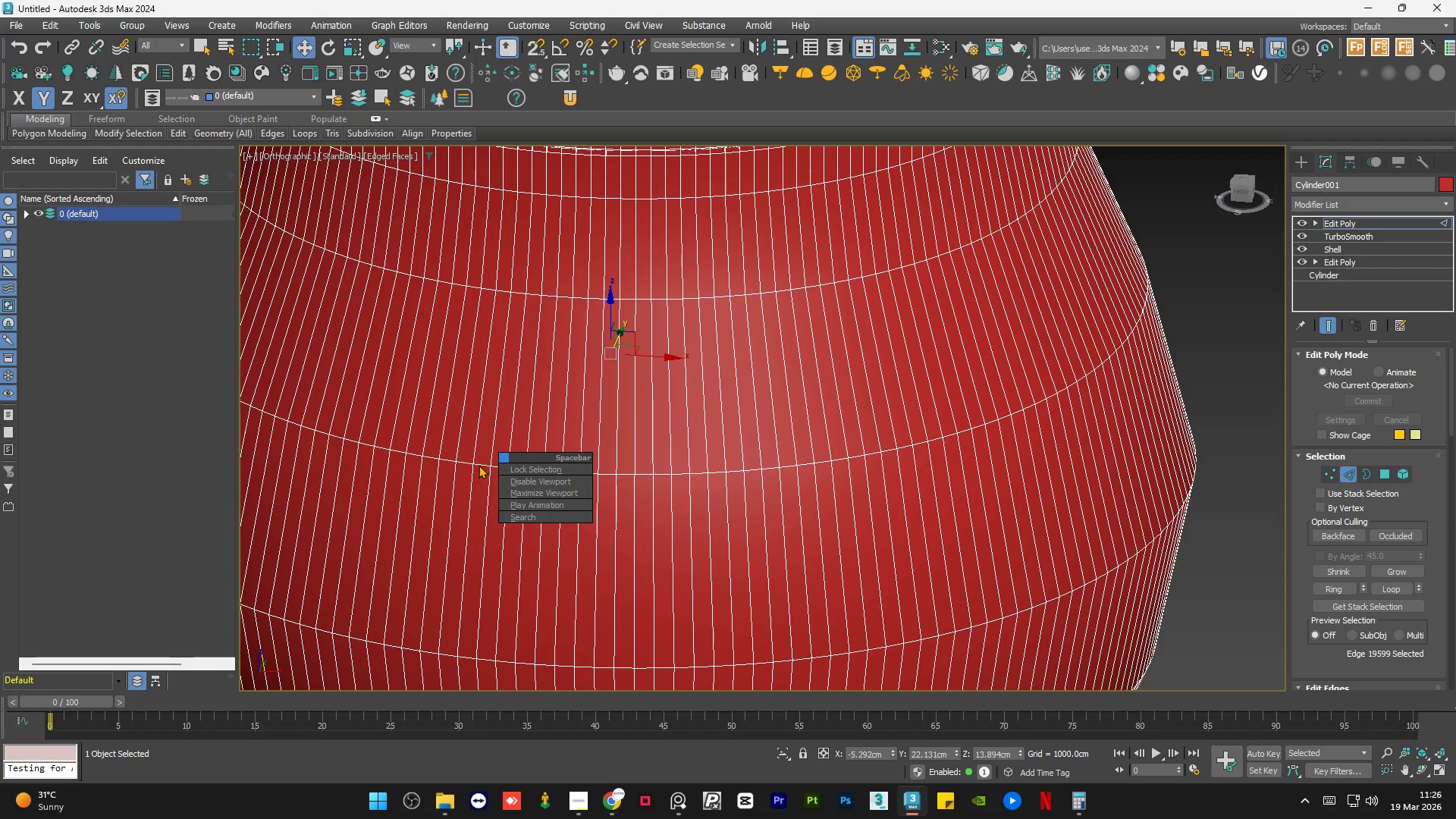 
key(F2)
 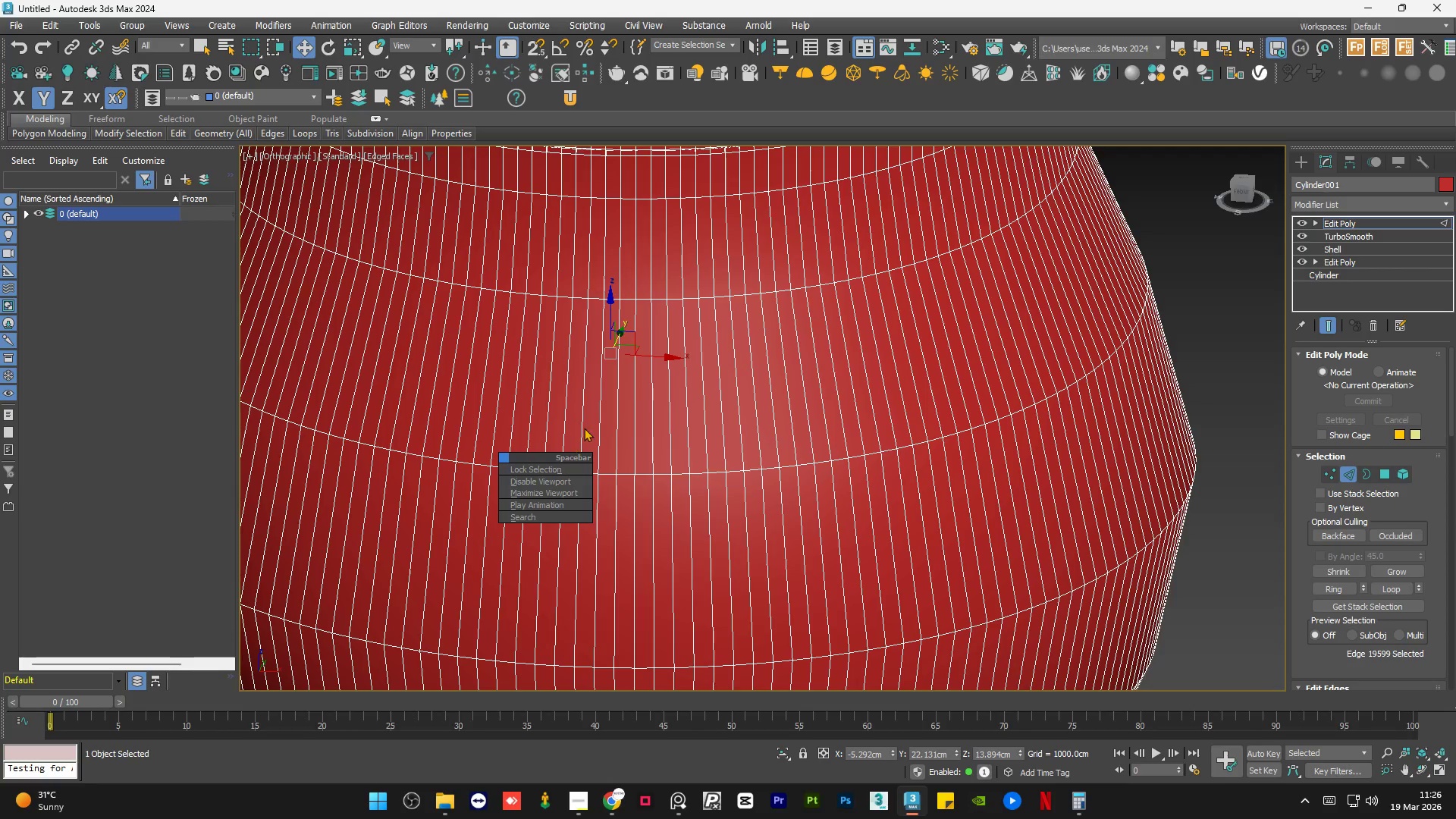 
key(F2)
 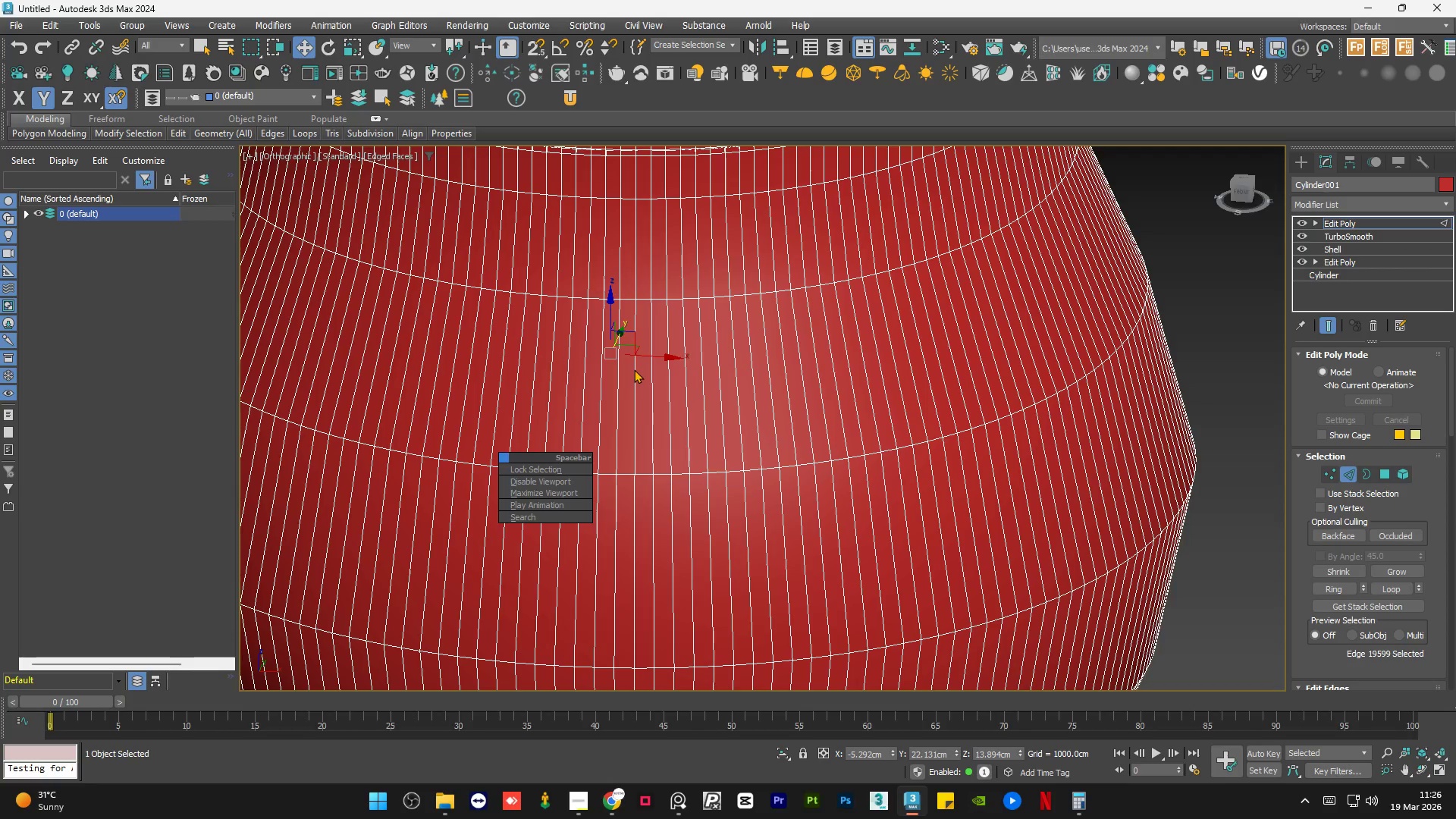 
left_click([634, 369])
 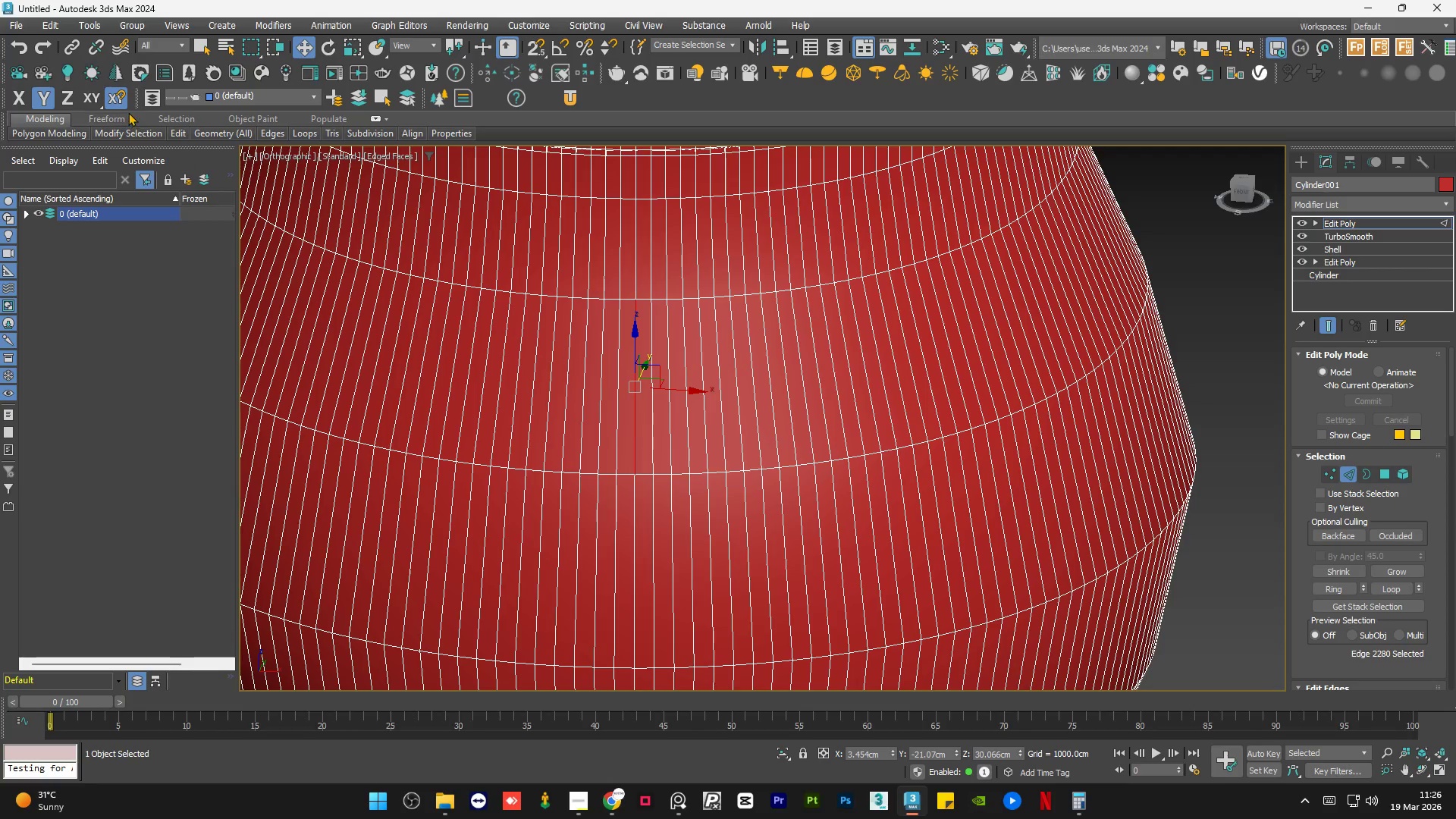 
left_click([120, 127])
 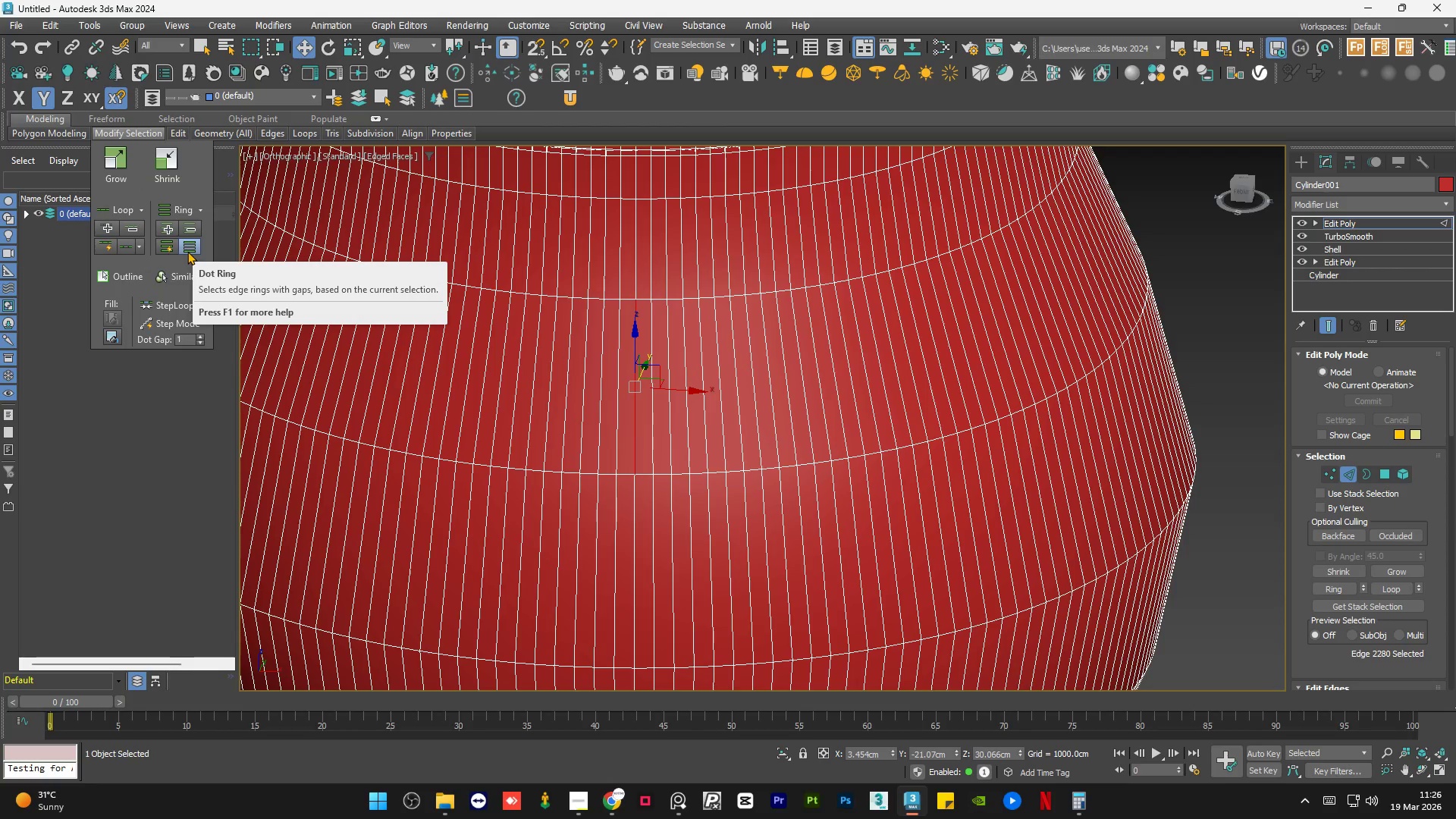 
left_click([187, 251])
 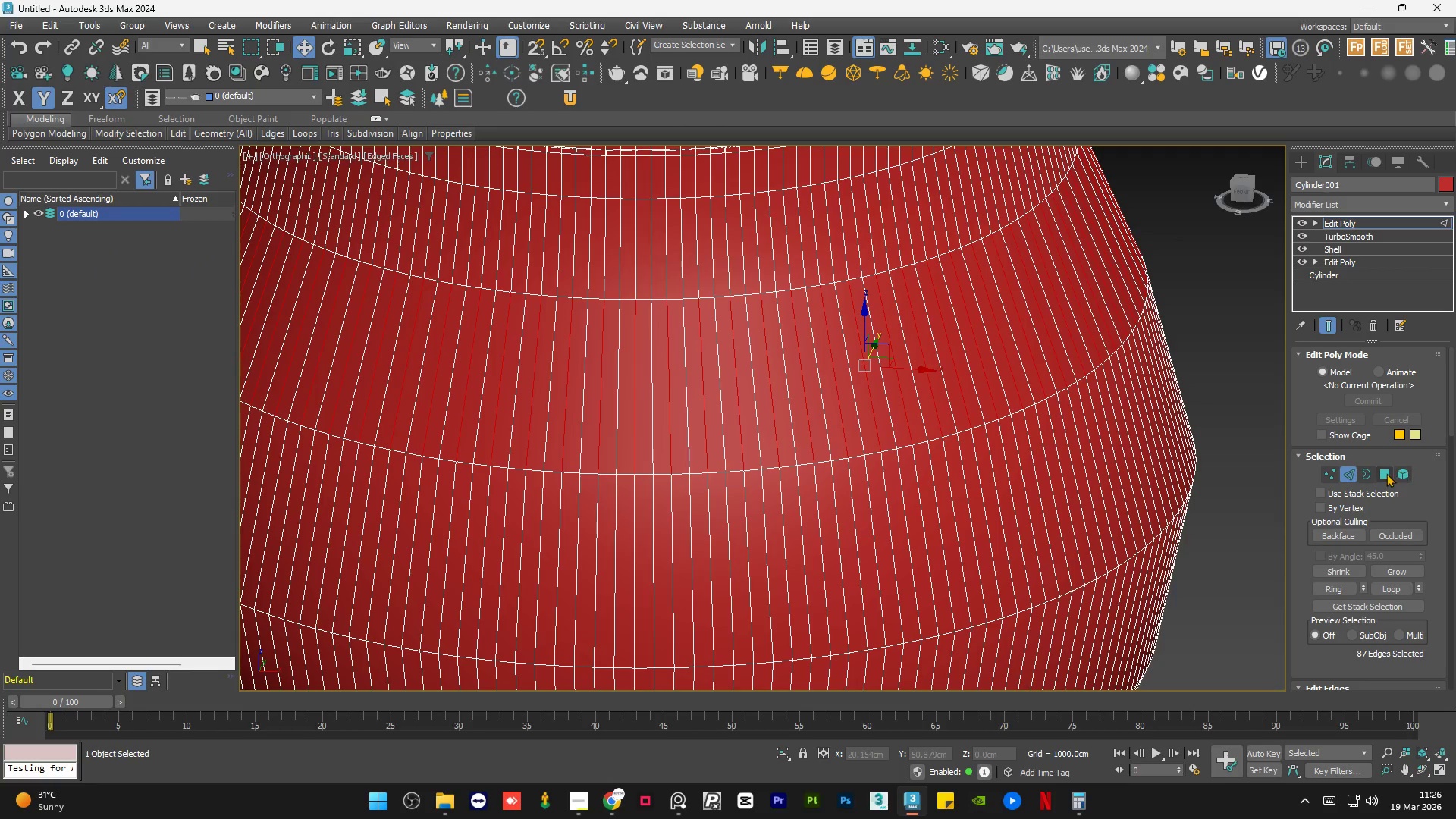 
hold_key(key=ControlLeft, duration=0.91)
left_click([1385, 473])
 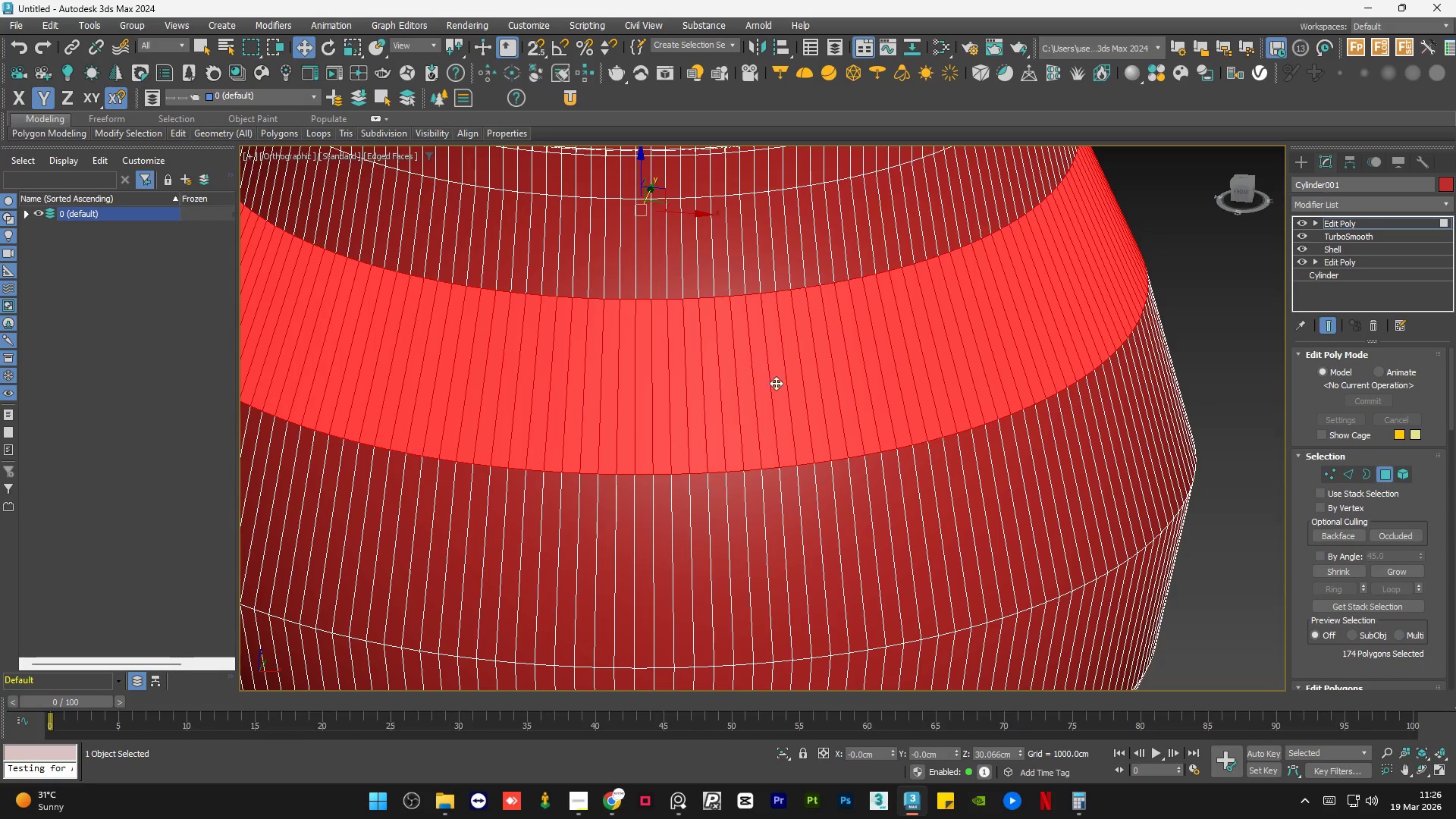 
left_click([1178, 253])
 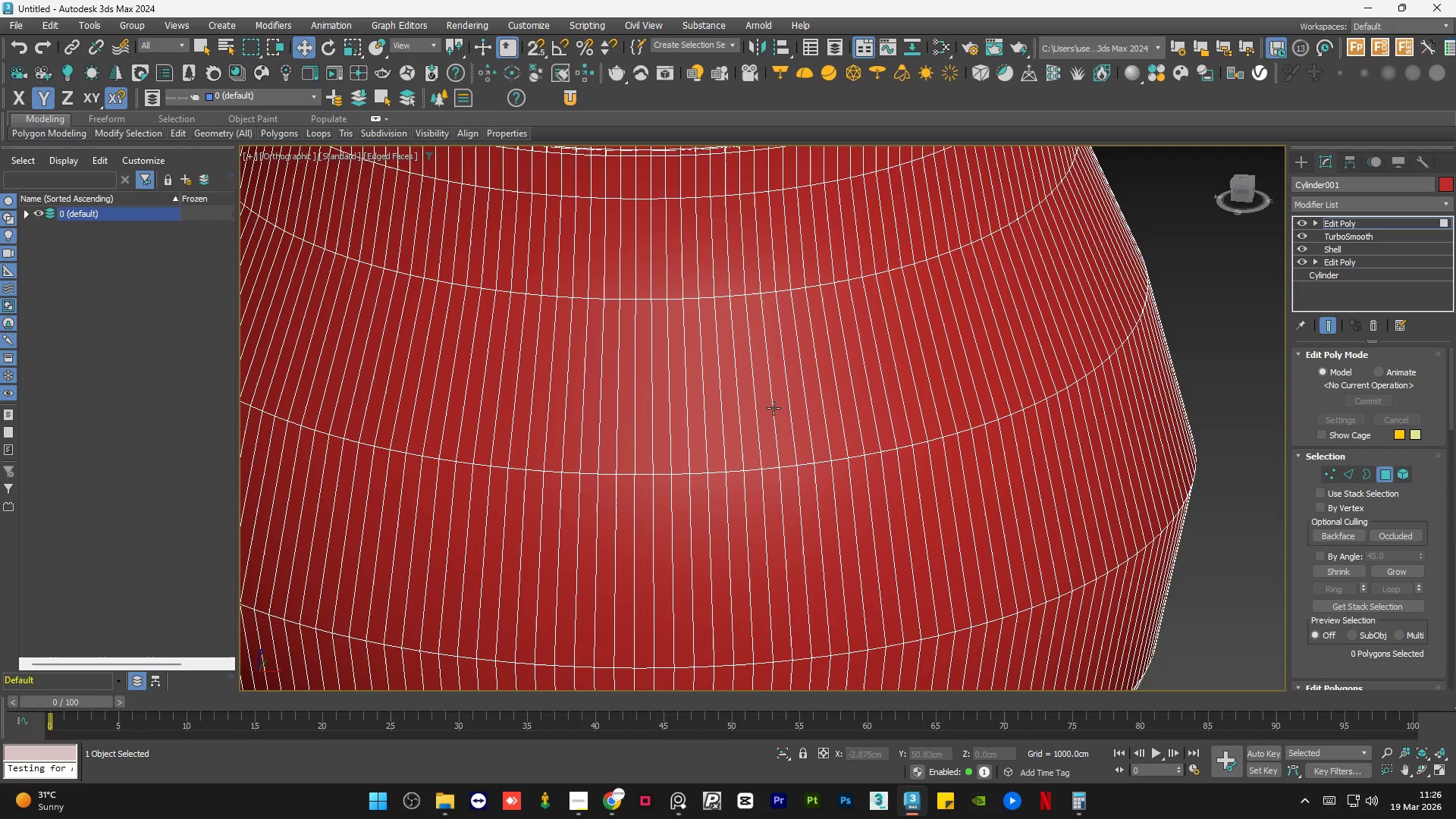 
left_click([753, 406])
 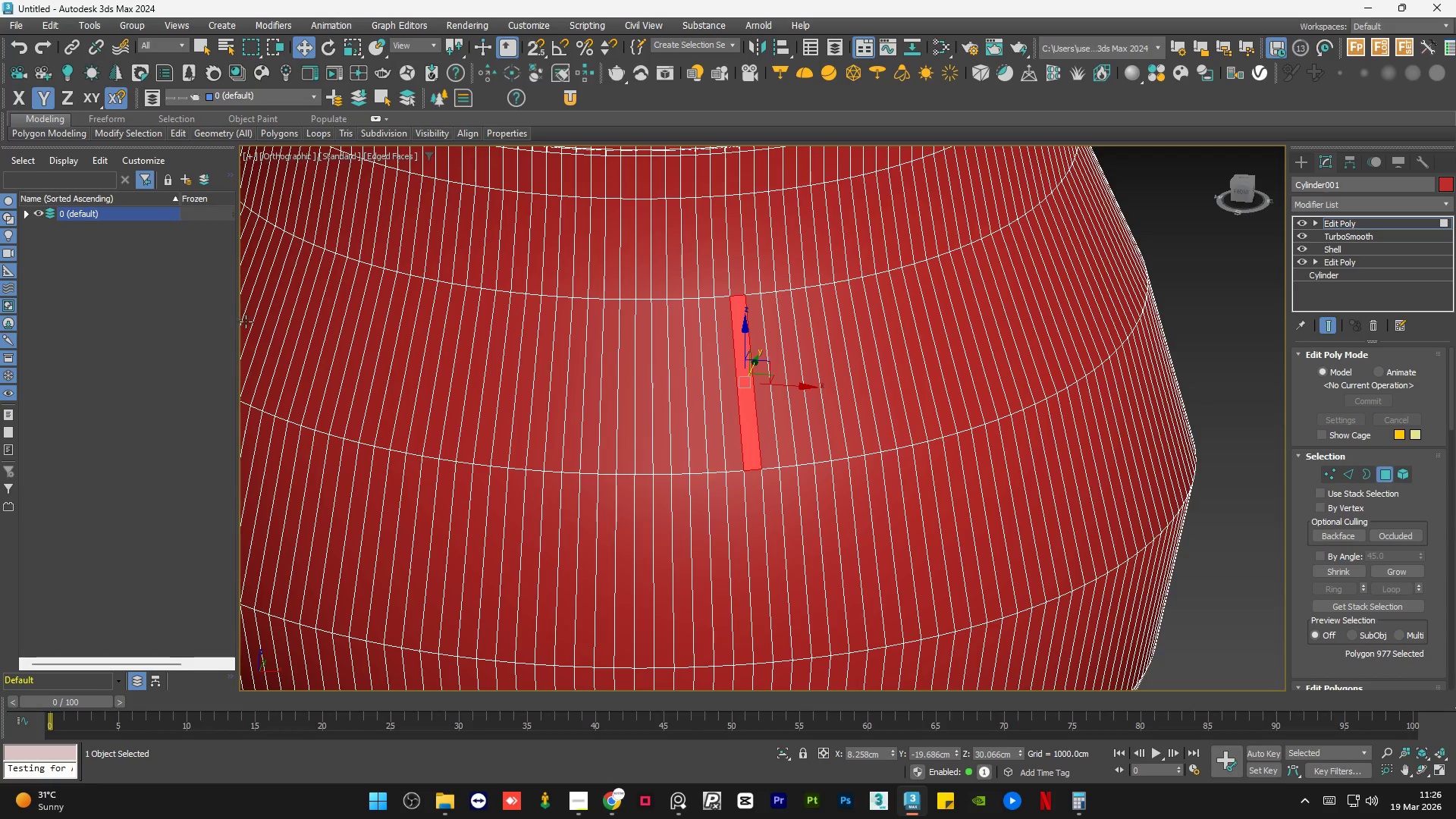 
key(Q)
 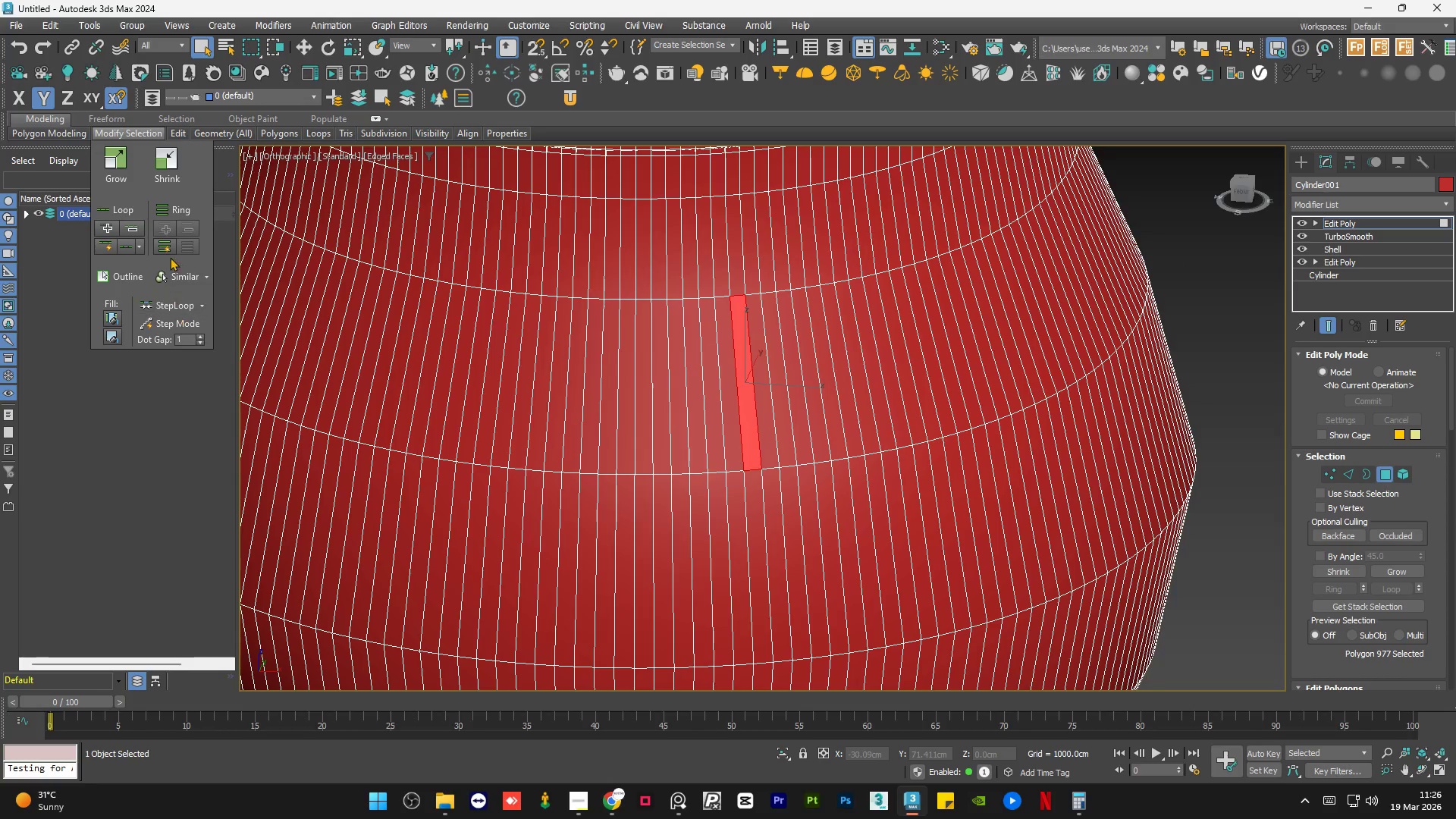 
left_click([123, 250])
 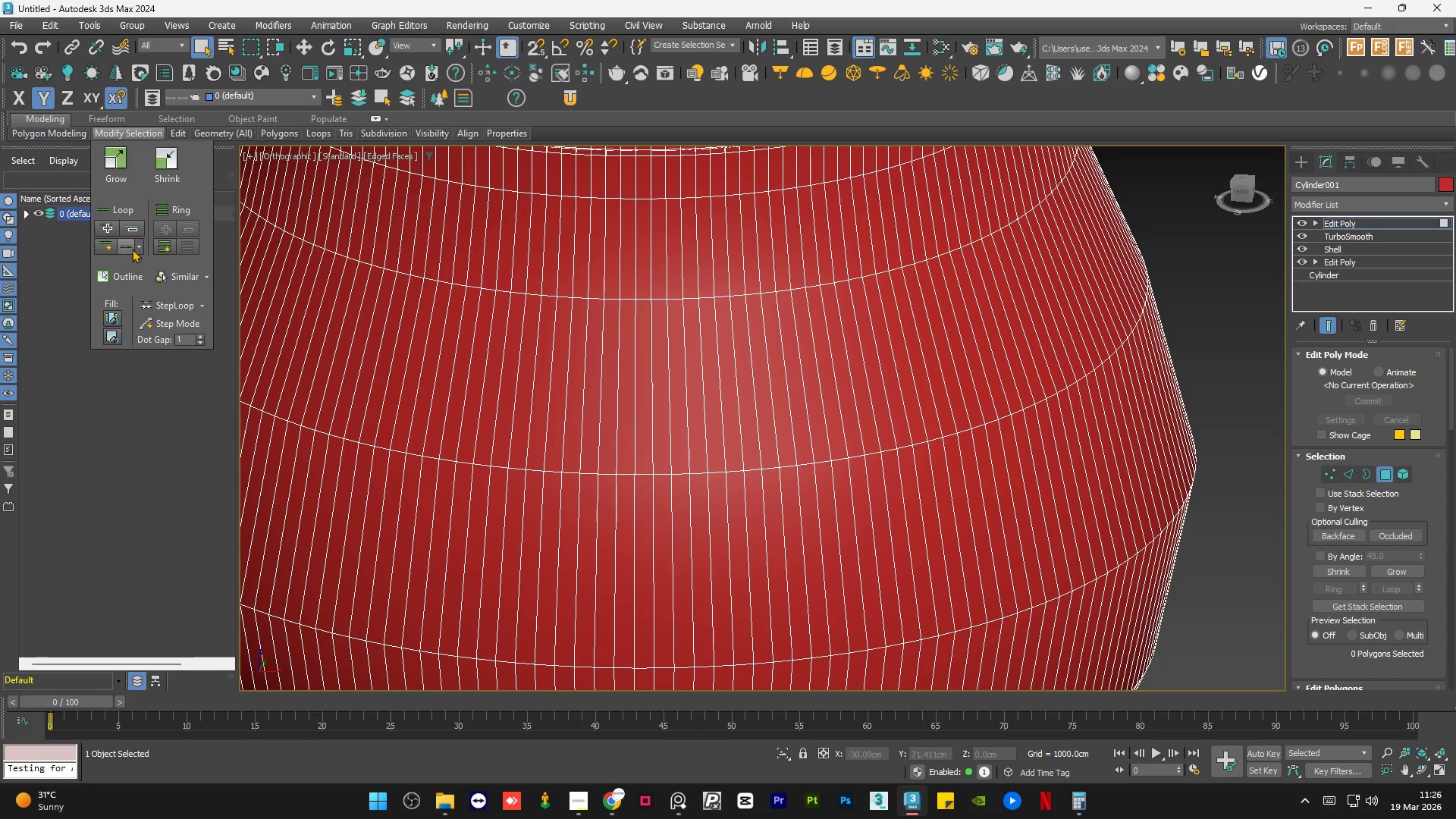 
left_click([144, 249])
 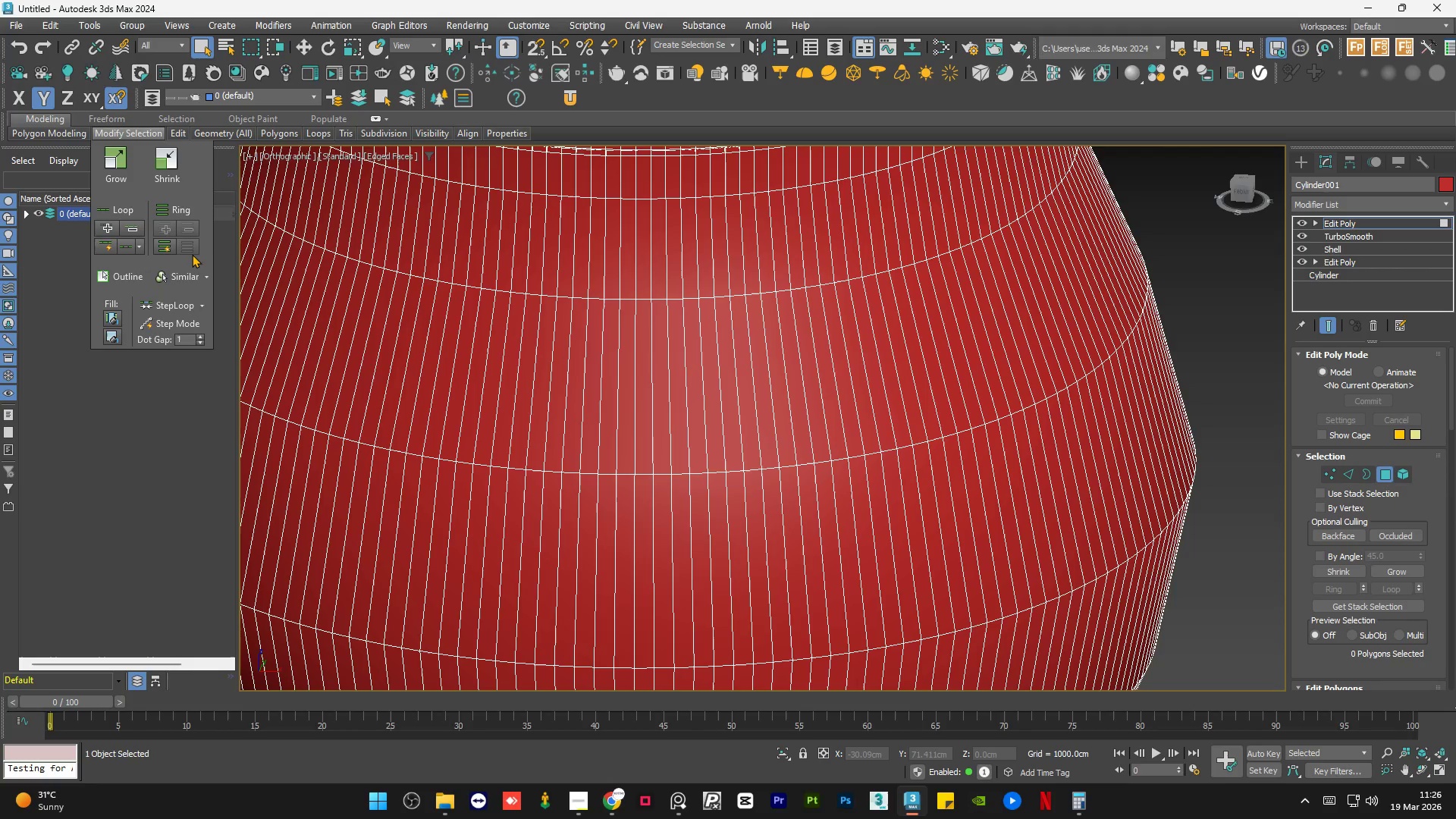 
left_click([190, 253])
 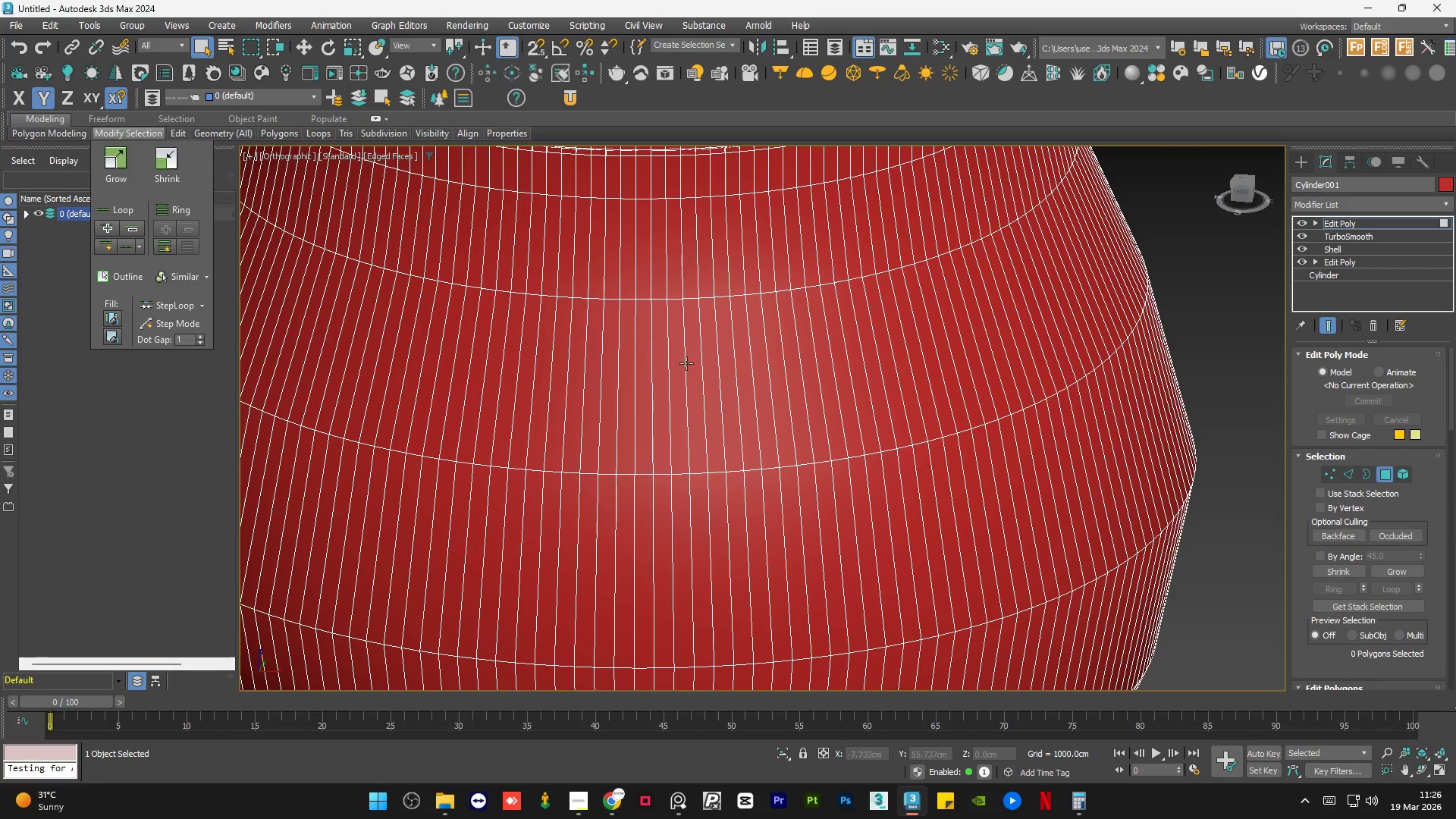 
left_click([688, 369])
 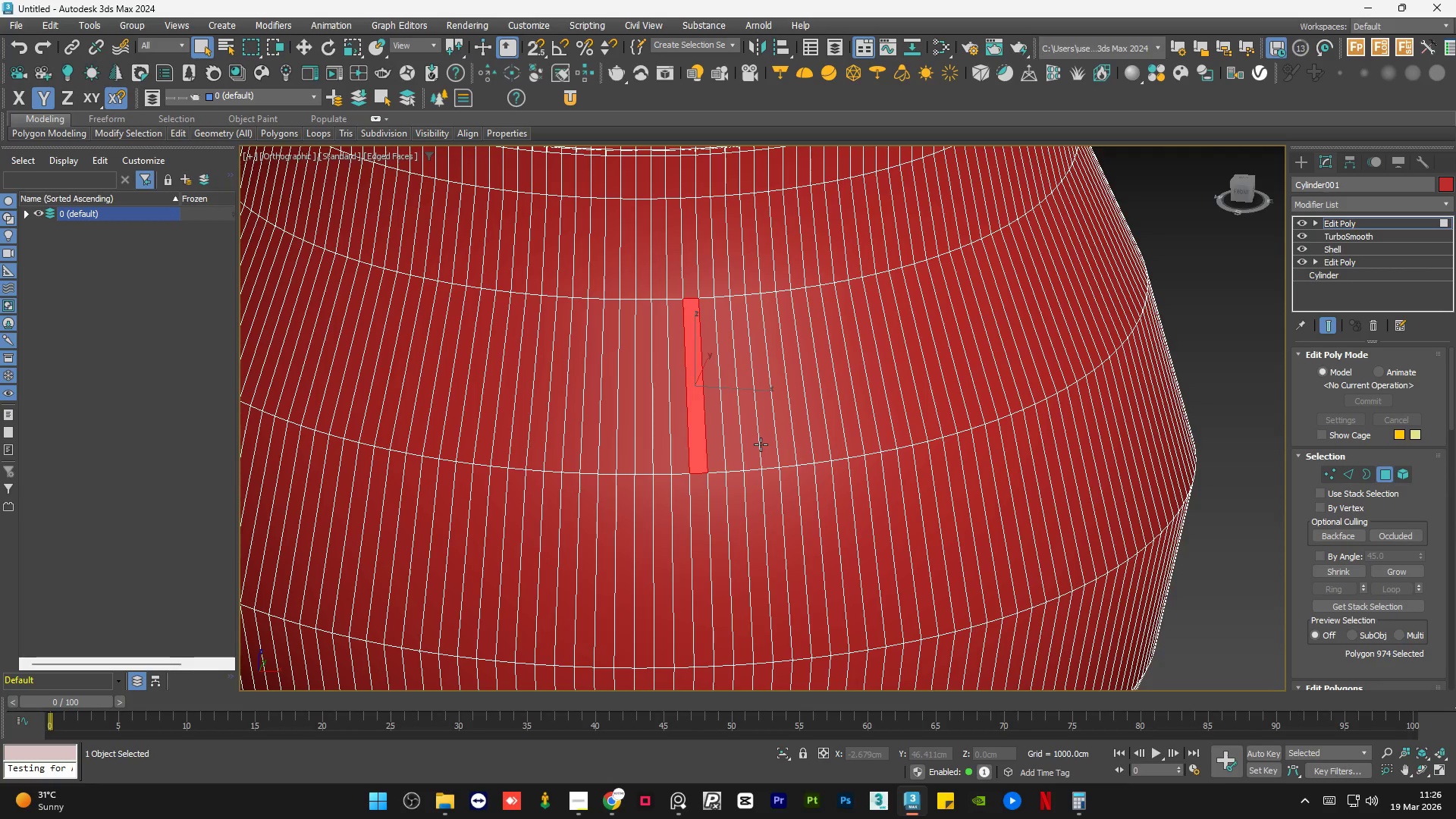 
key(2)
 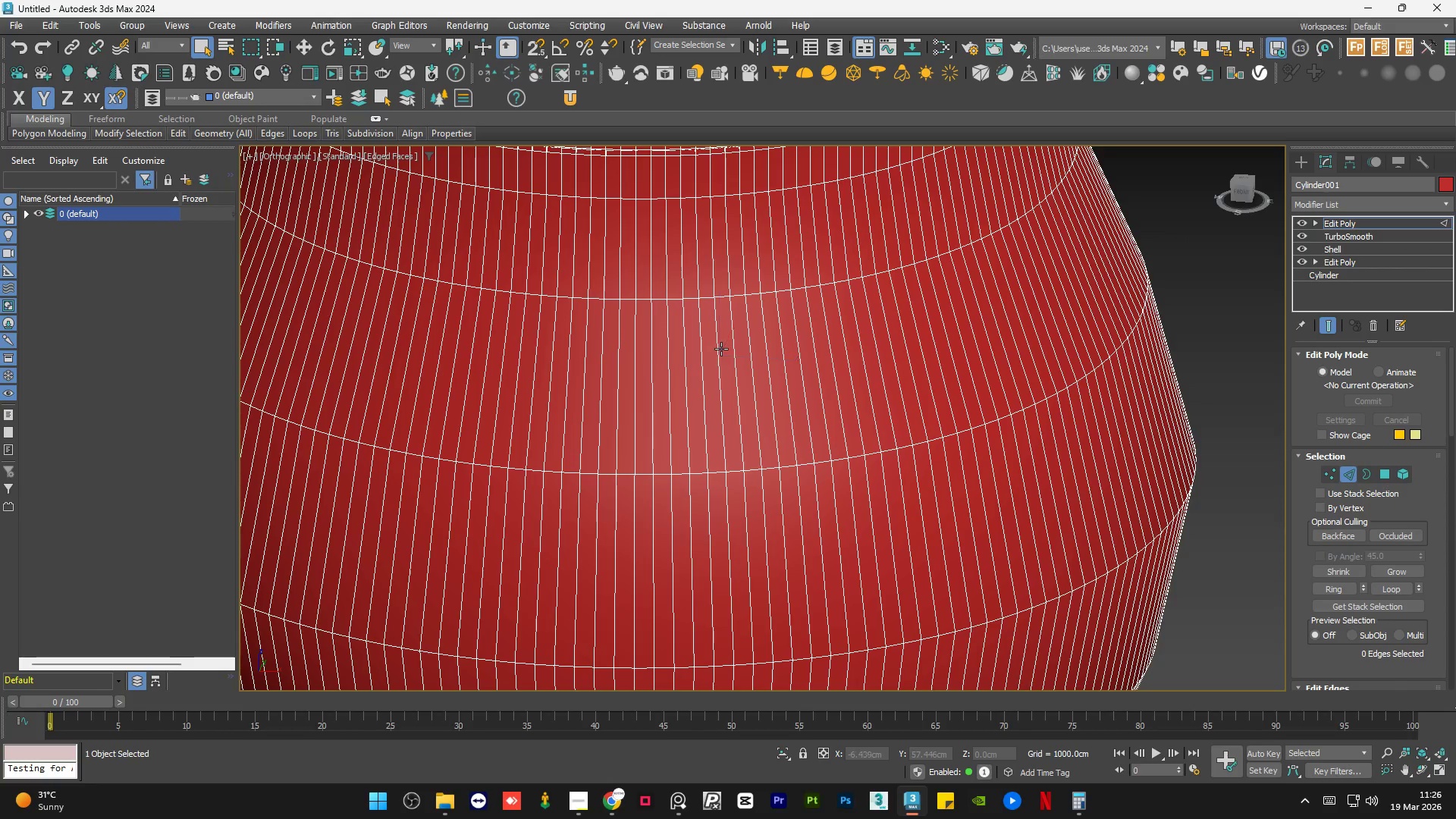 
left_click([717, 354])
 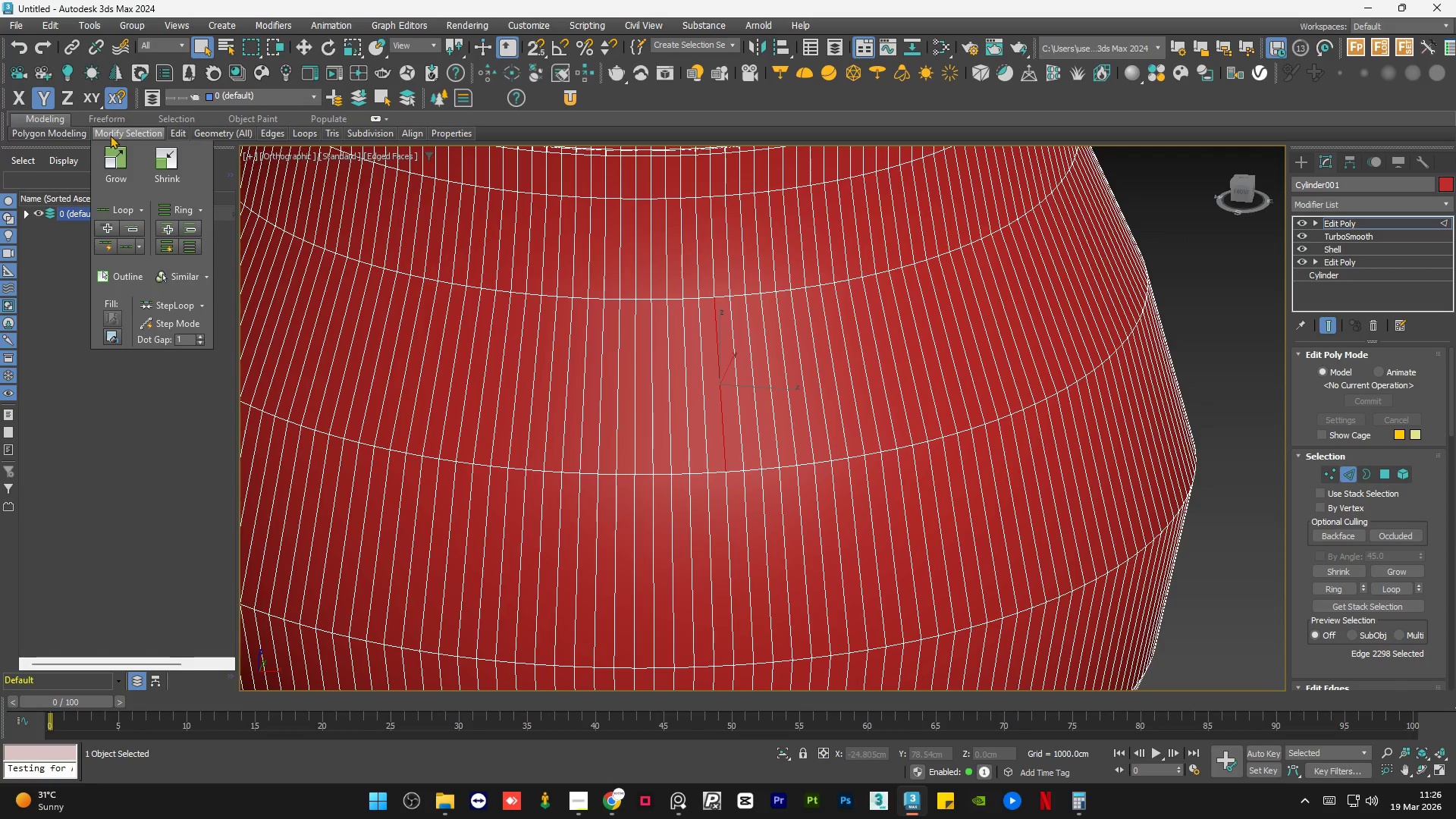 
left_click([200, 335])
 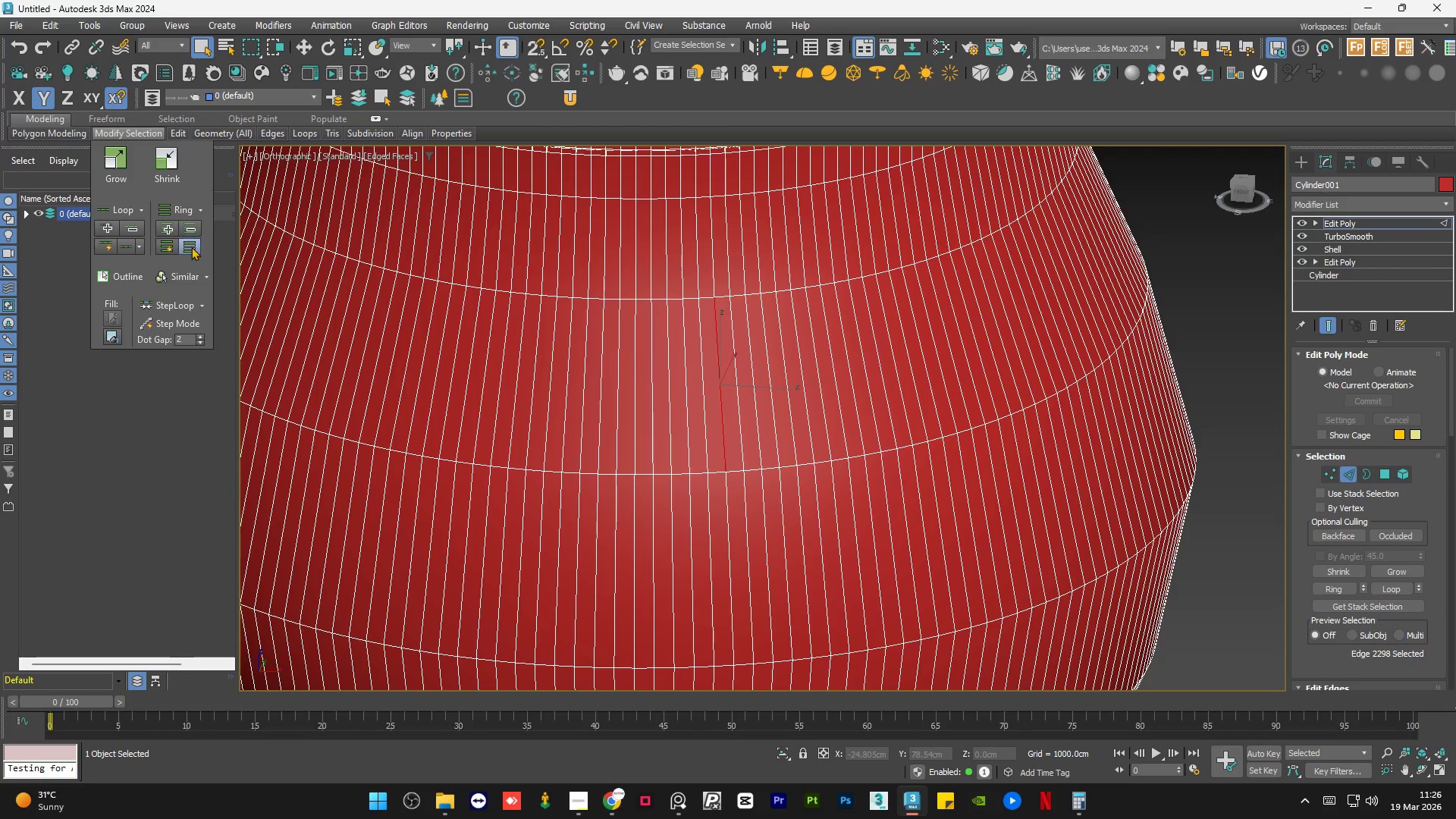 
left_click([191, 248])
 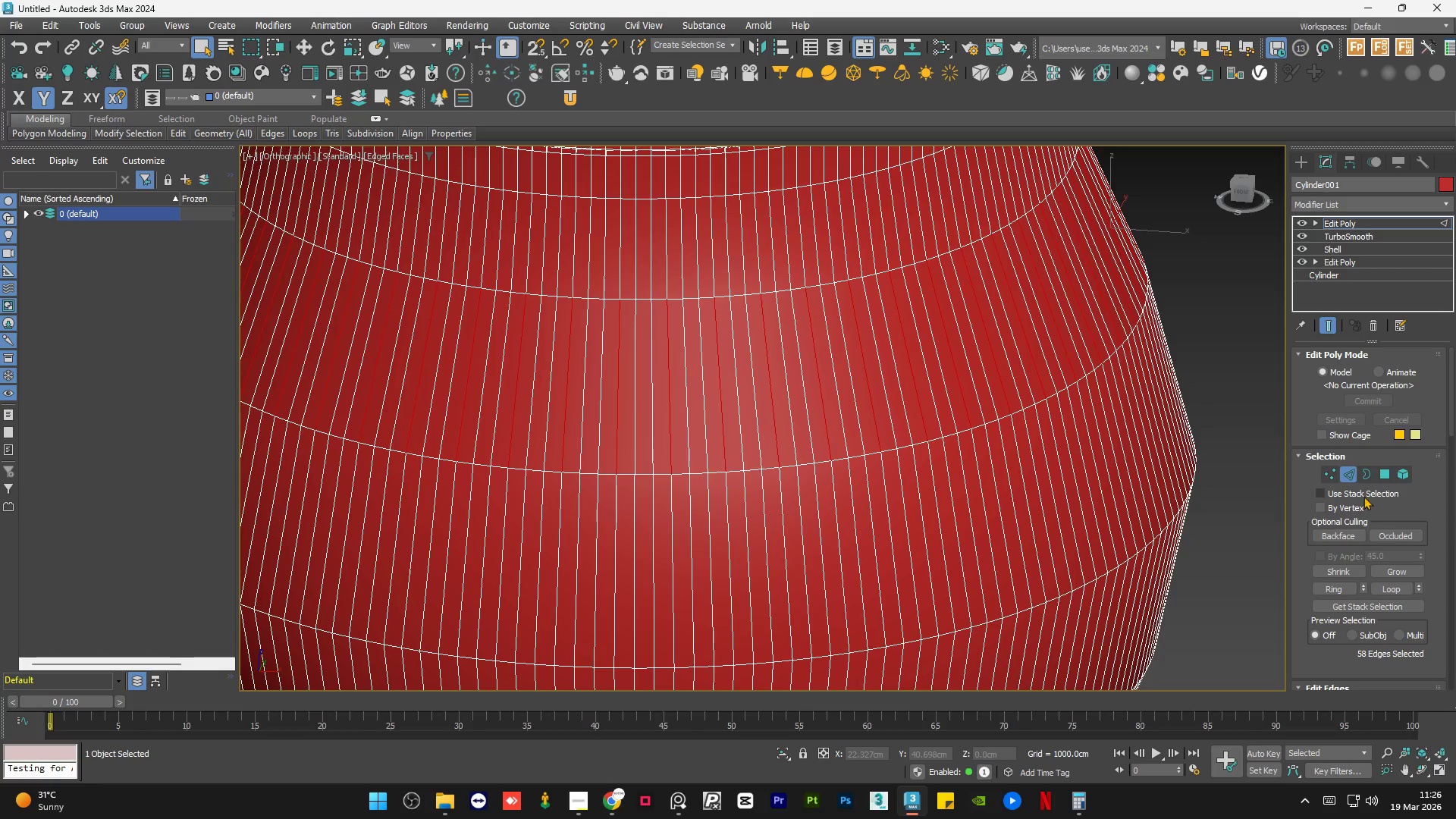 
hold_key(key=ControlLeft, duration=0.77)
left_click([1382, 473])
 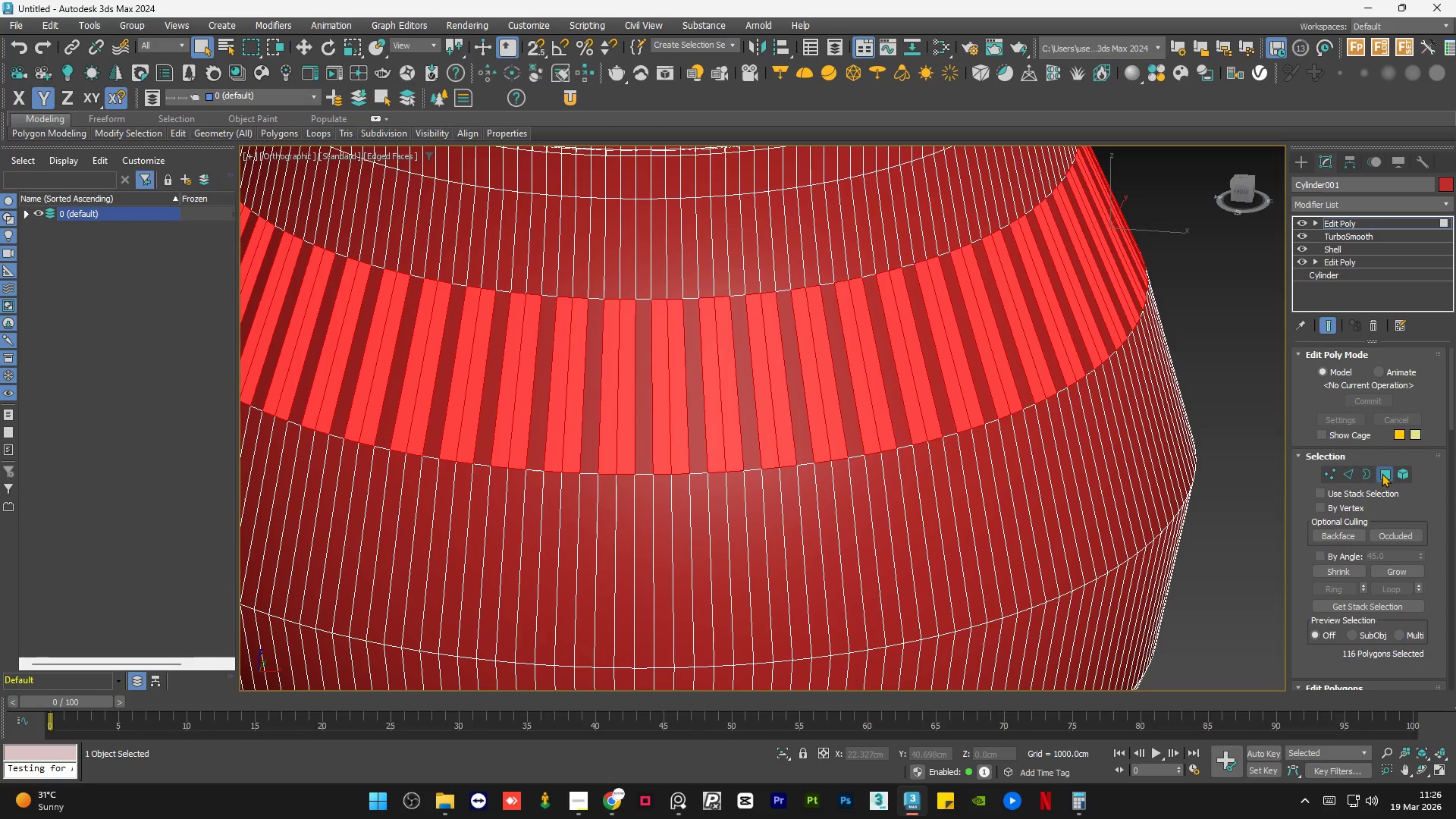 
hold_key(key=ControlLeft, duration=4.53)
 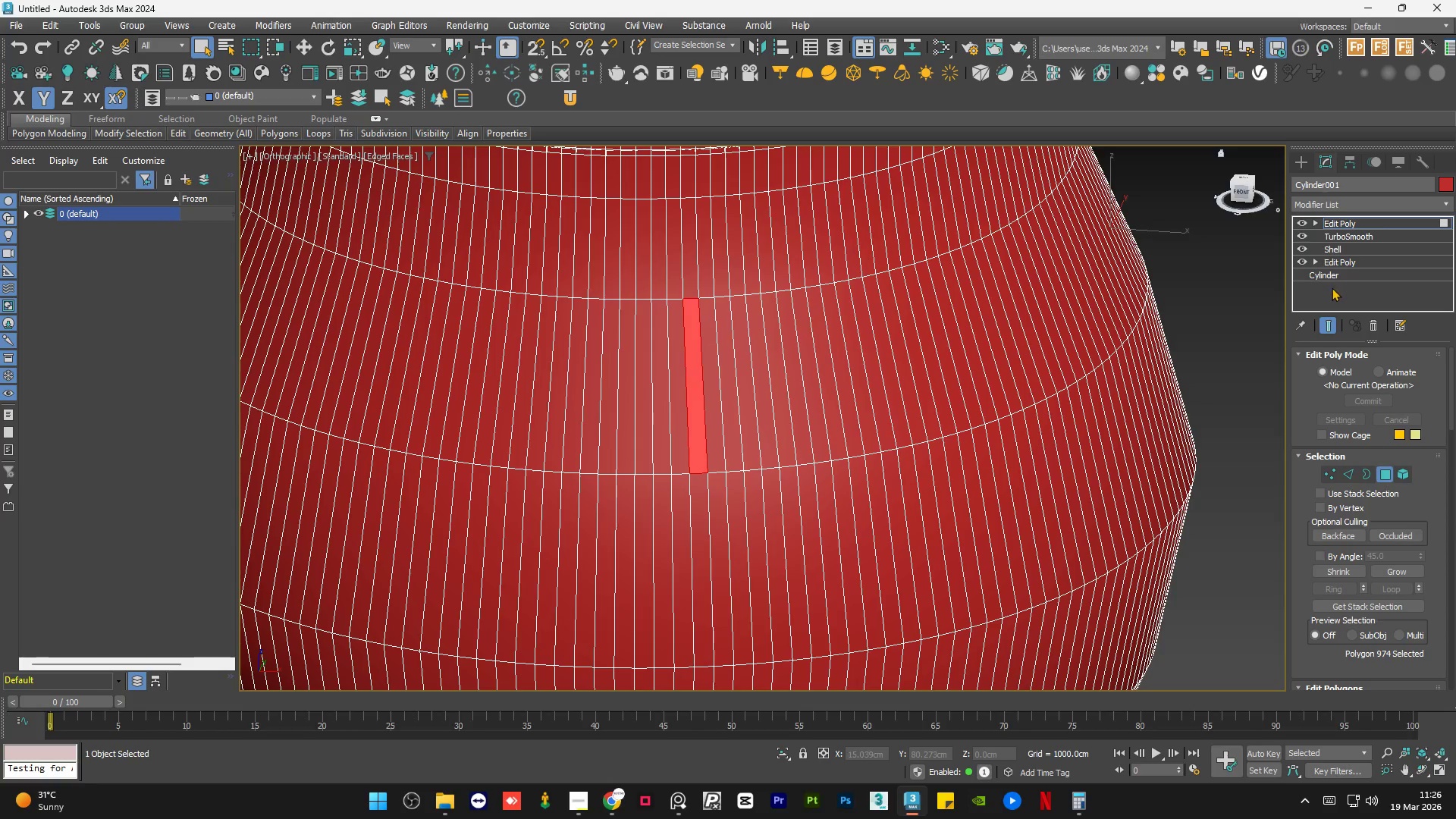 
key(Control+Z)
 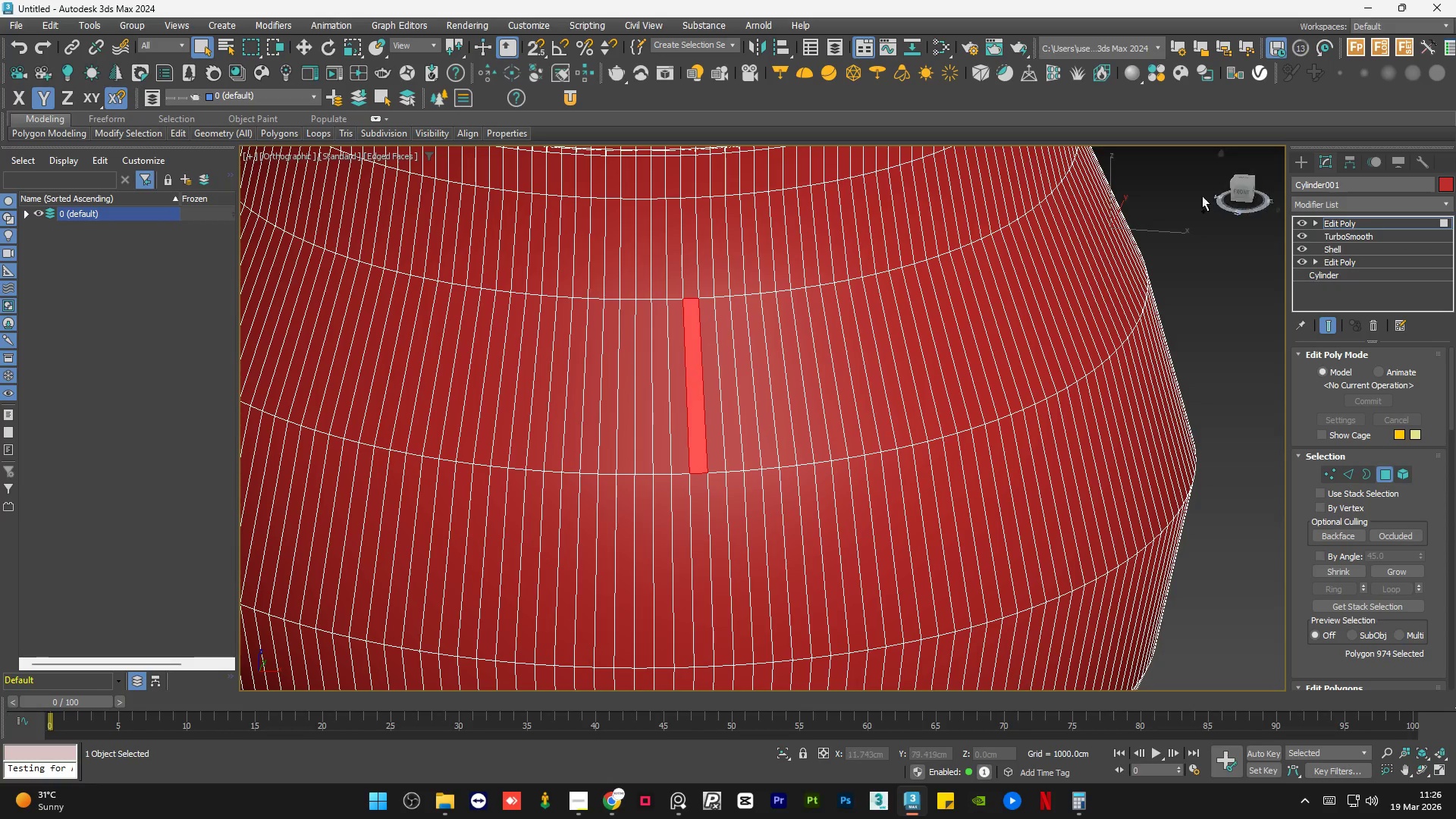 
key(Control+Z)
 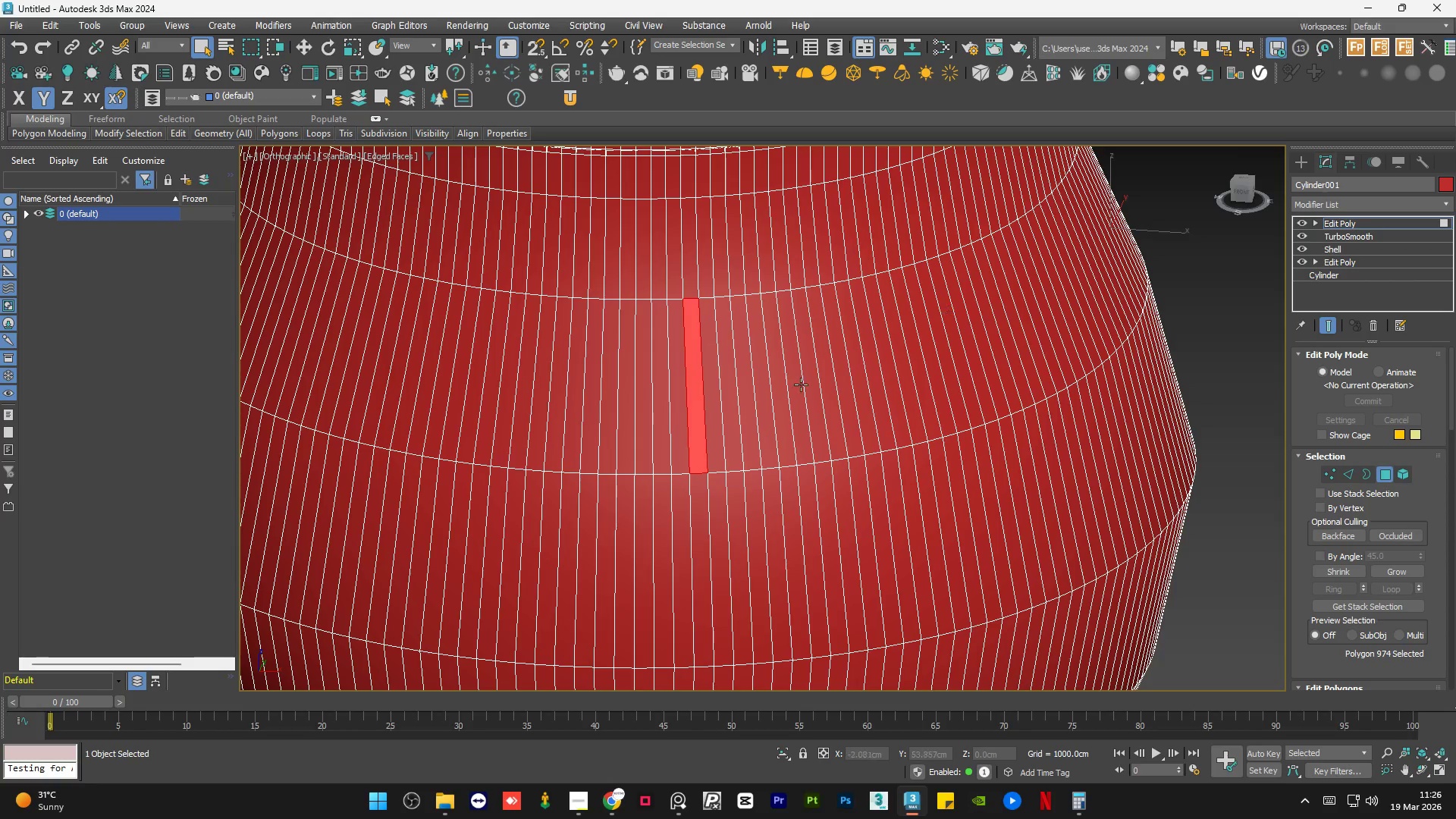 
key(Control+Z)
 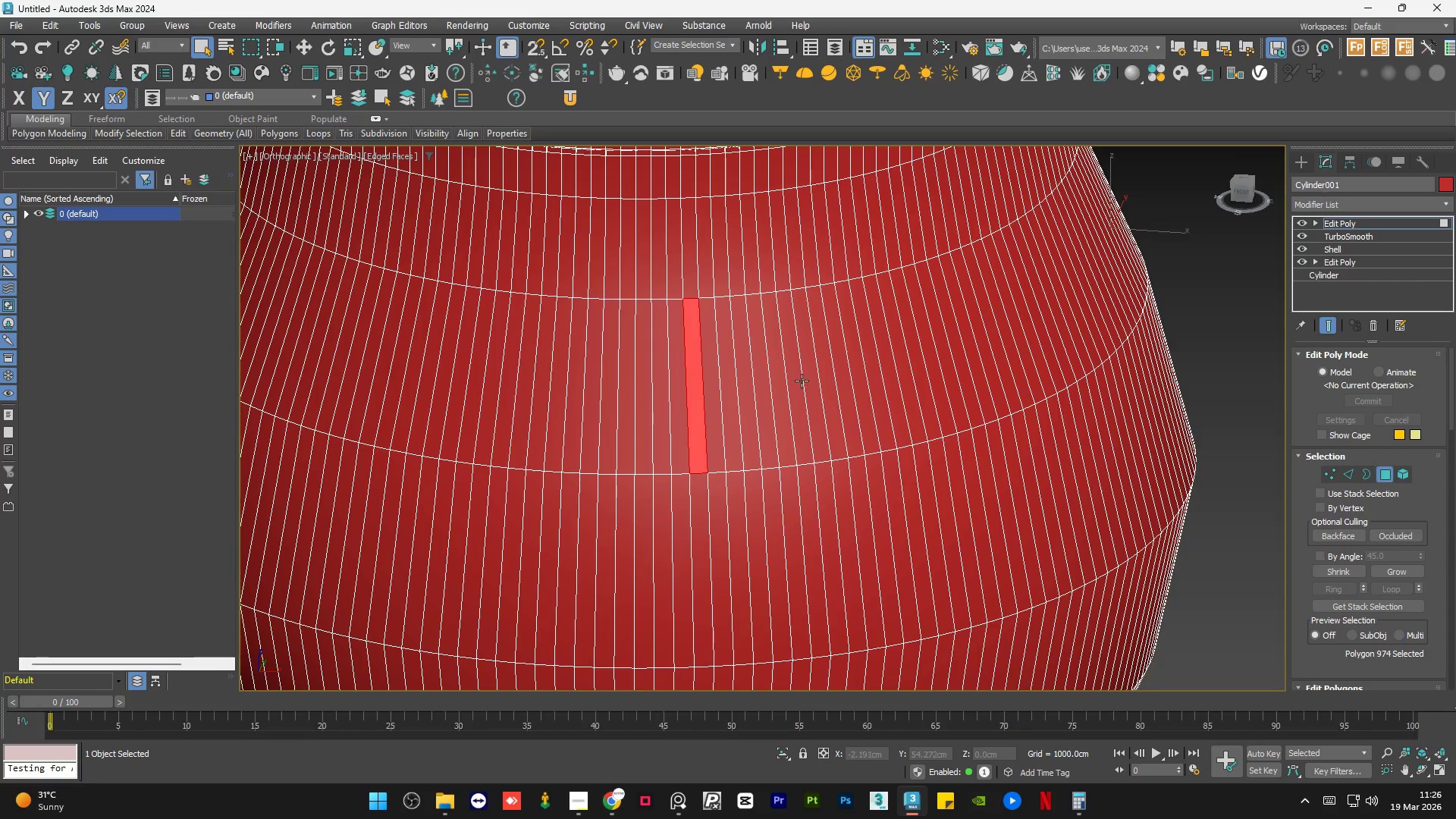 
key(Control+Z)
 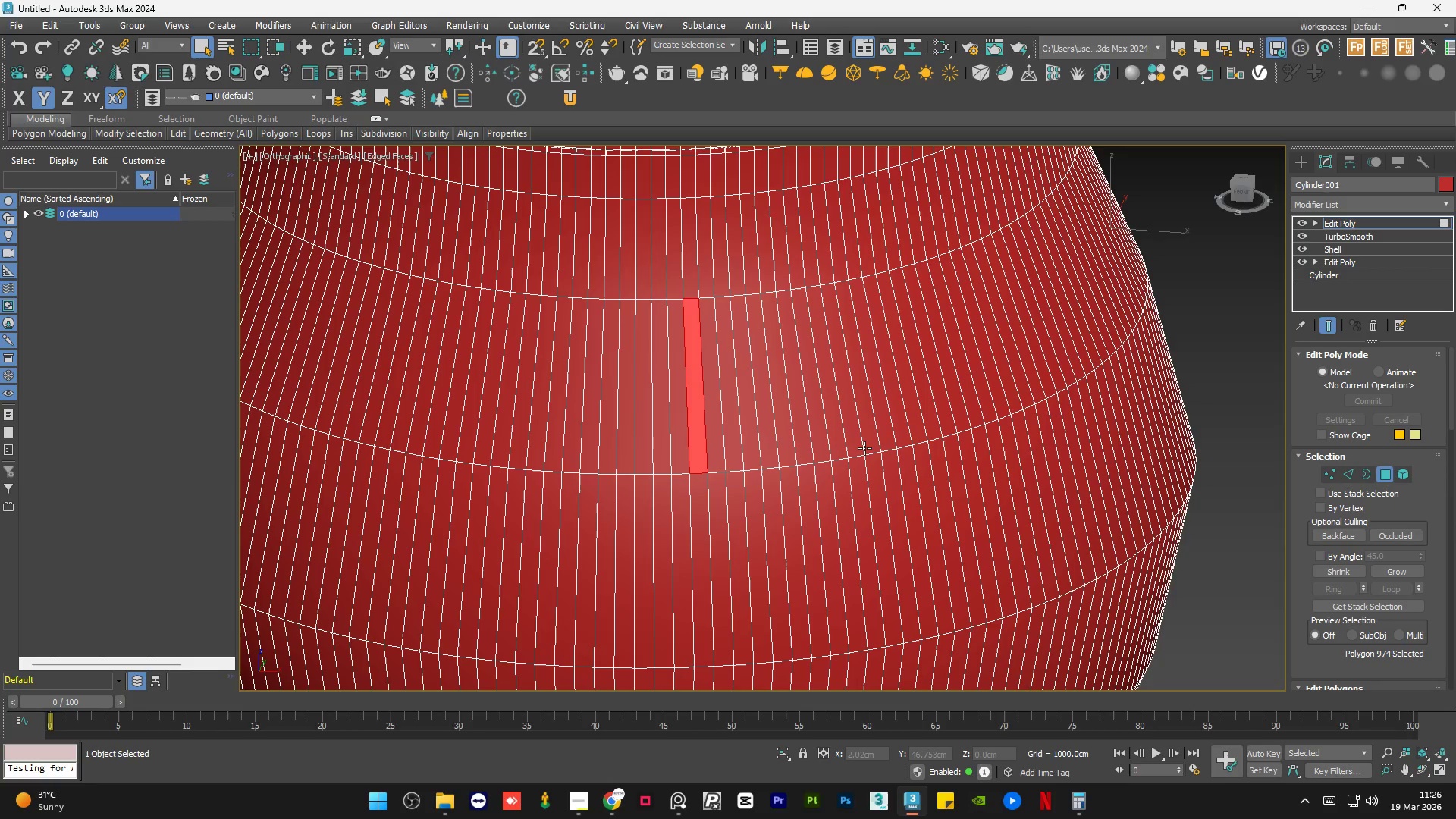 
key(2)
 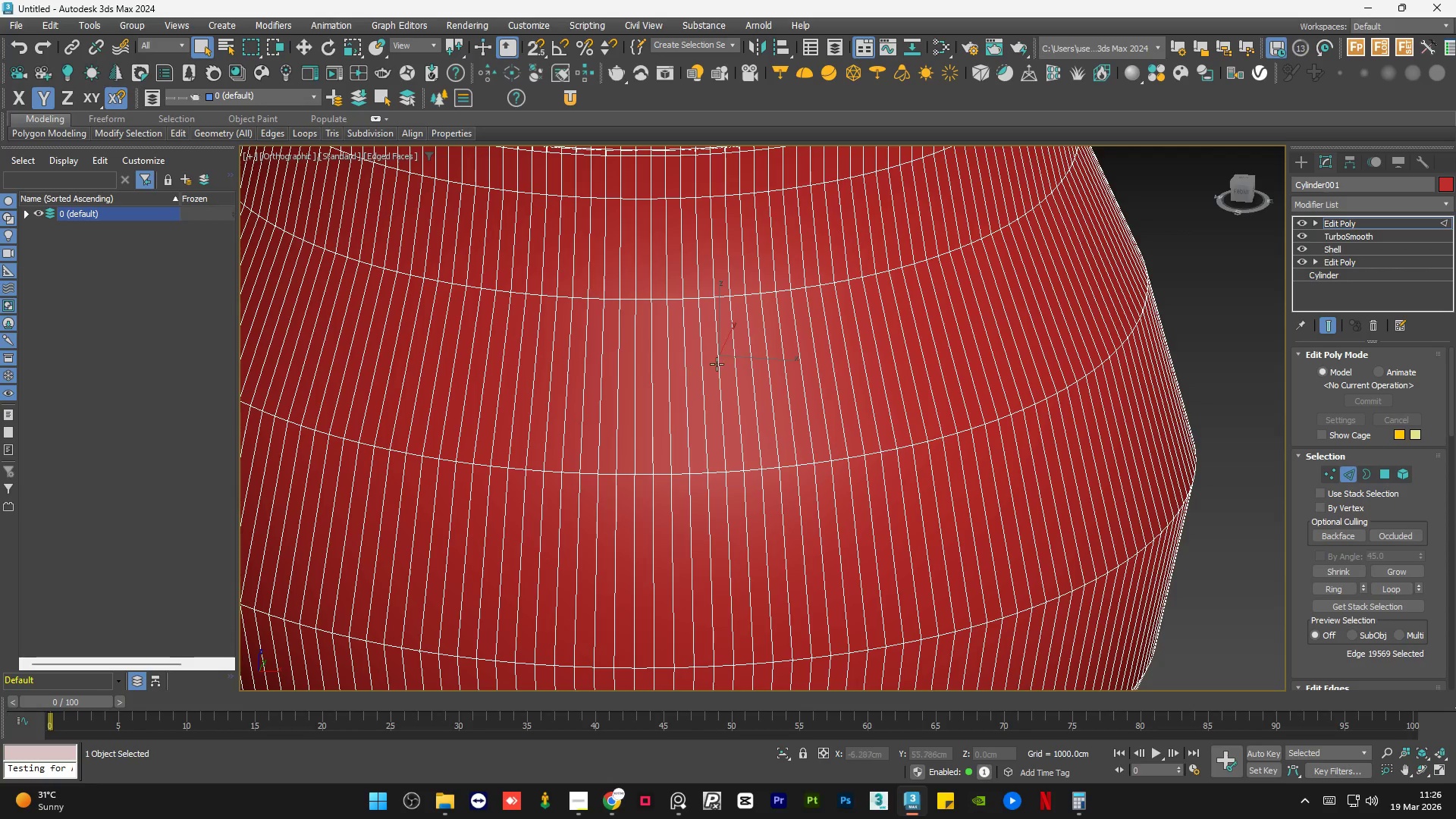 
left_click([716, 364])
 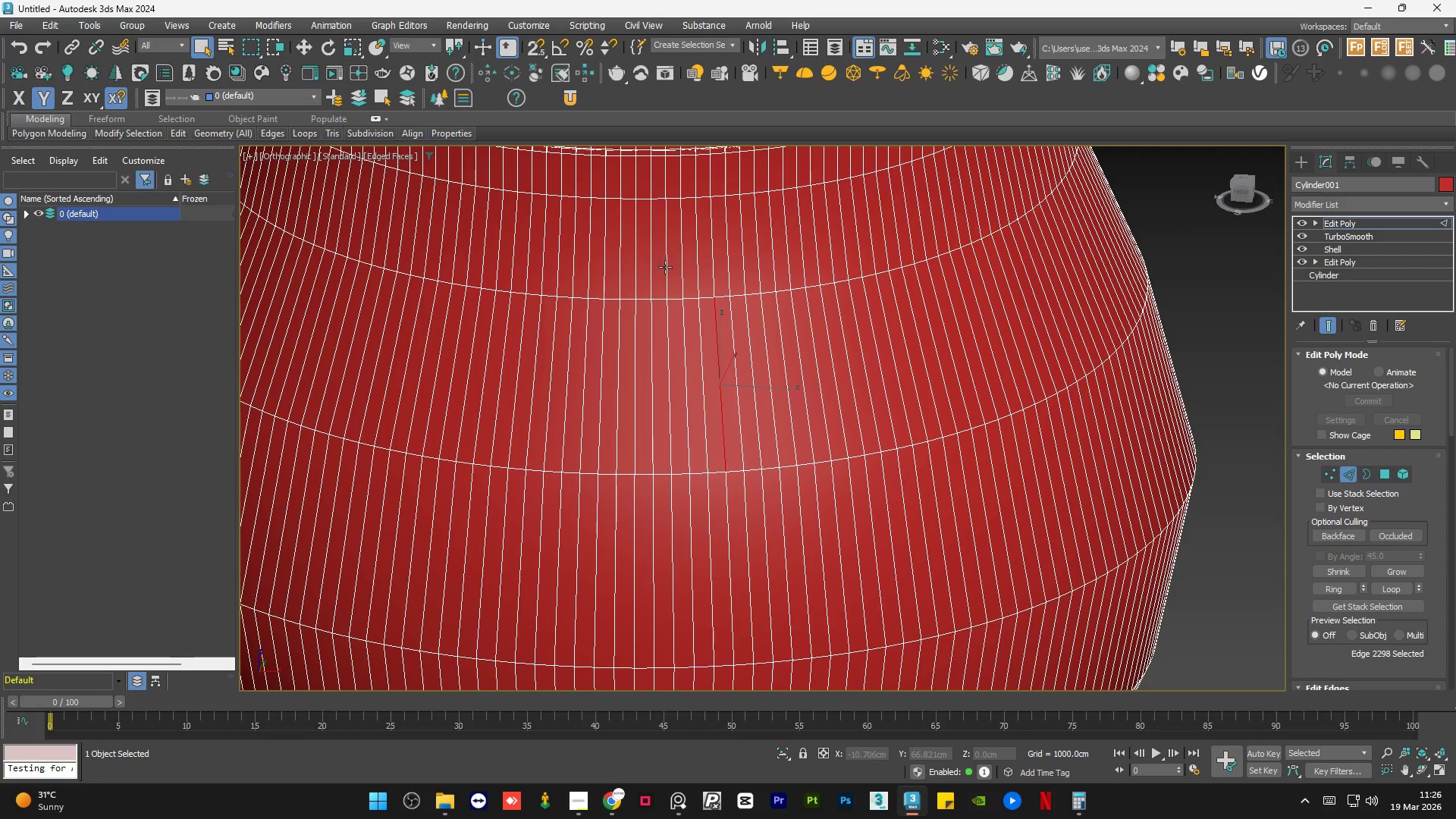 
hold_key(key=ControlLeft, duration=0.78)
 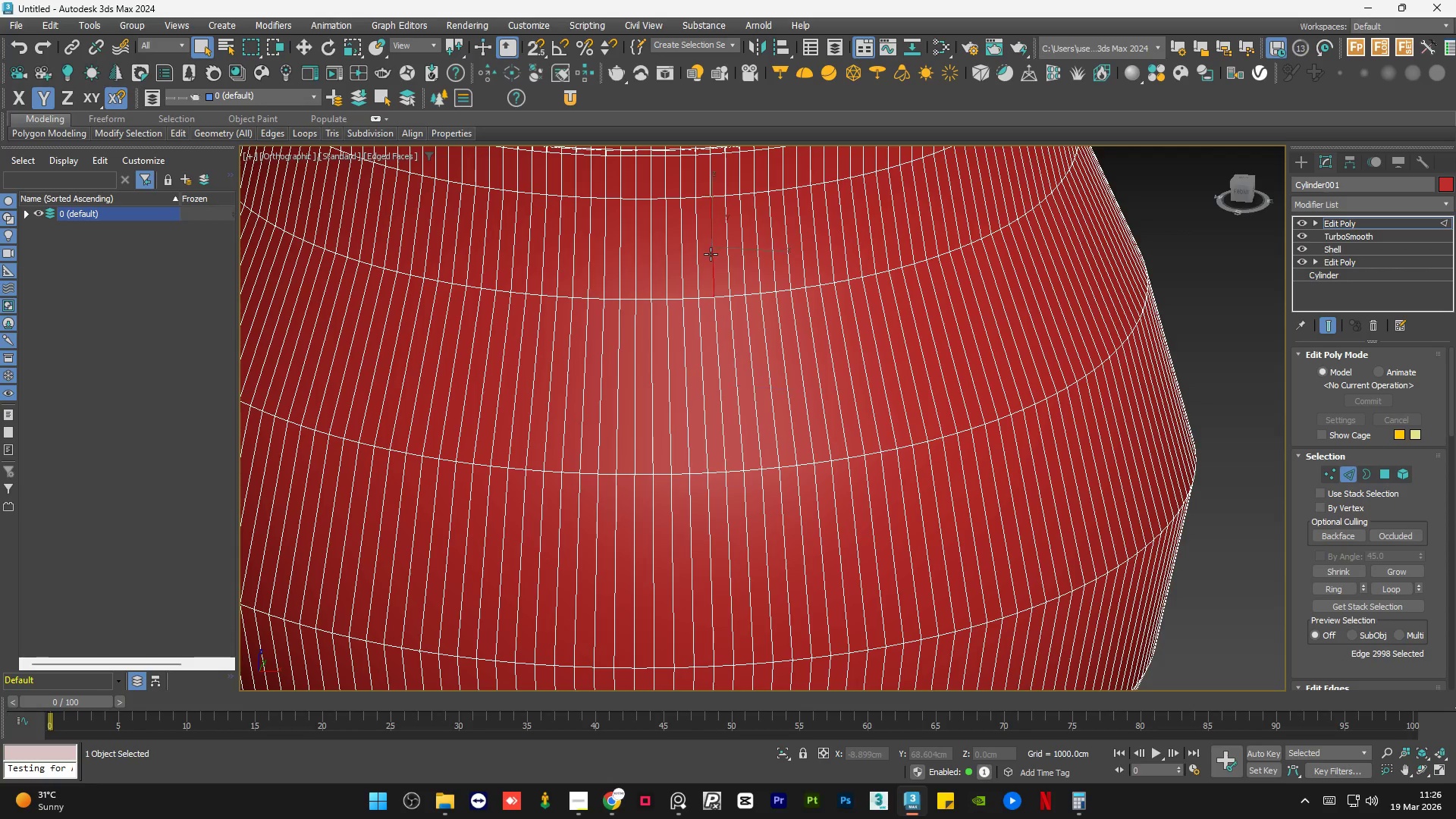 
double_click([711, 254])
 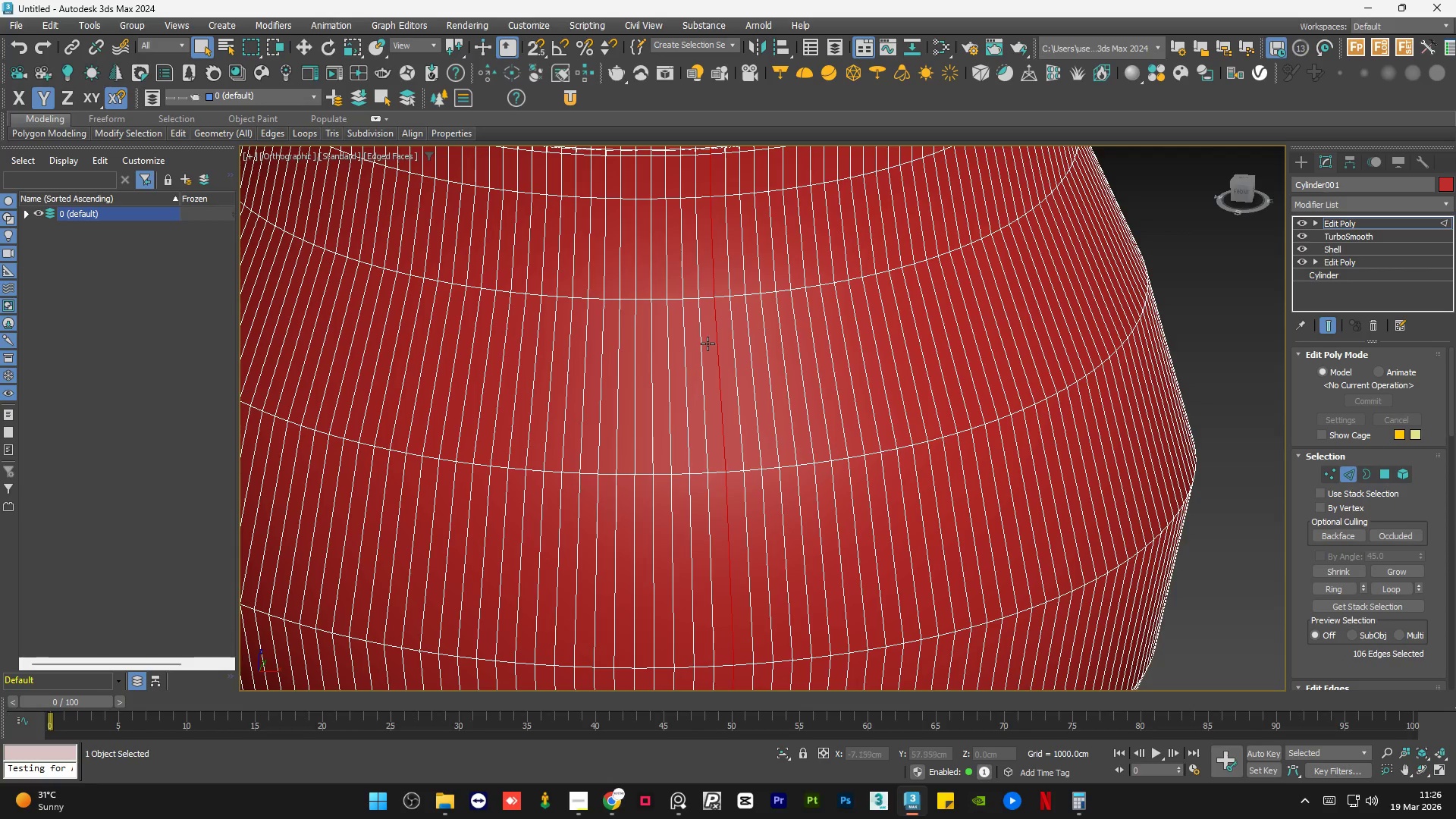 
left_click([718, 331])
 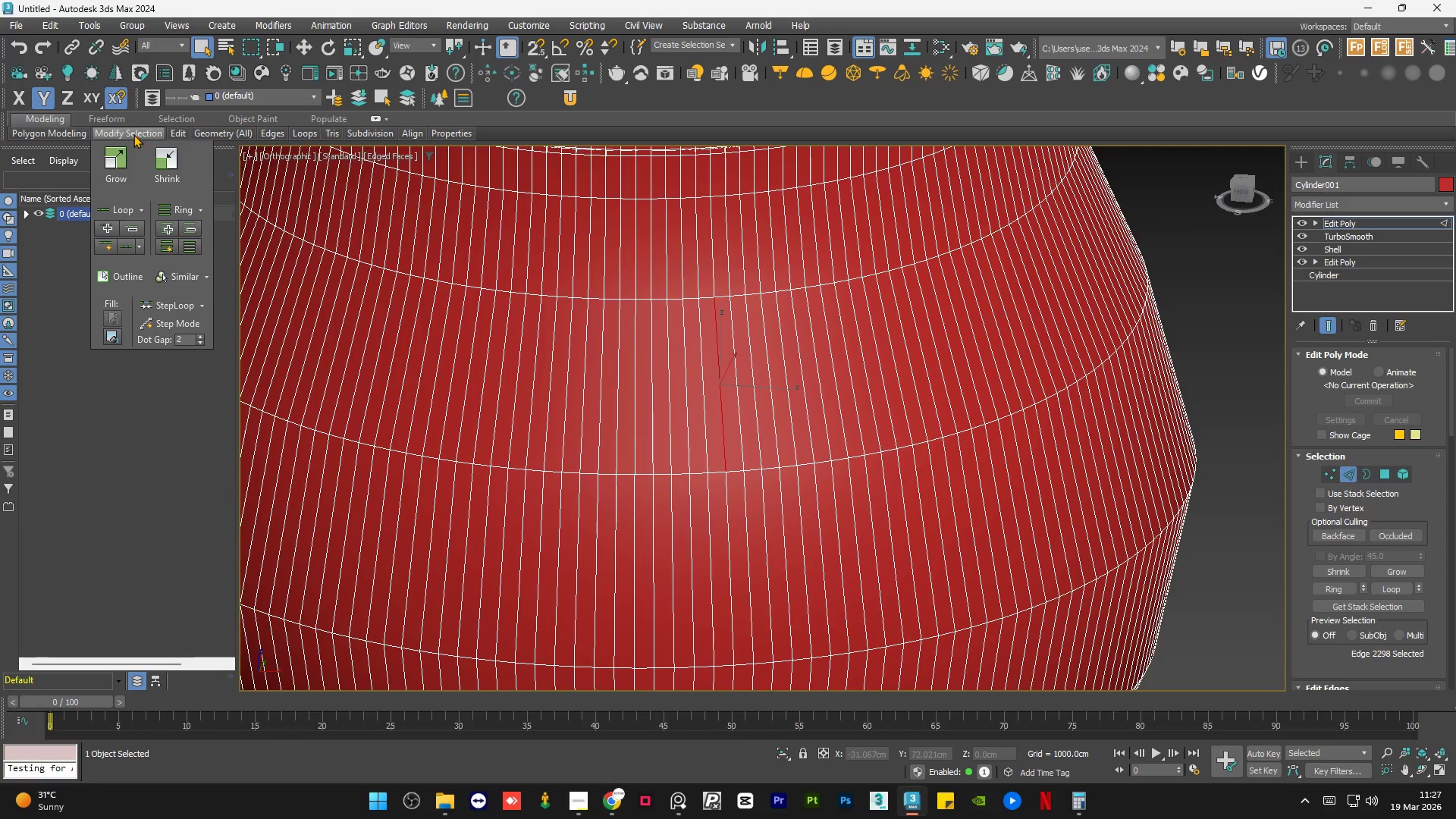 
left_click([187, 241])
 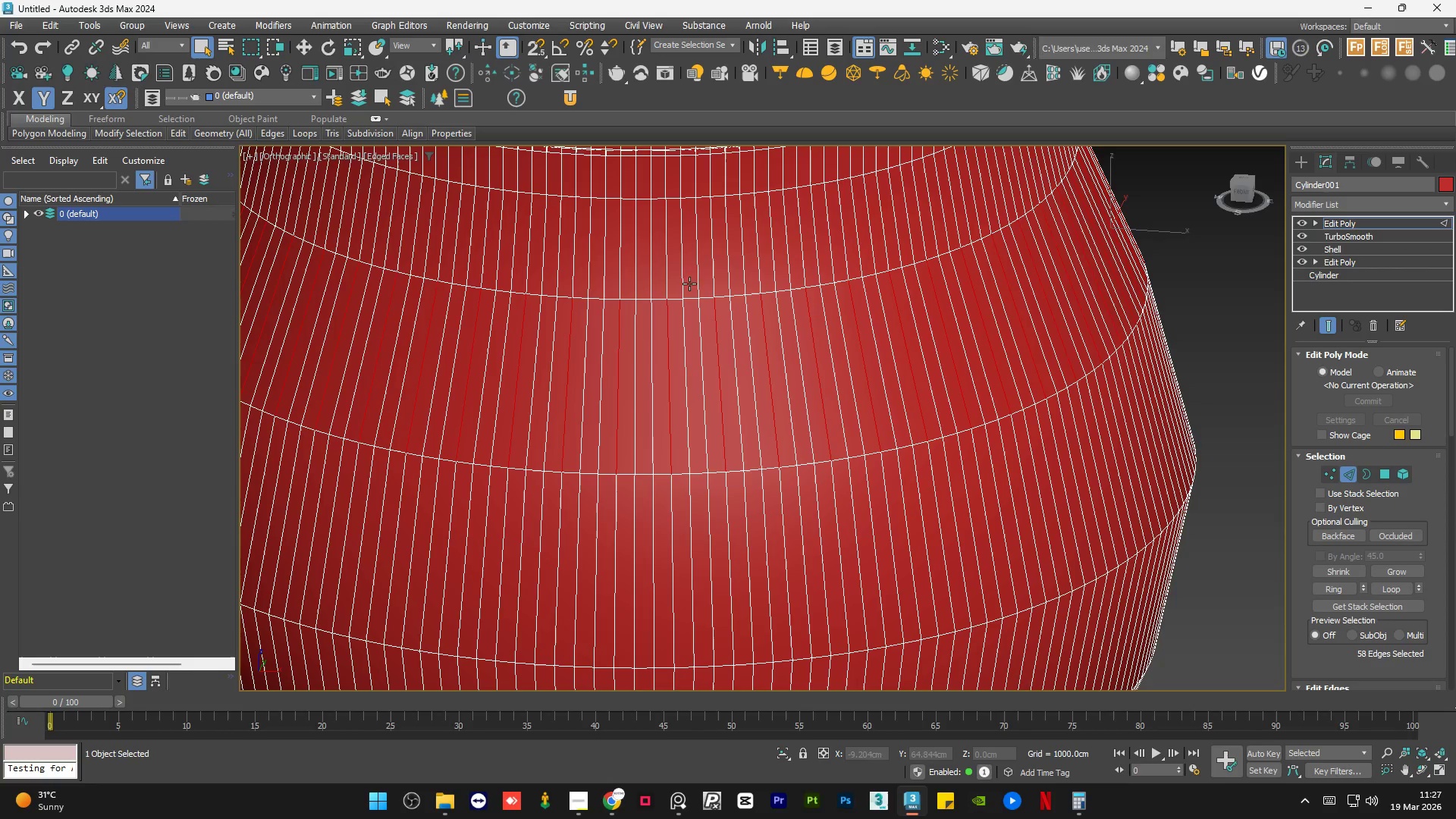 
hold_key(key=ControlLeft, duration=0.58)
 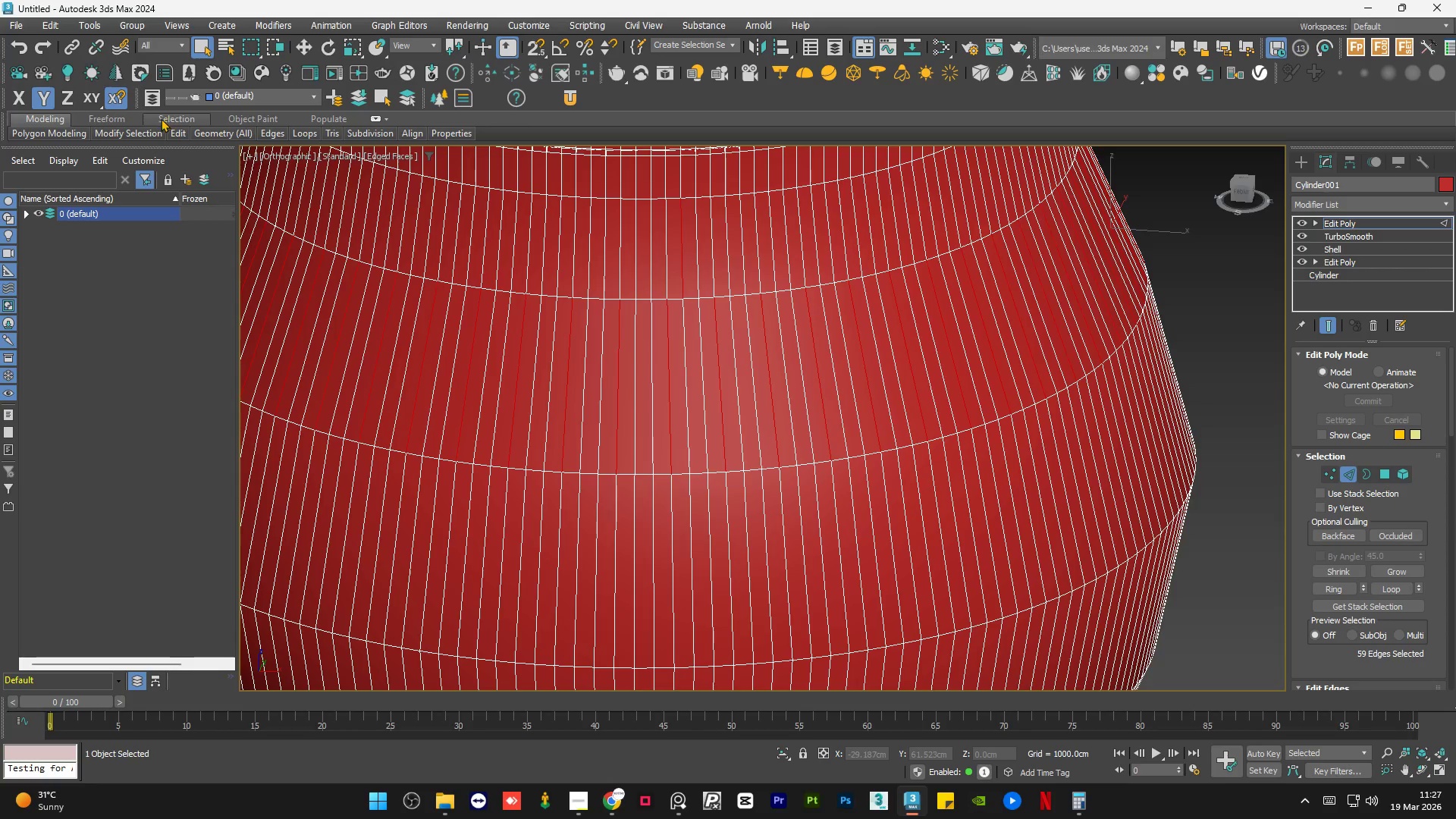 
left_click([155, 129])
 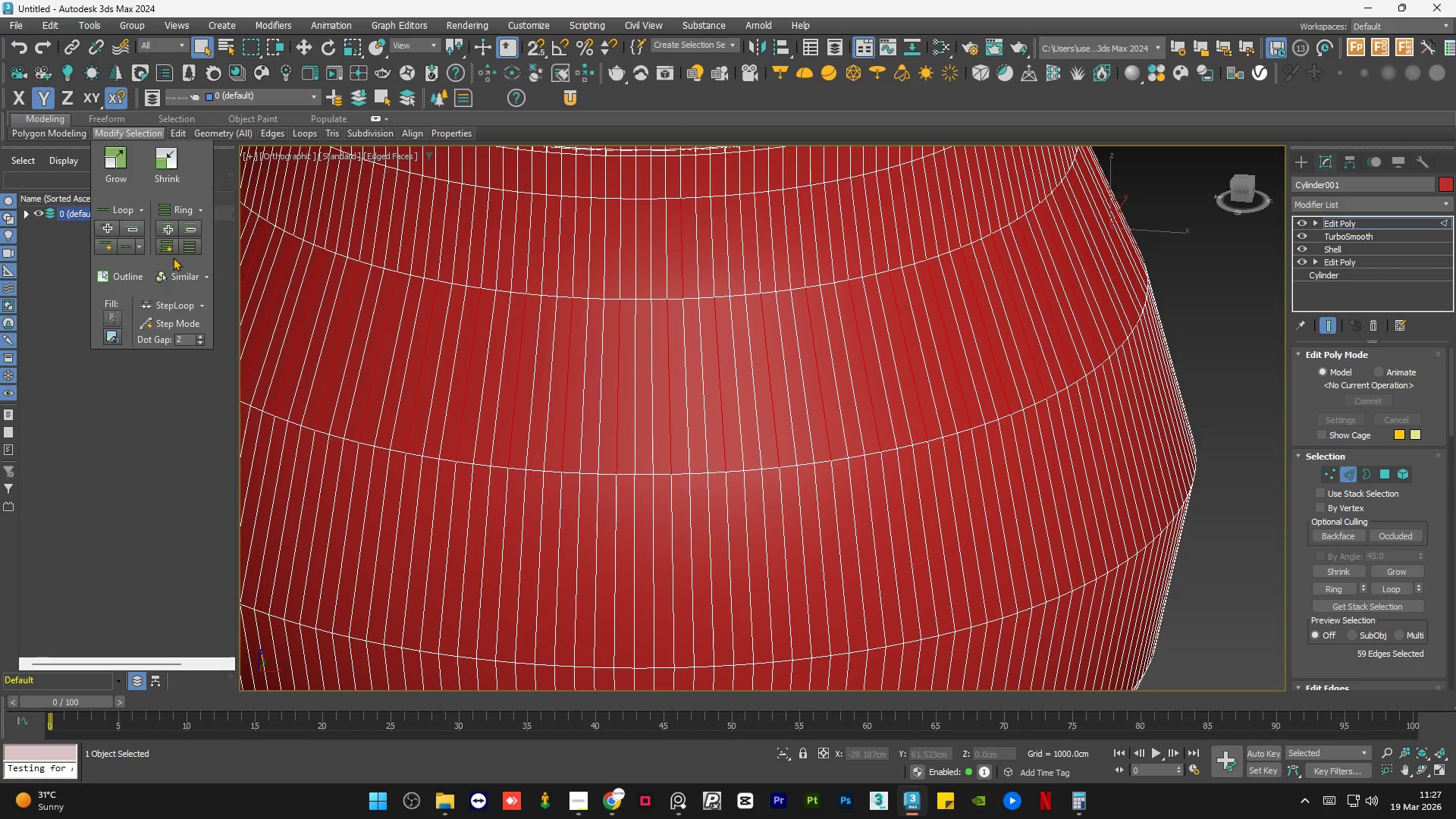 
left_click([185, 246])
 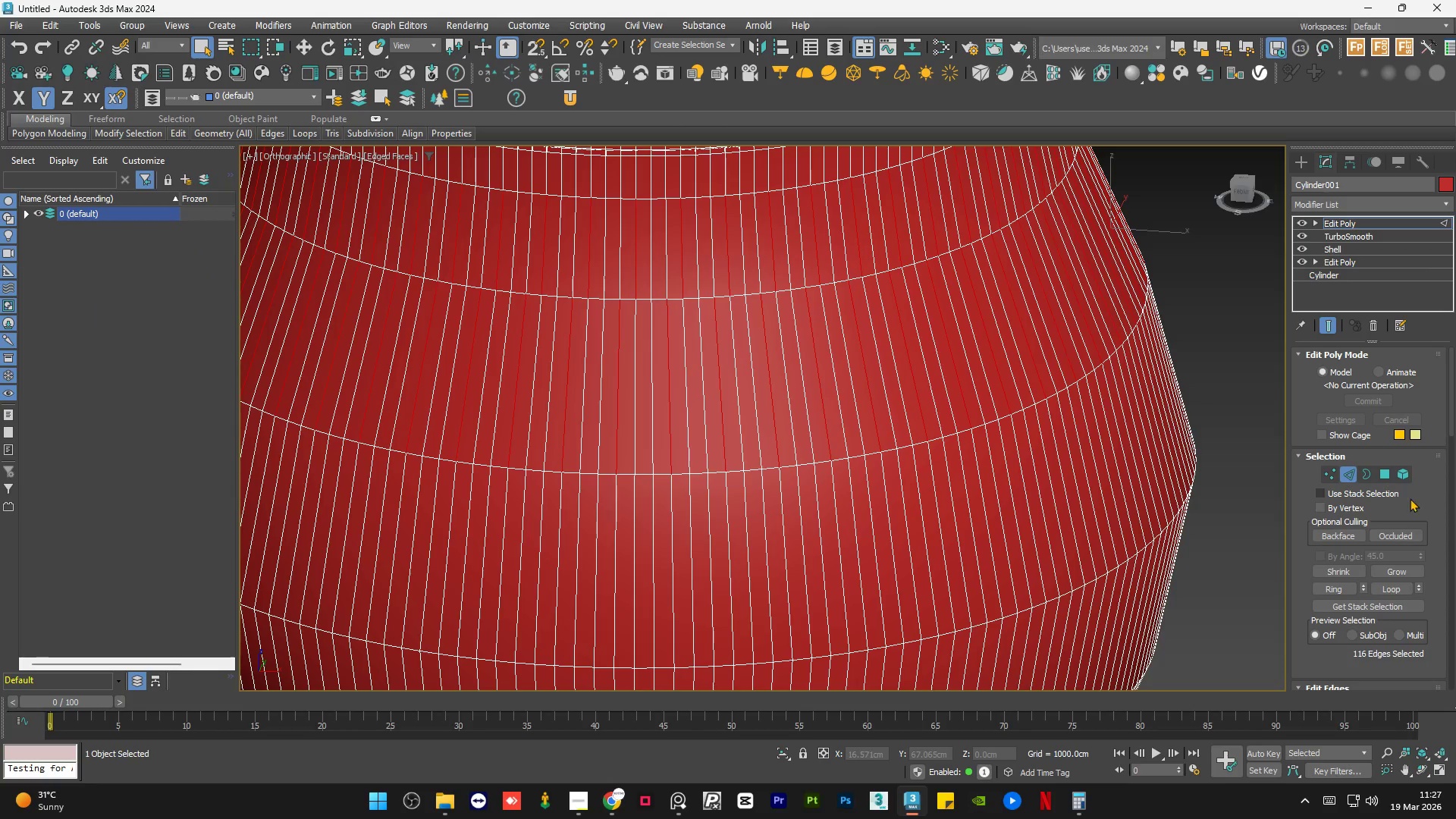 
hold_key(key=ControlLeft, duration=0.89)
left_click([1380, 472])
 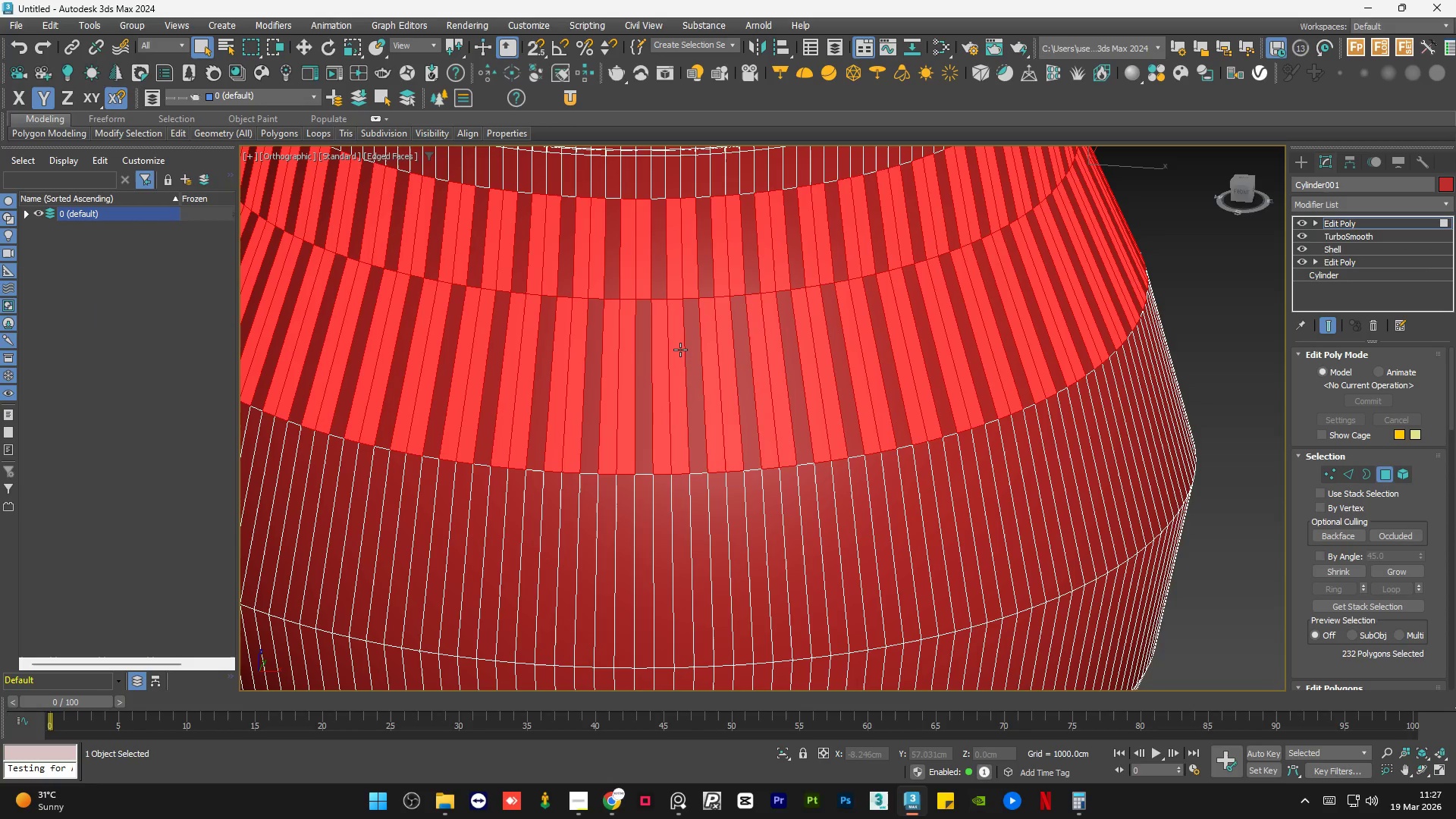 
key(Control+I)
 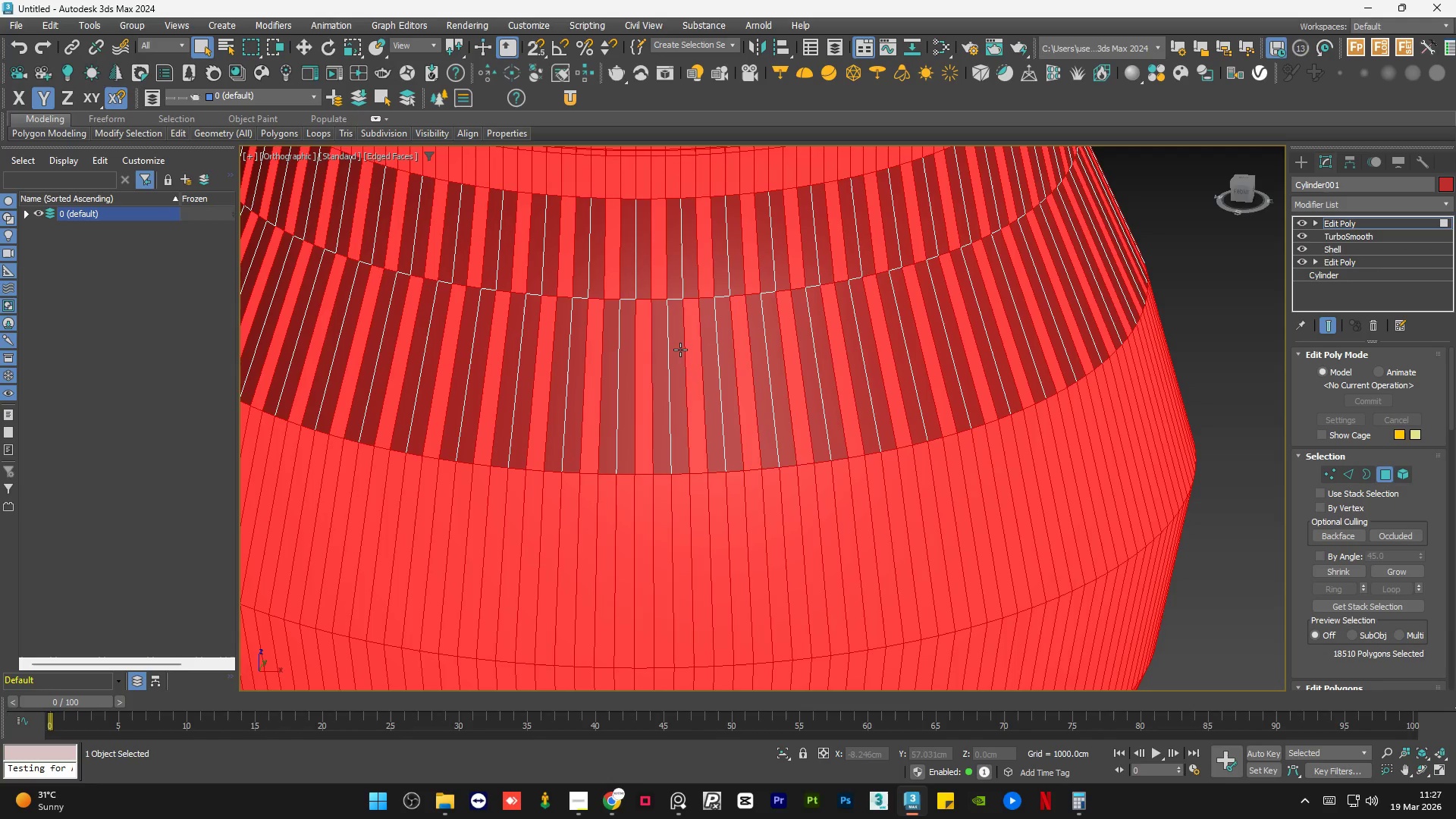 
wait(9.27)
 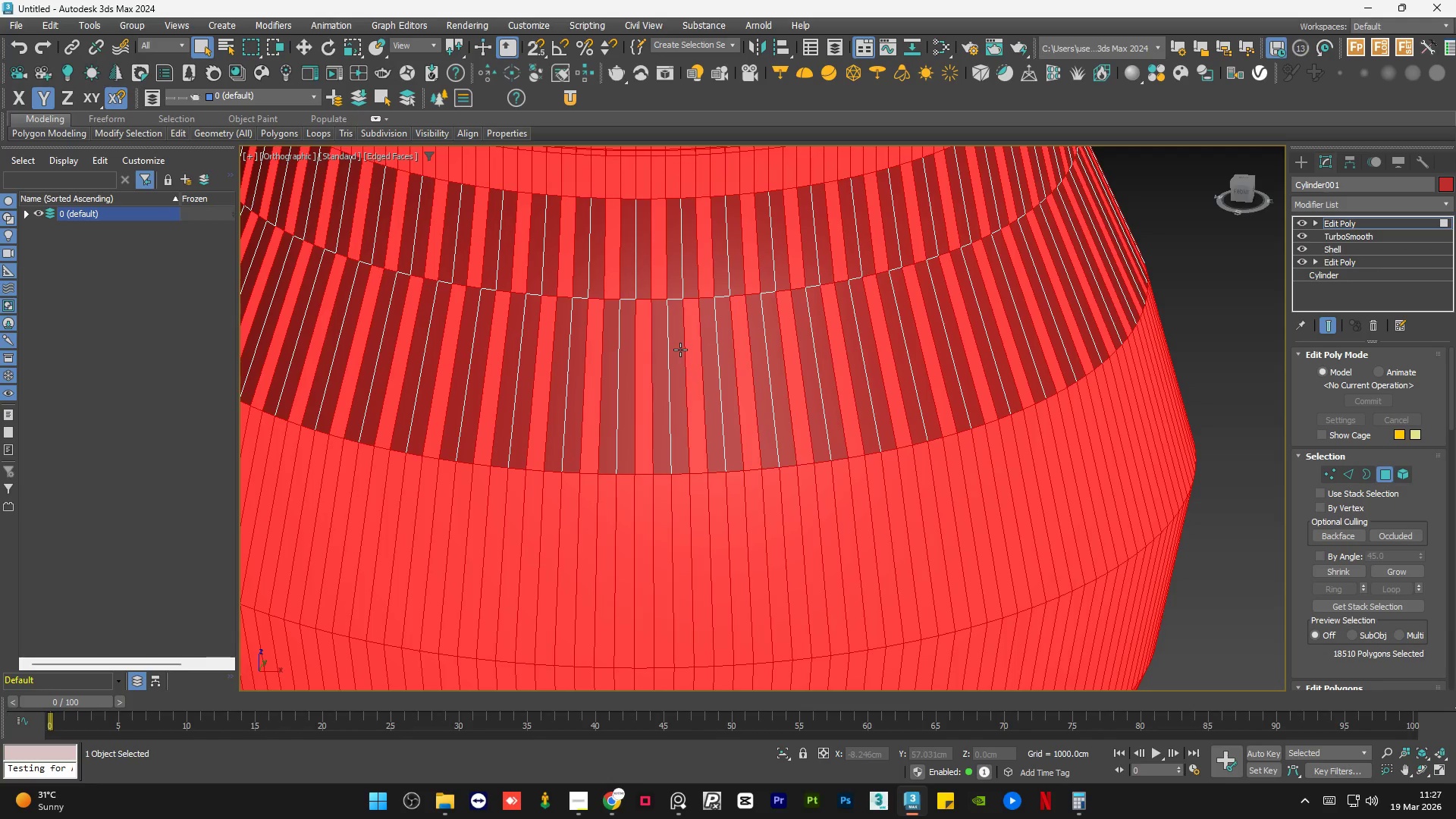 
key(Control+Z)
 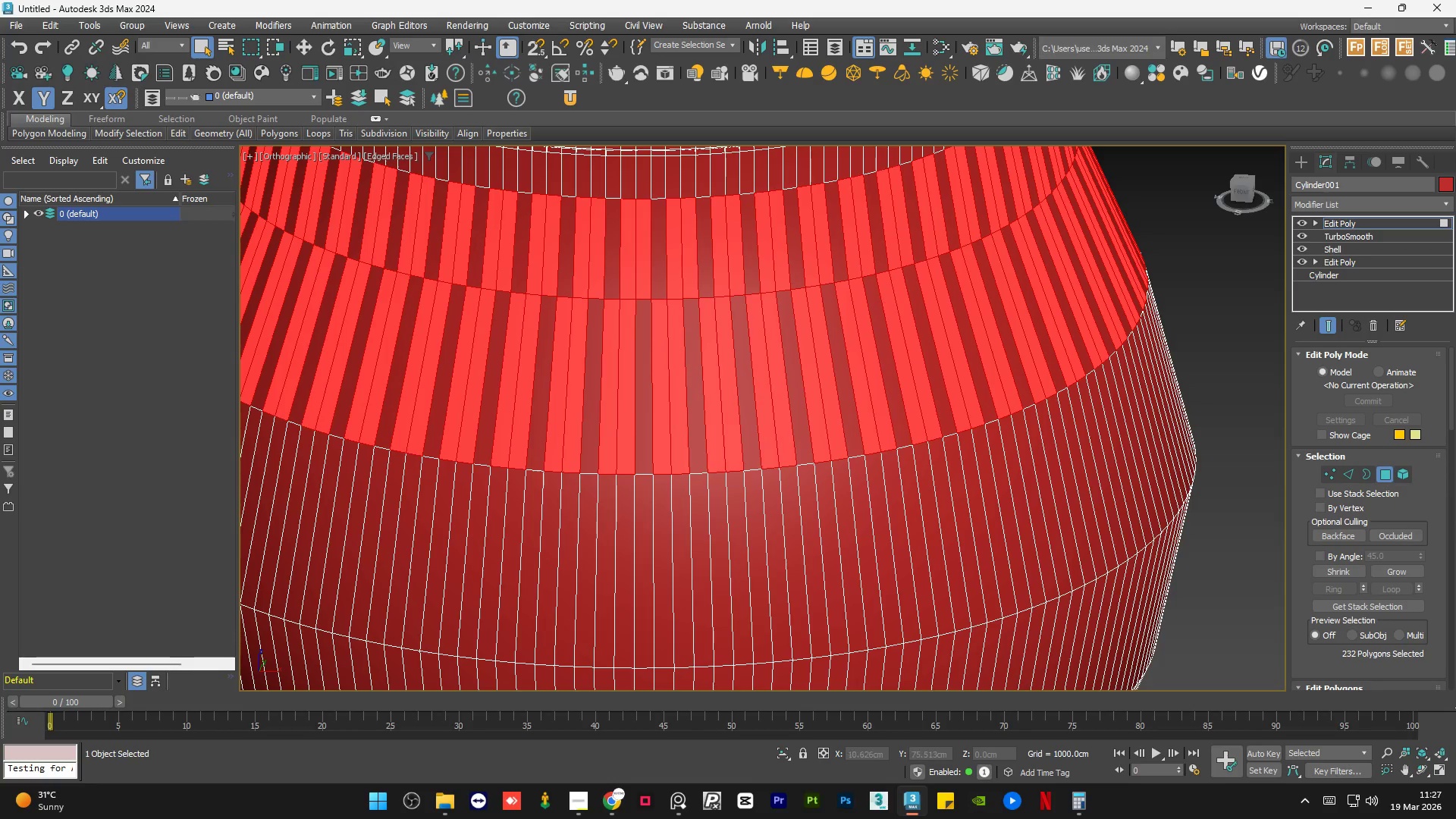 
left_click([1348, 472])
 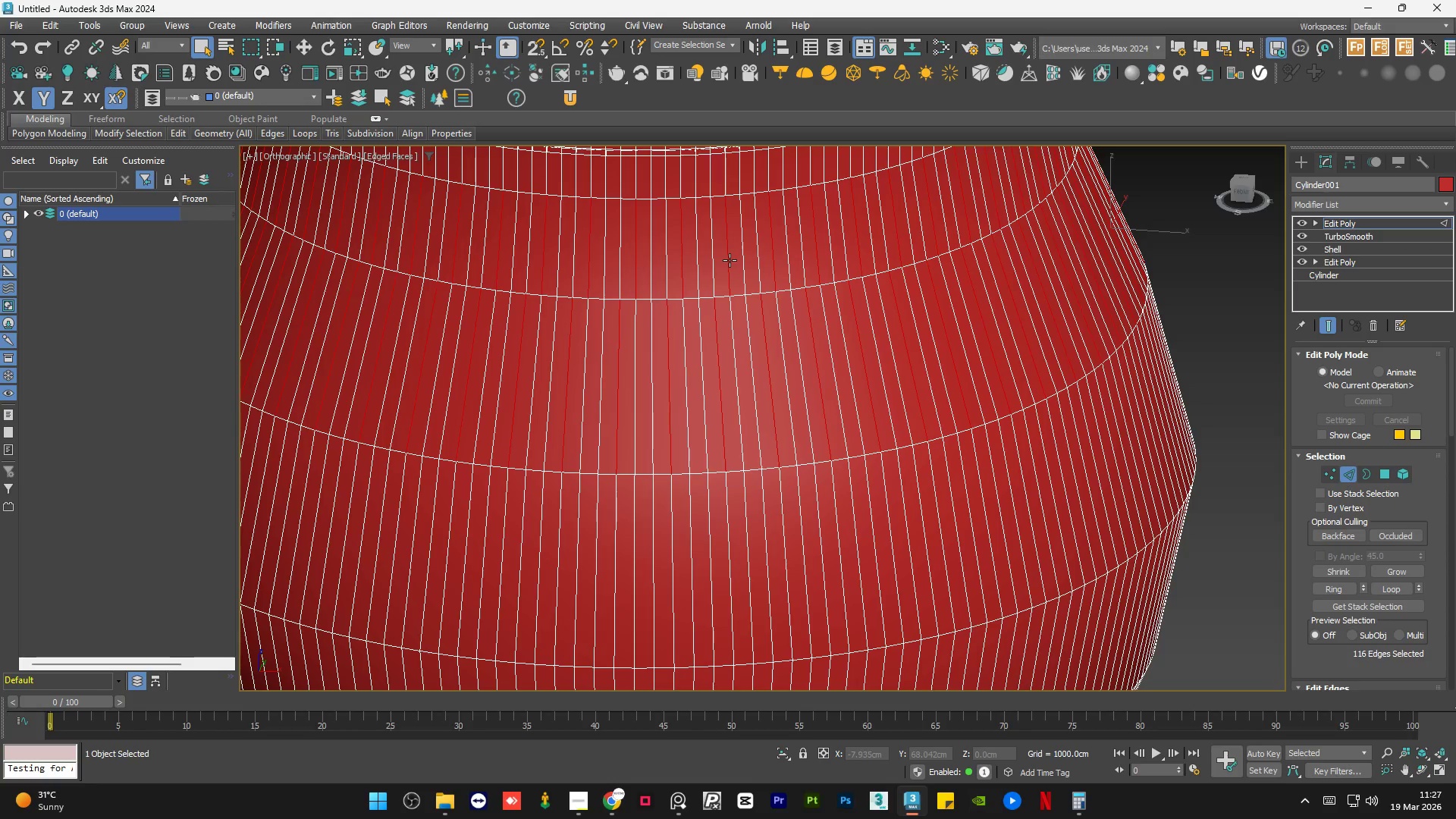 
left_click([730, 260])
 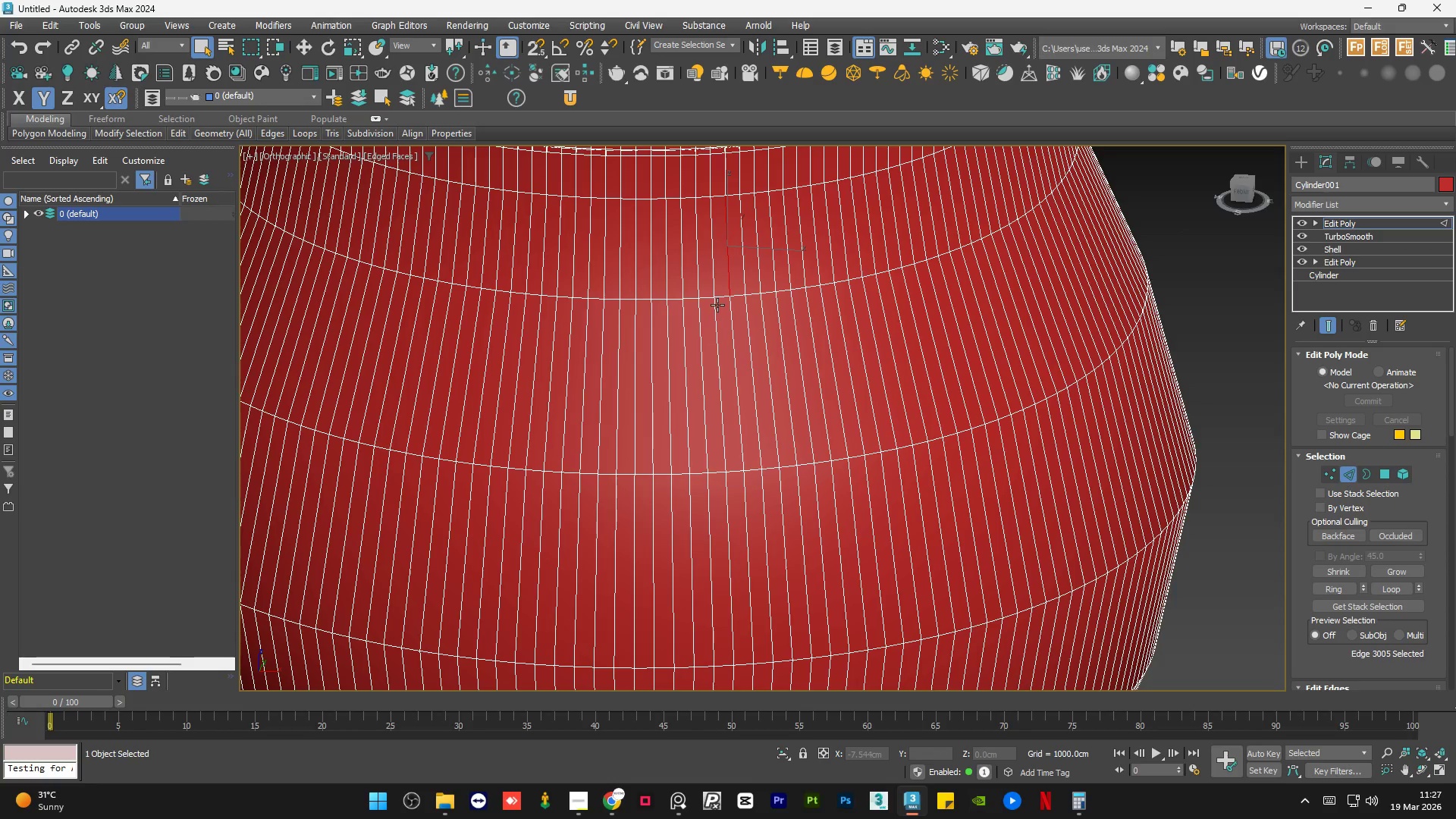 
hold_key(key=ControlLeft, duration=1.53)
left_click([711, 303])
 